 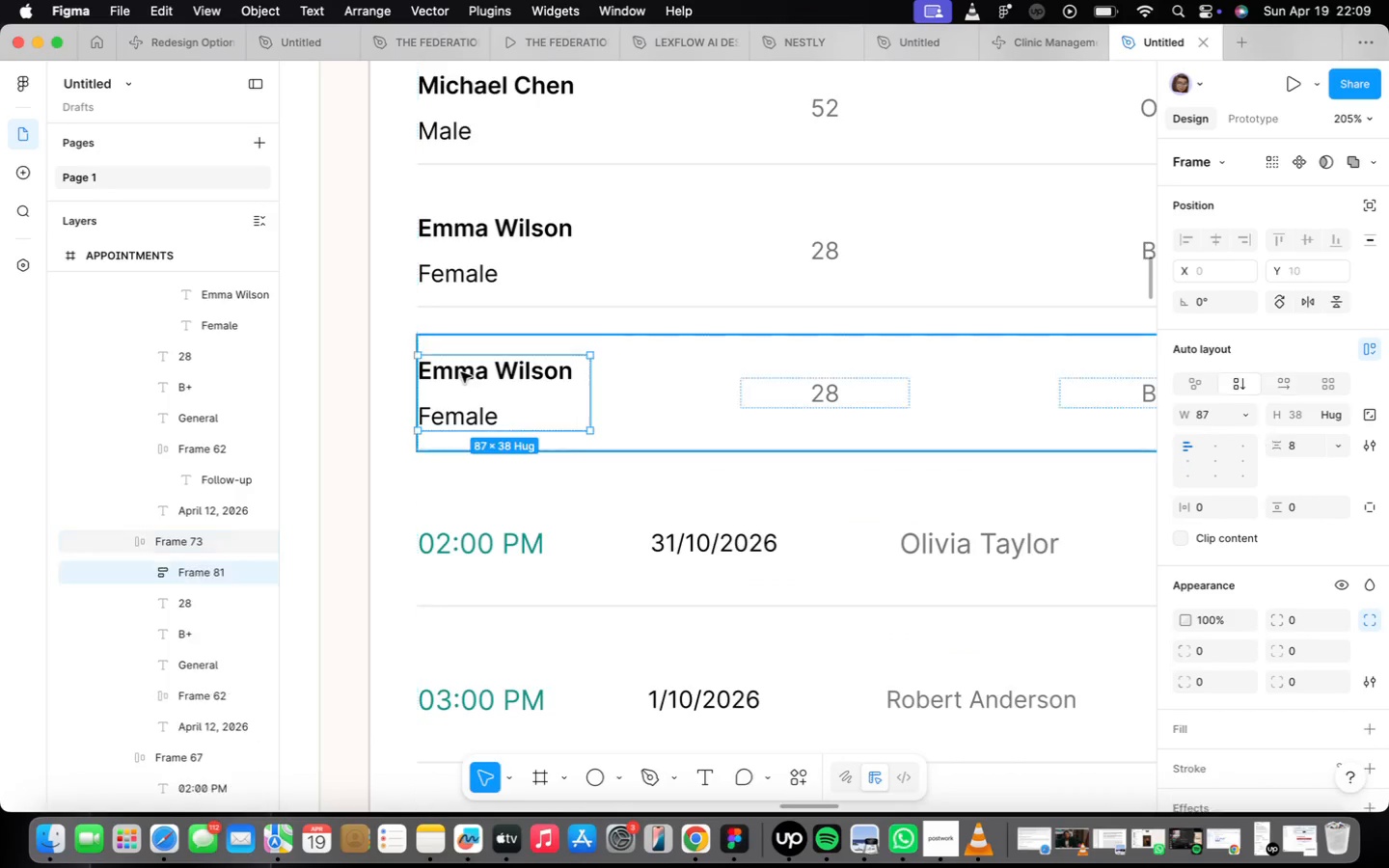 
triple_click([461, 372])
 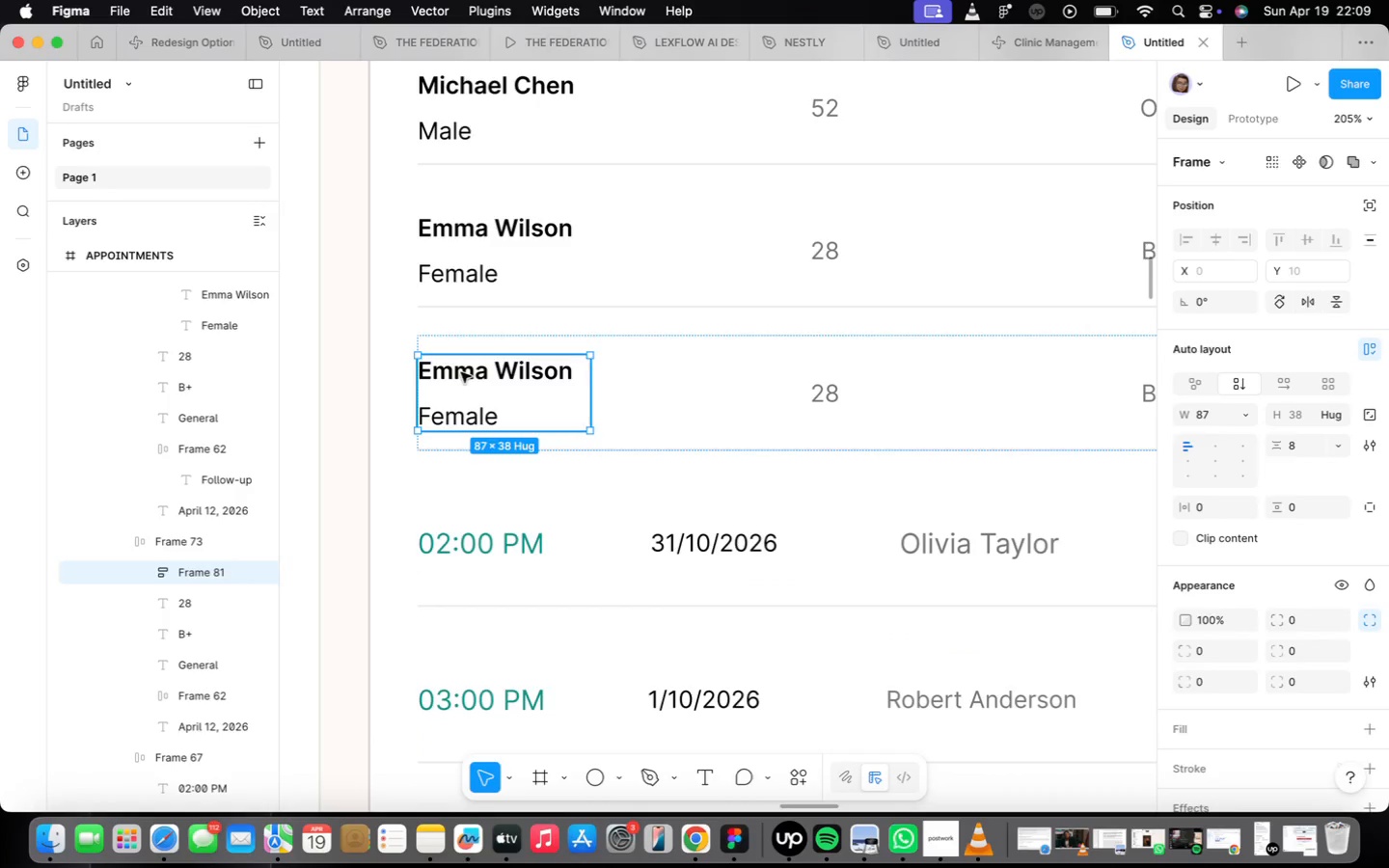 
triple_click([461, 372])
 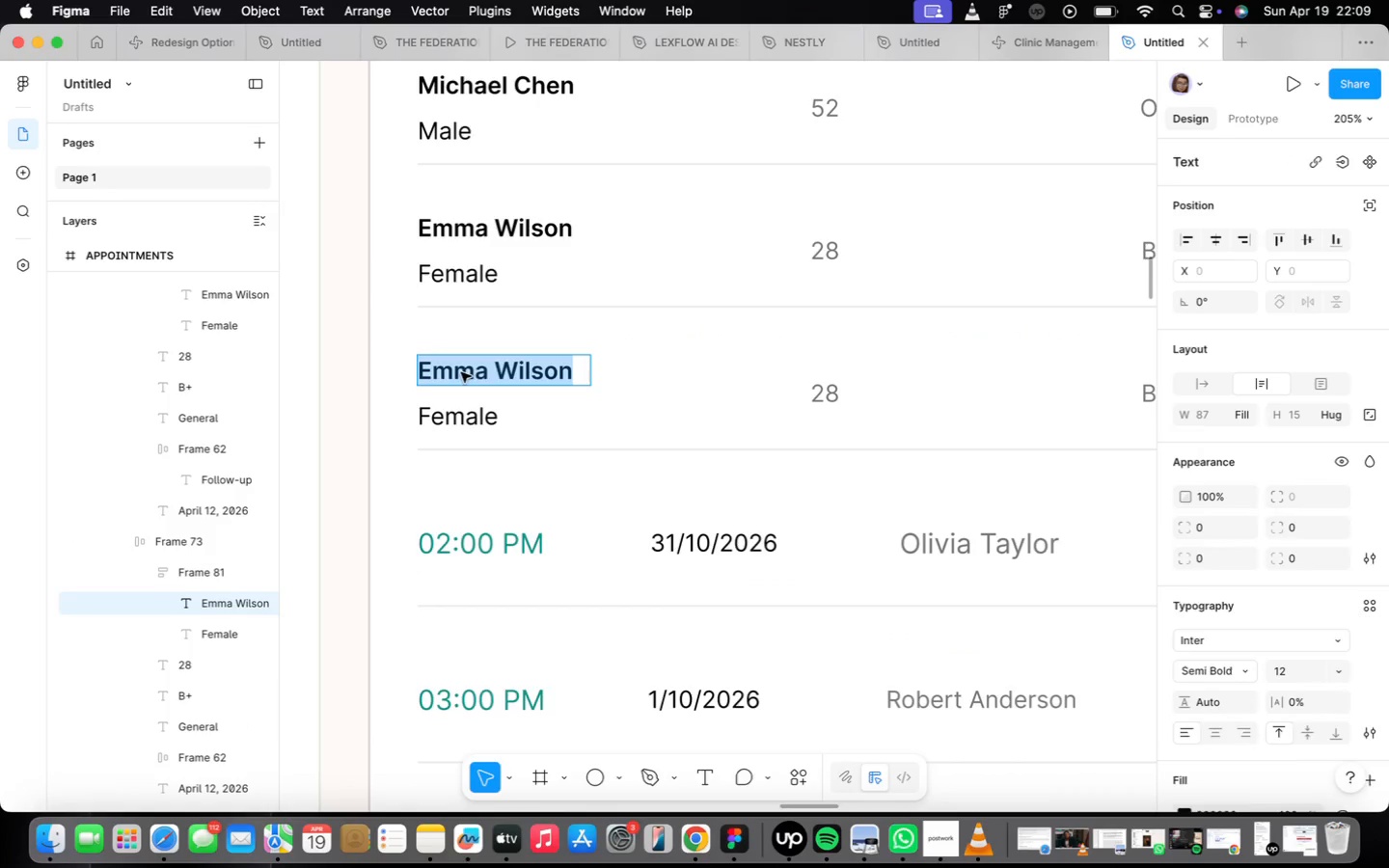 
triple_click([461, 372])
 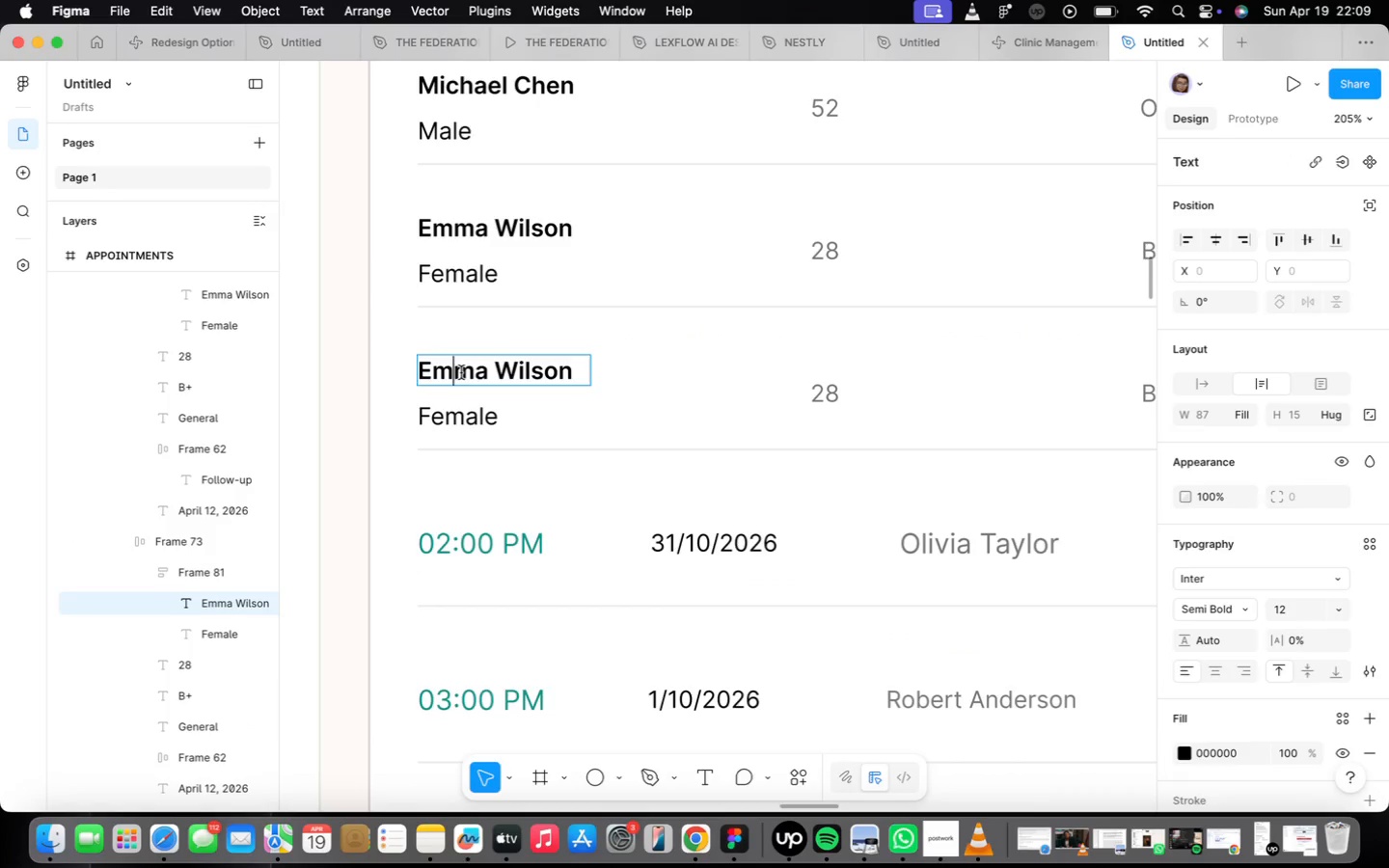 
triple_click([461, 372])
 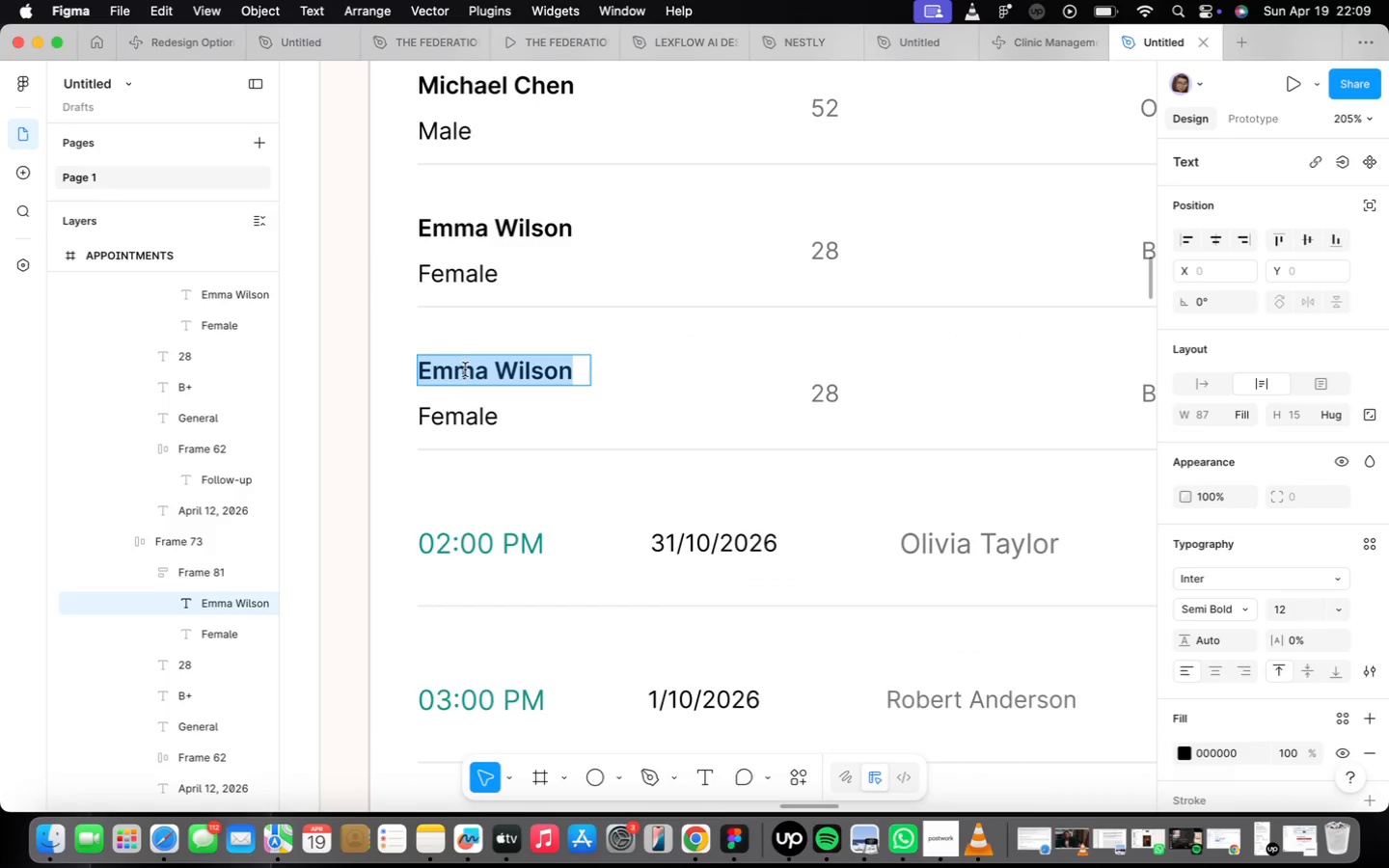 
type(James Davis)
 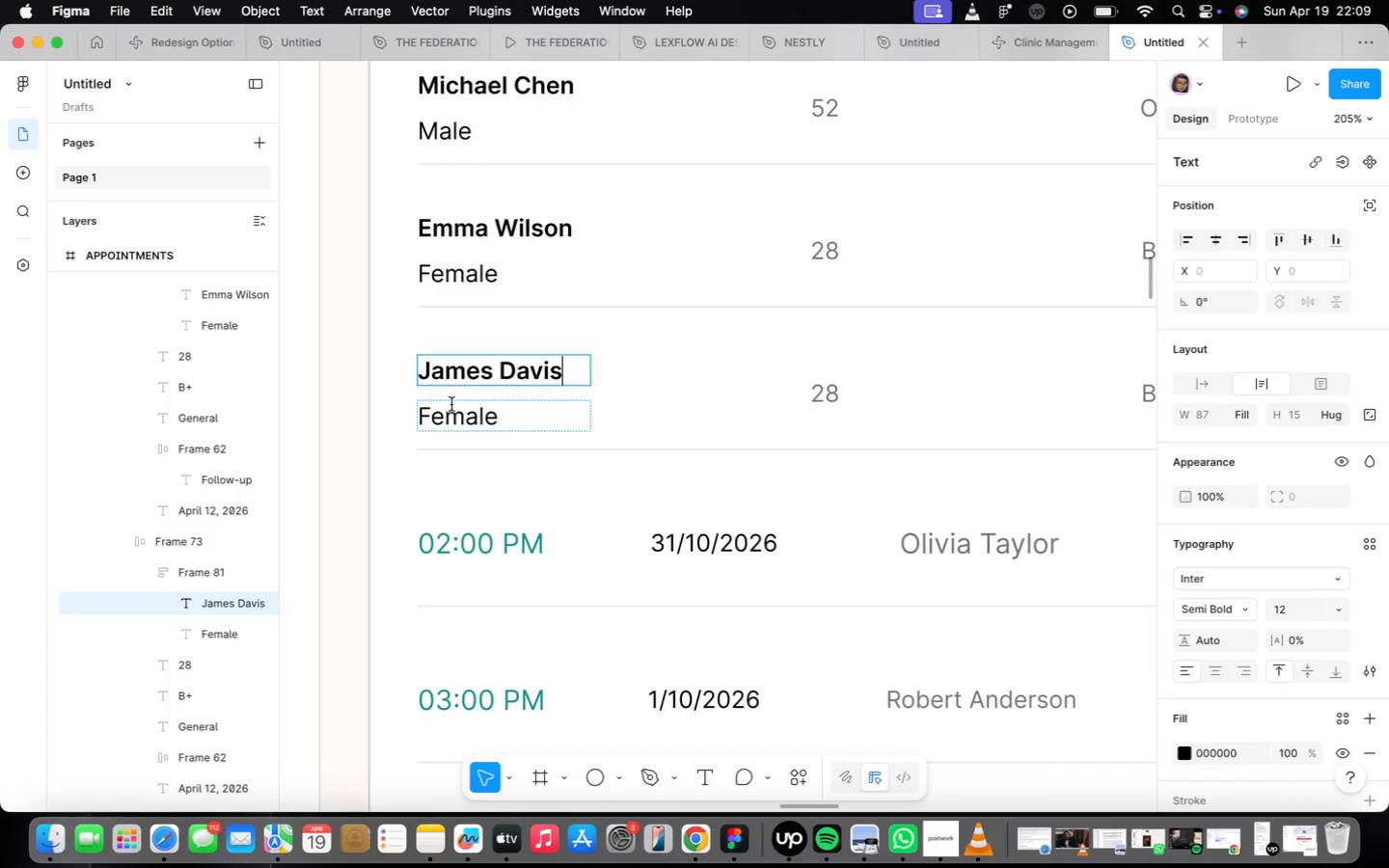 
type(Male)
 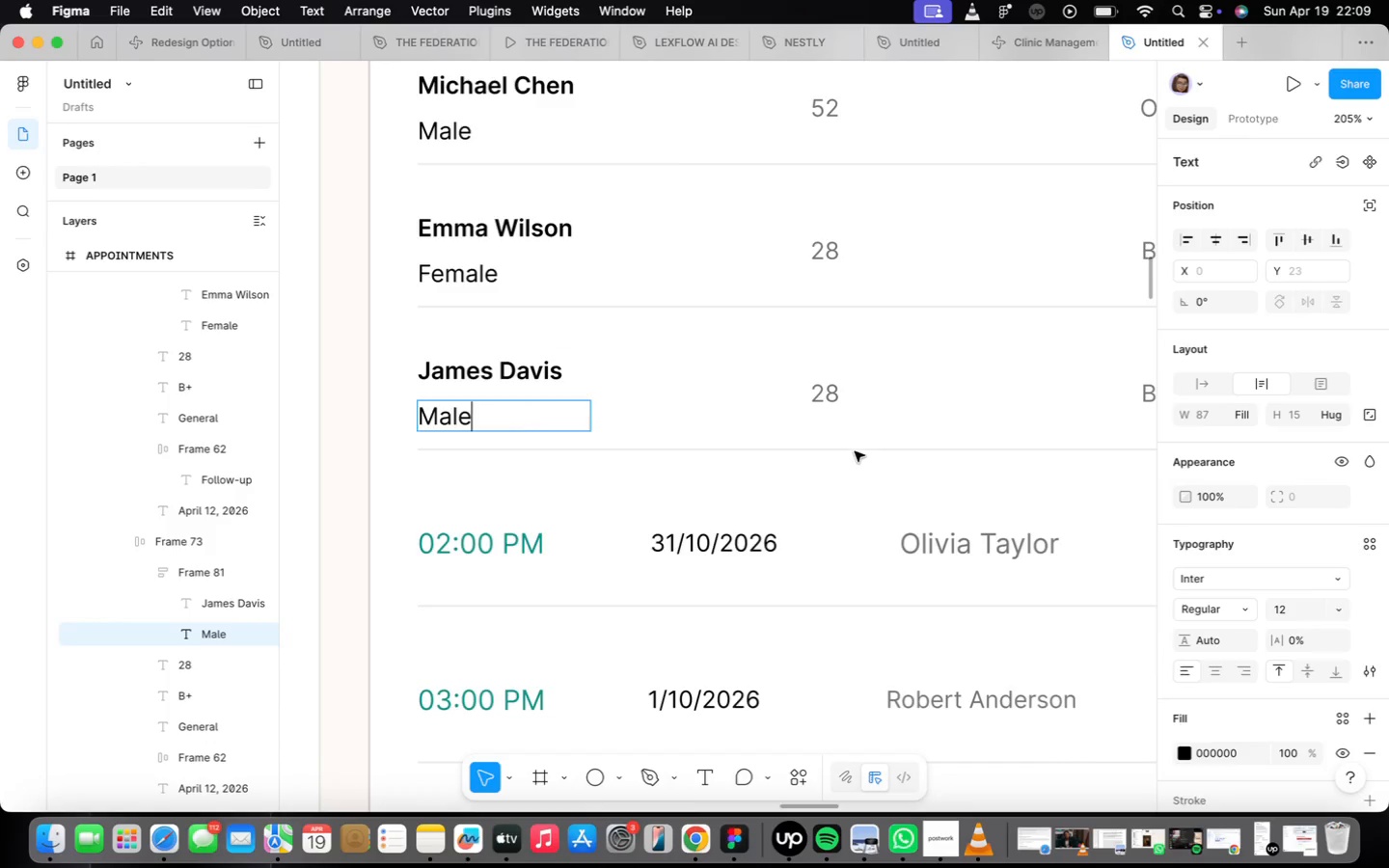 
scroll: coordinate [821, 407], scroll_direction: down, amount: 16.0
 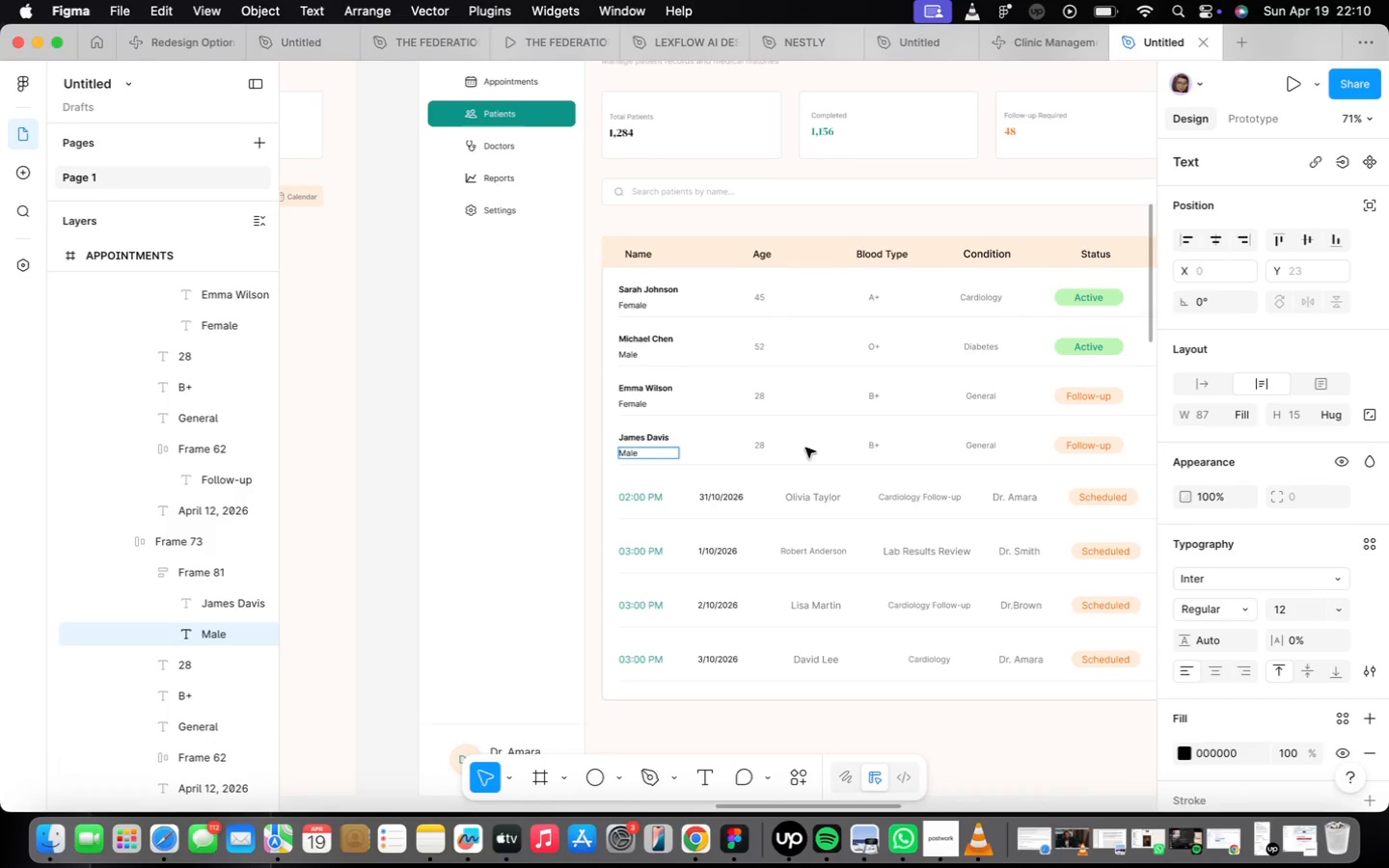 
scroll: coordinate [788, 453], scroll_direction: up, amount: 22.0
 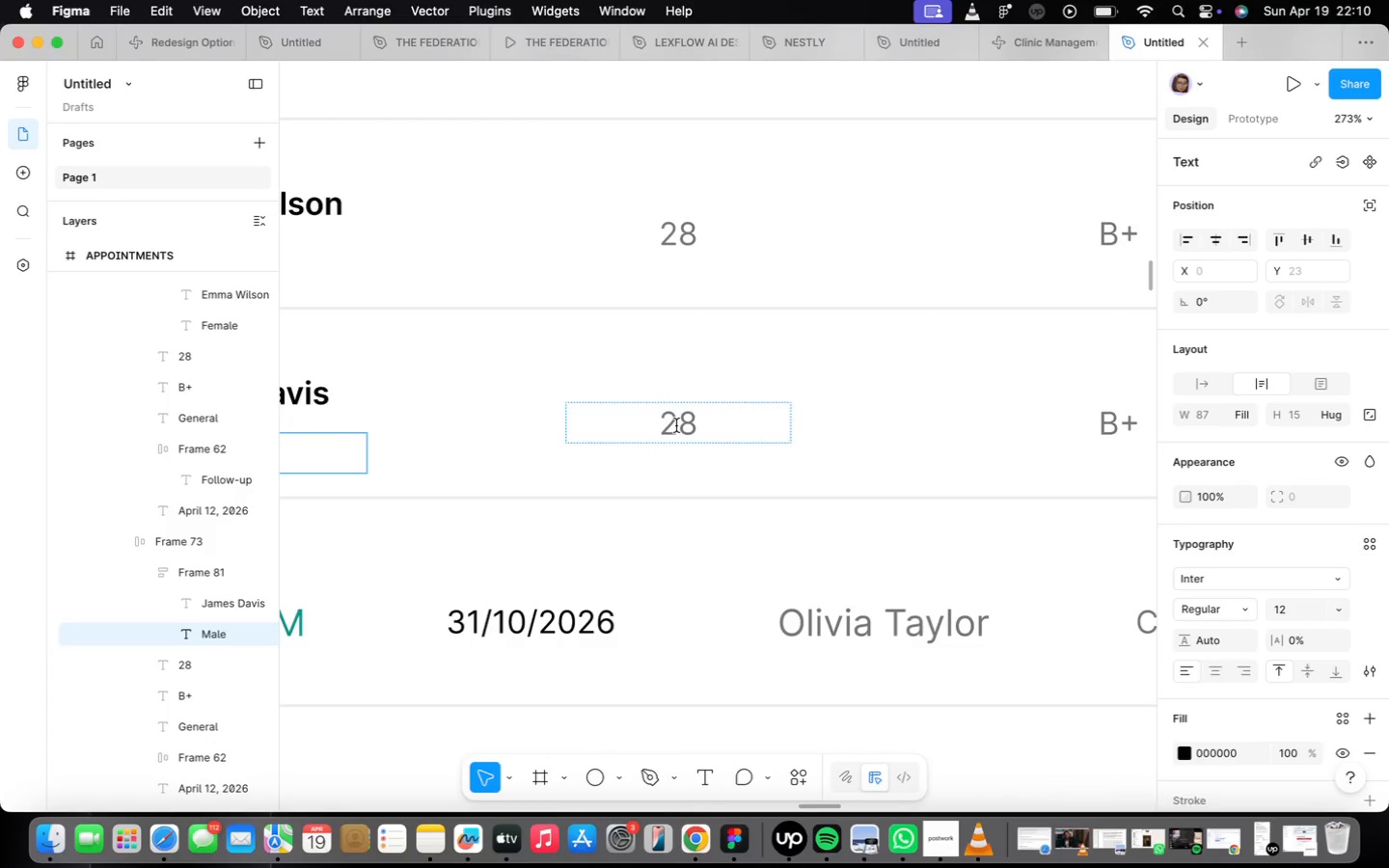 
double_click([676, 425])
 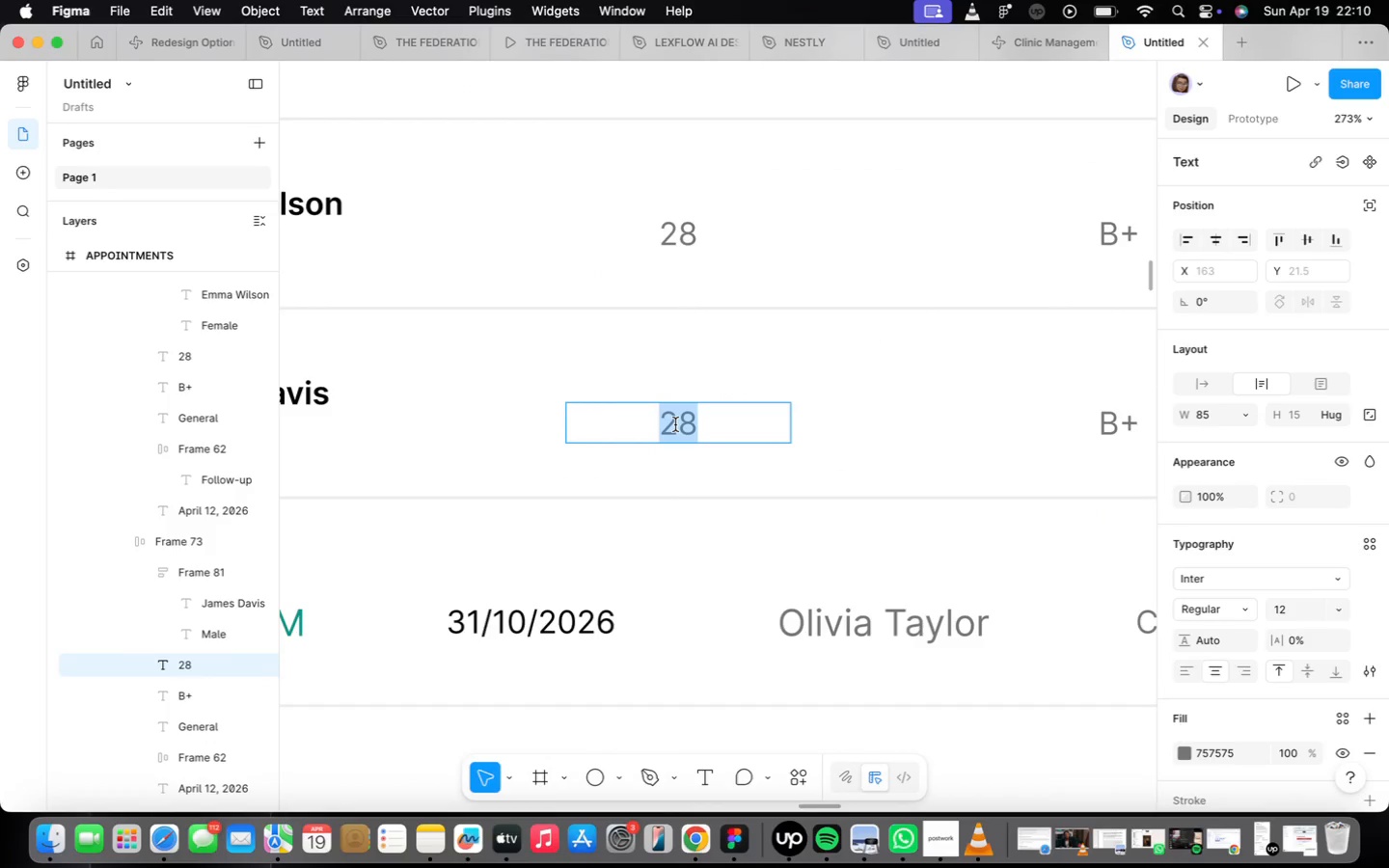 
type(61)
 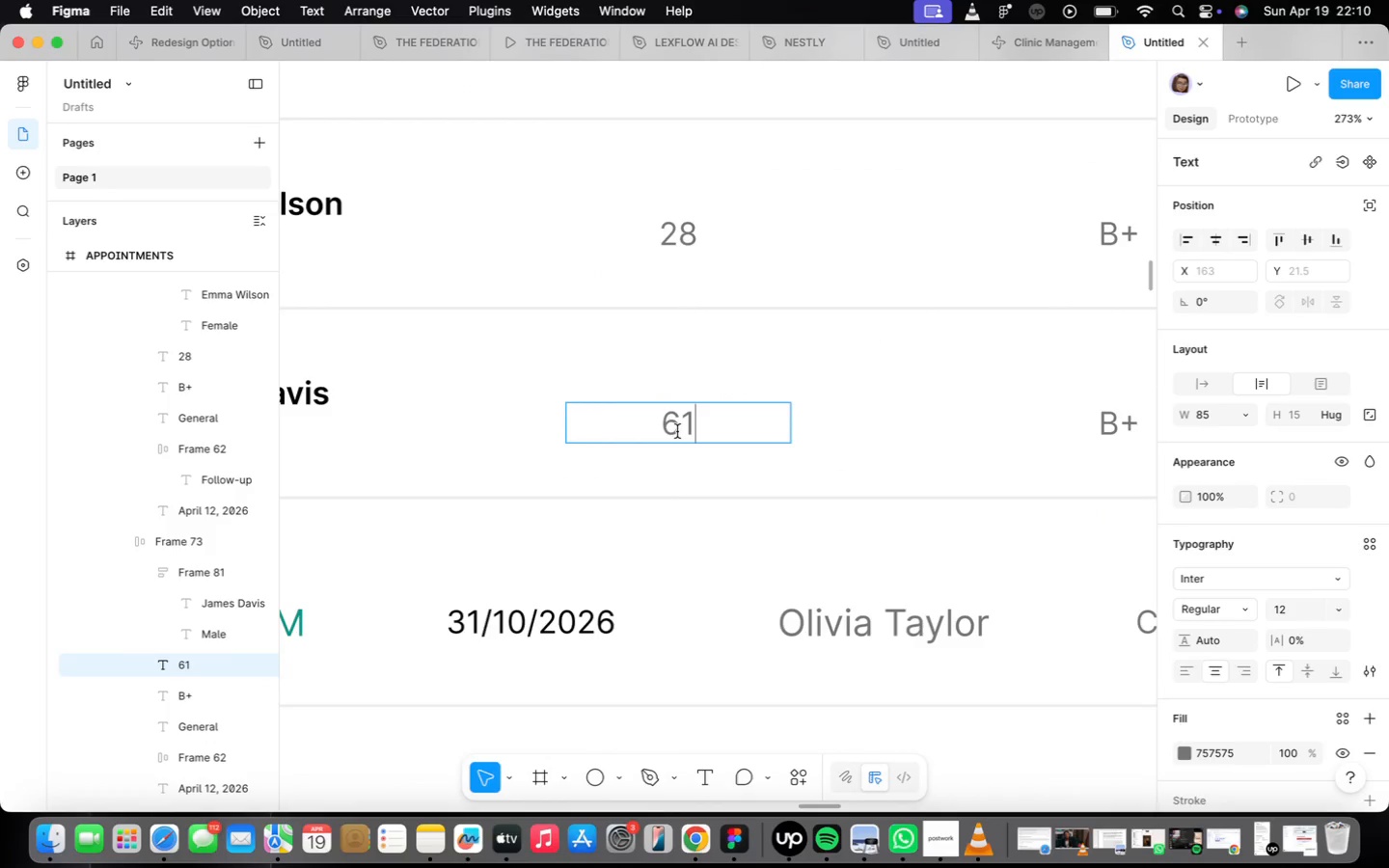 
scroll: coordinate [749, 489], scroll_direction: down, amount: 16.0
 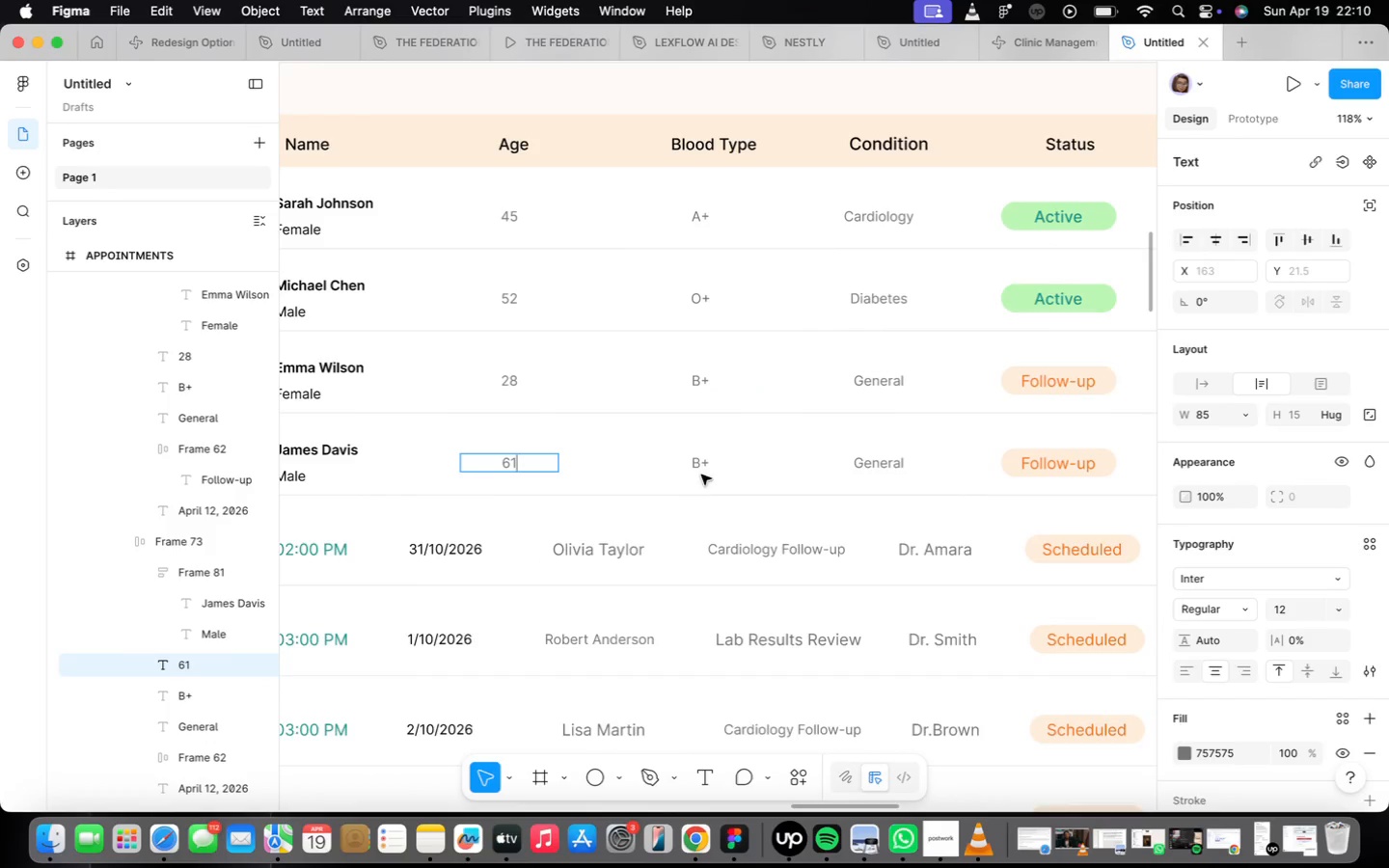 
scroll: coordinate [714, 448], scroll_direction: up, amount: 23.0
 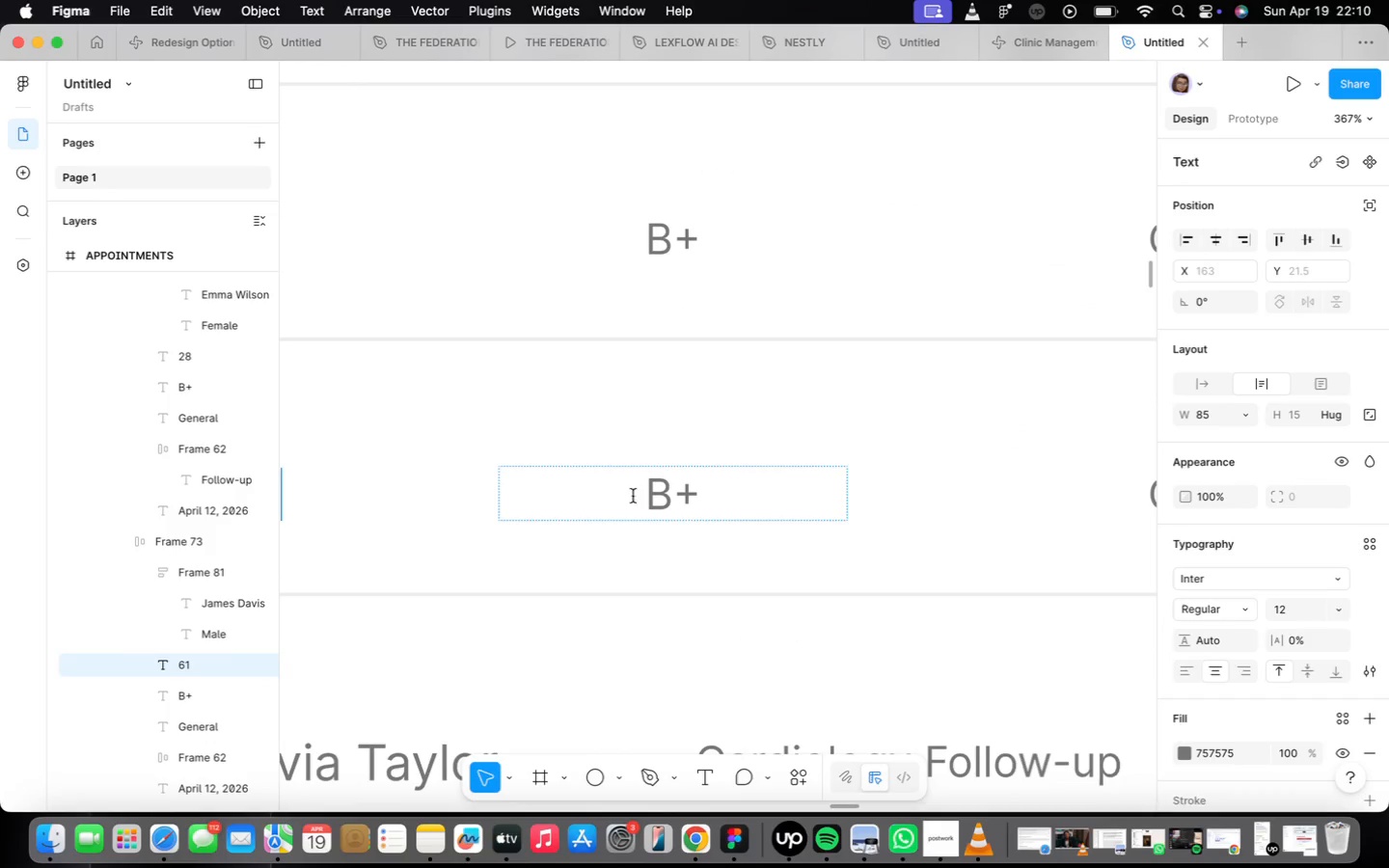 
left_click([642, 495])
 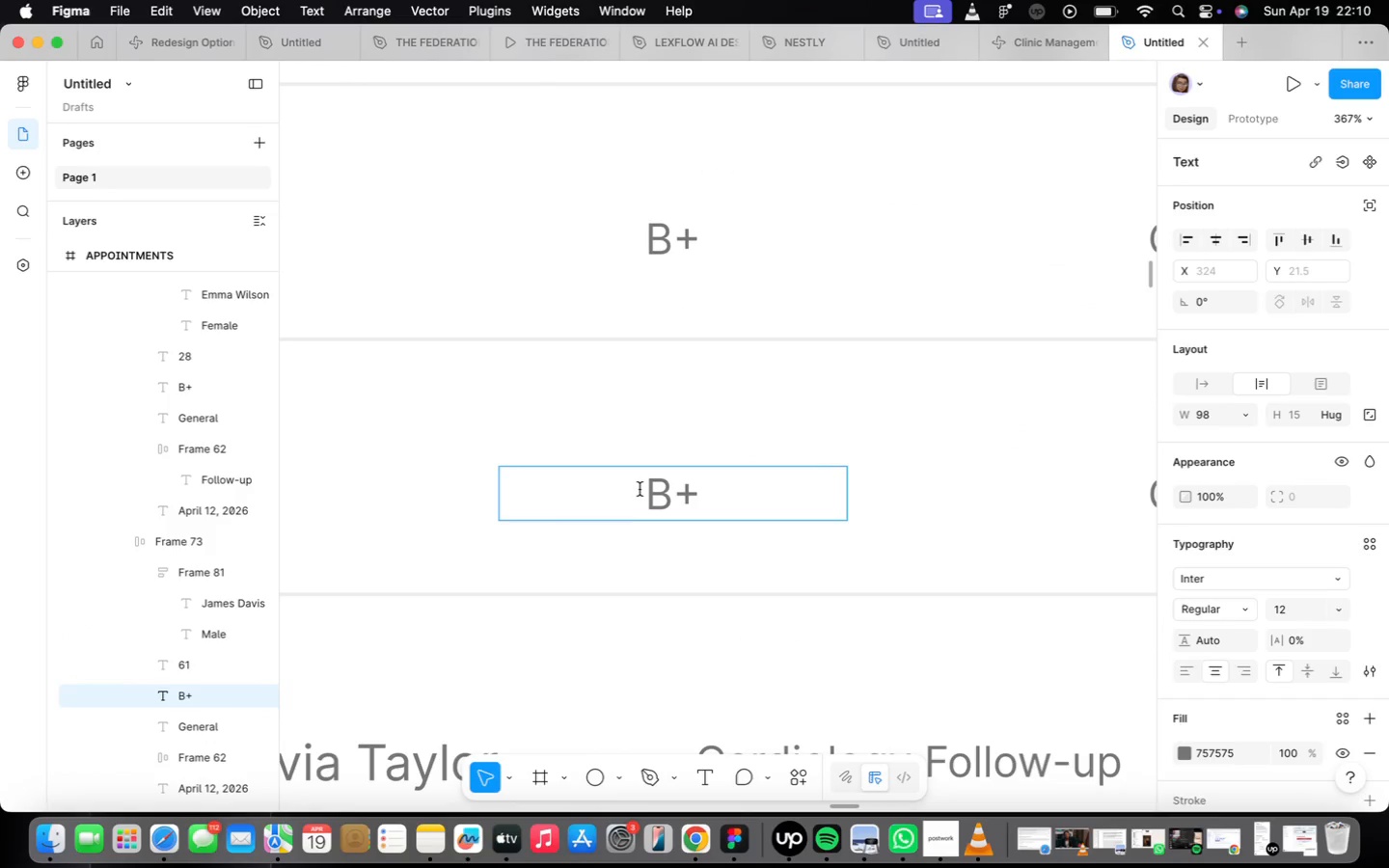 
key(CapsLock)
 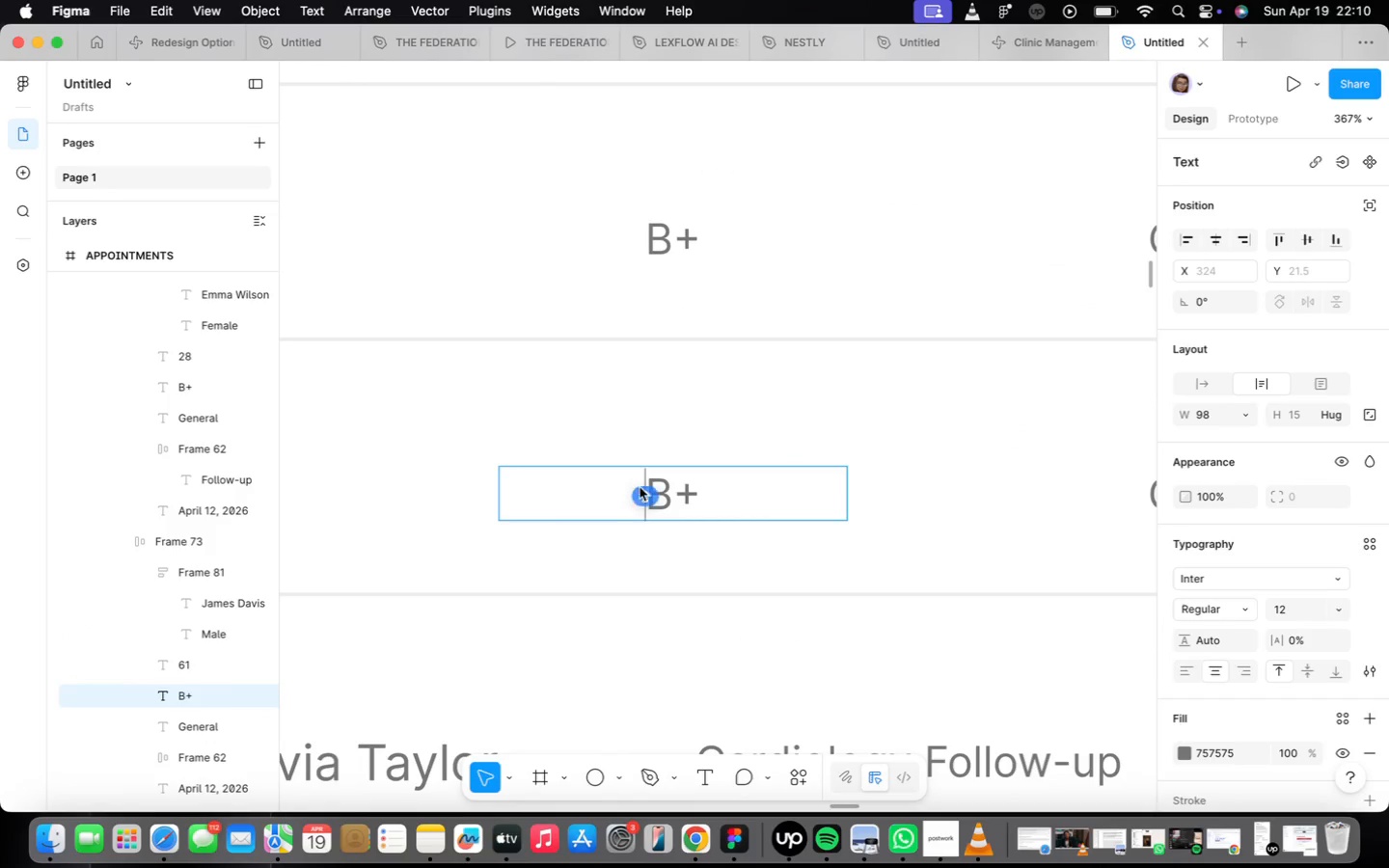 
key(A)
 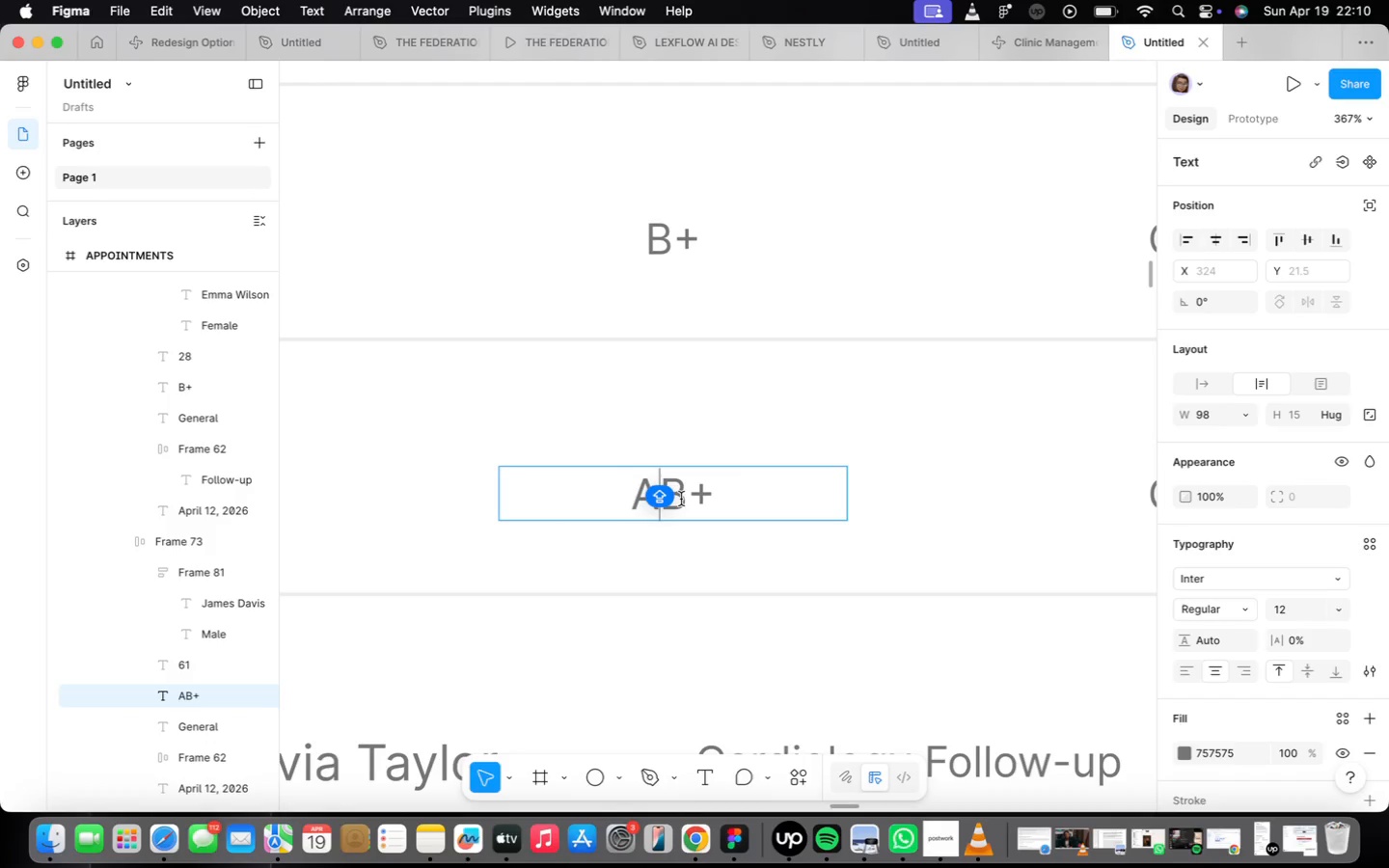 
scroll: coordinate [685, 500], scroll_direction: down, amount: 5.0
 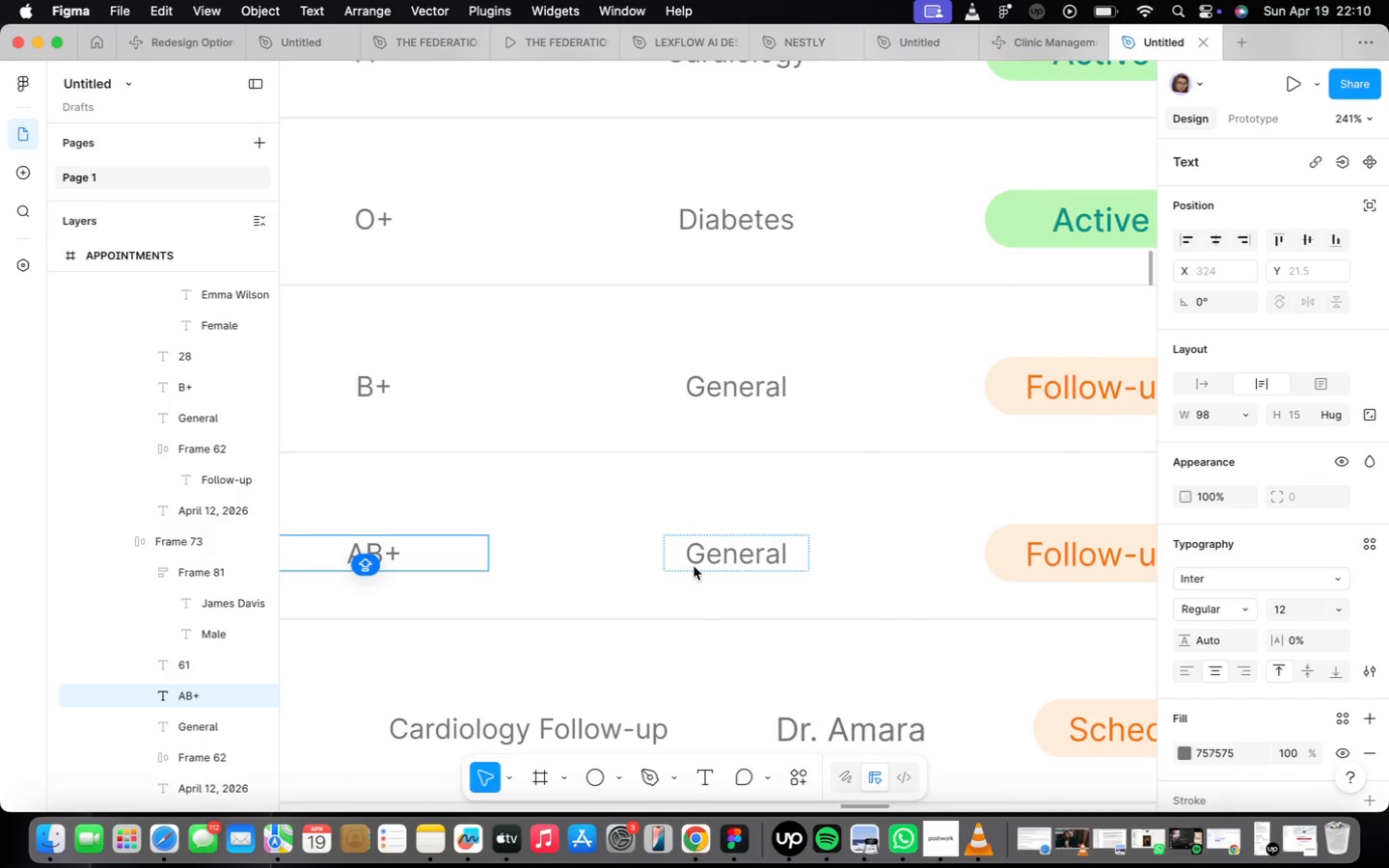 
double_click([735, 543])
 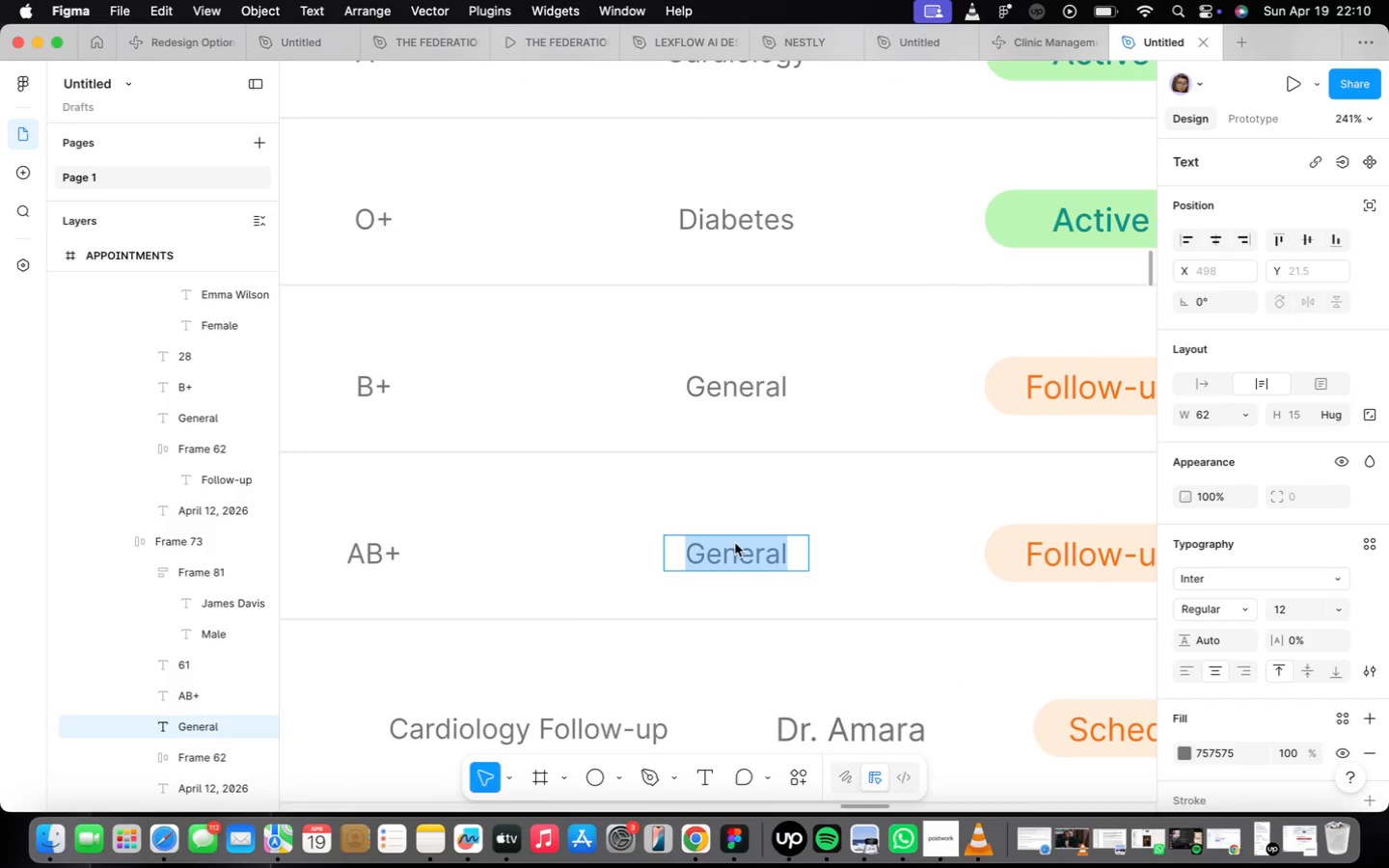 
triple_click([735, 543])
 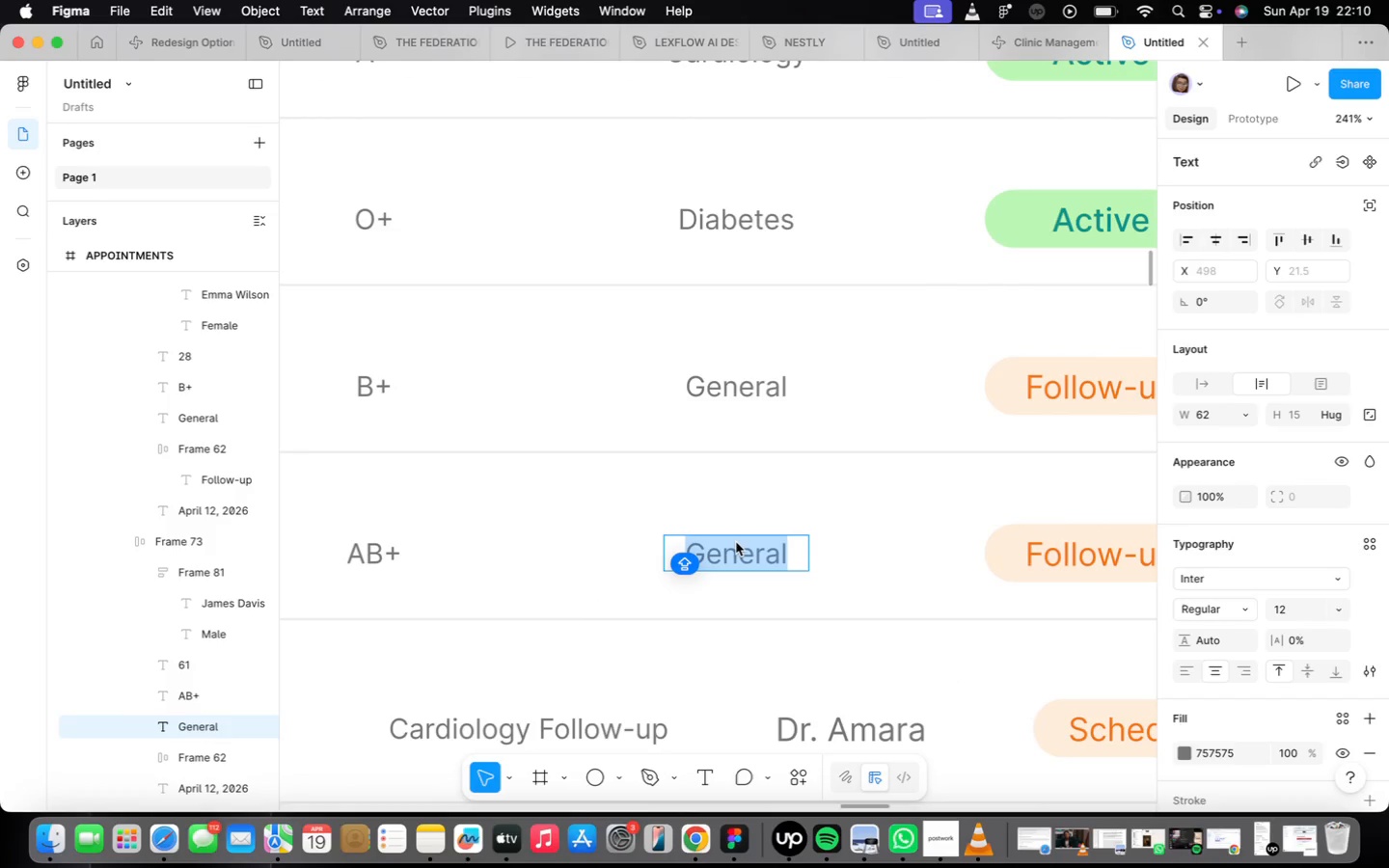 
type(Orth)
 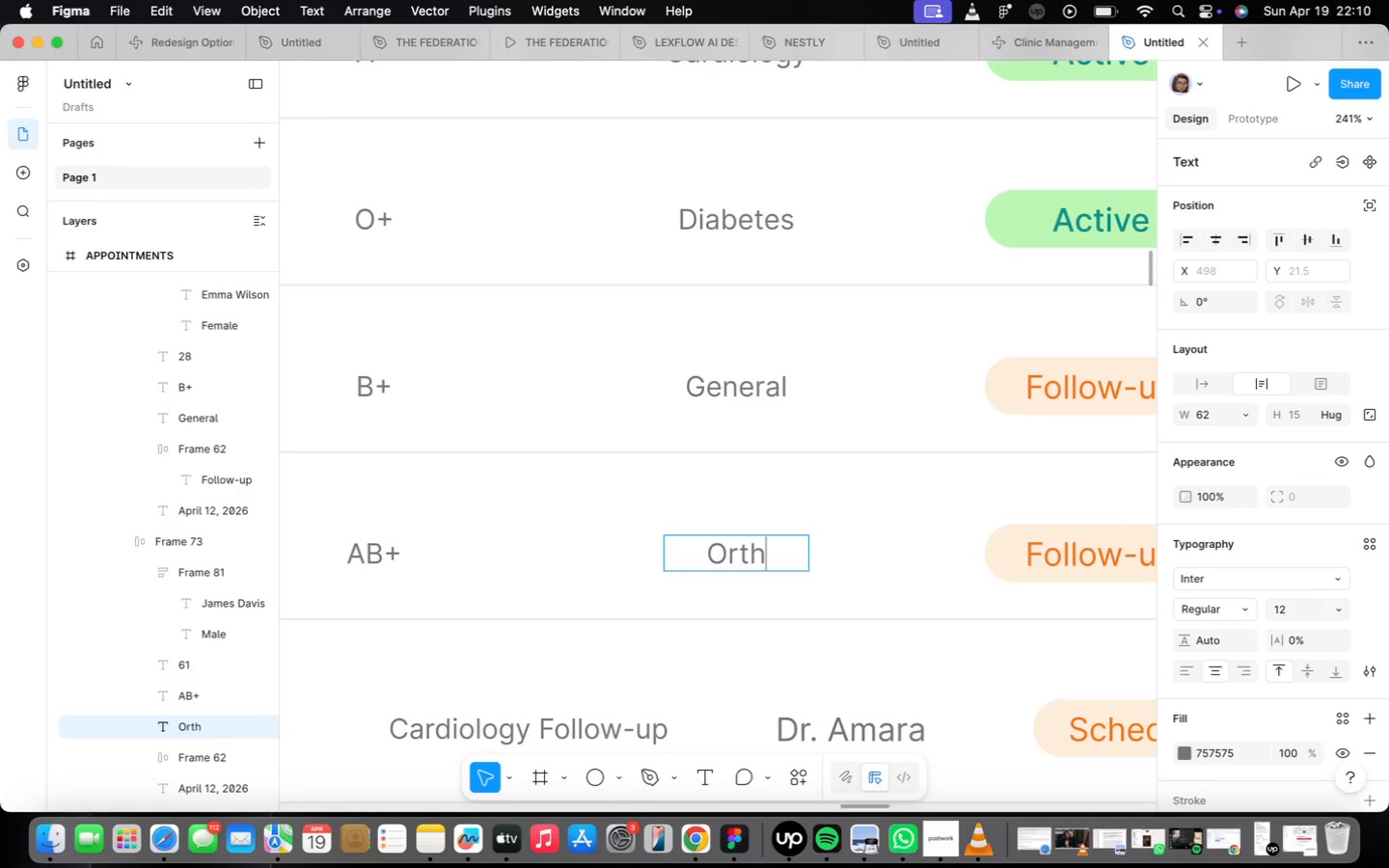 
type(op)
 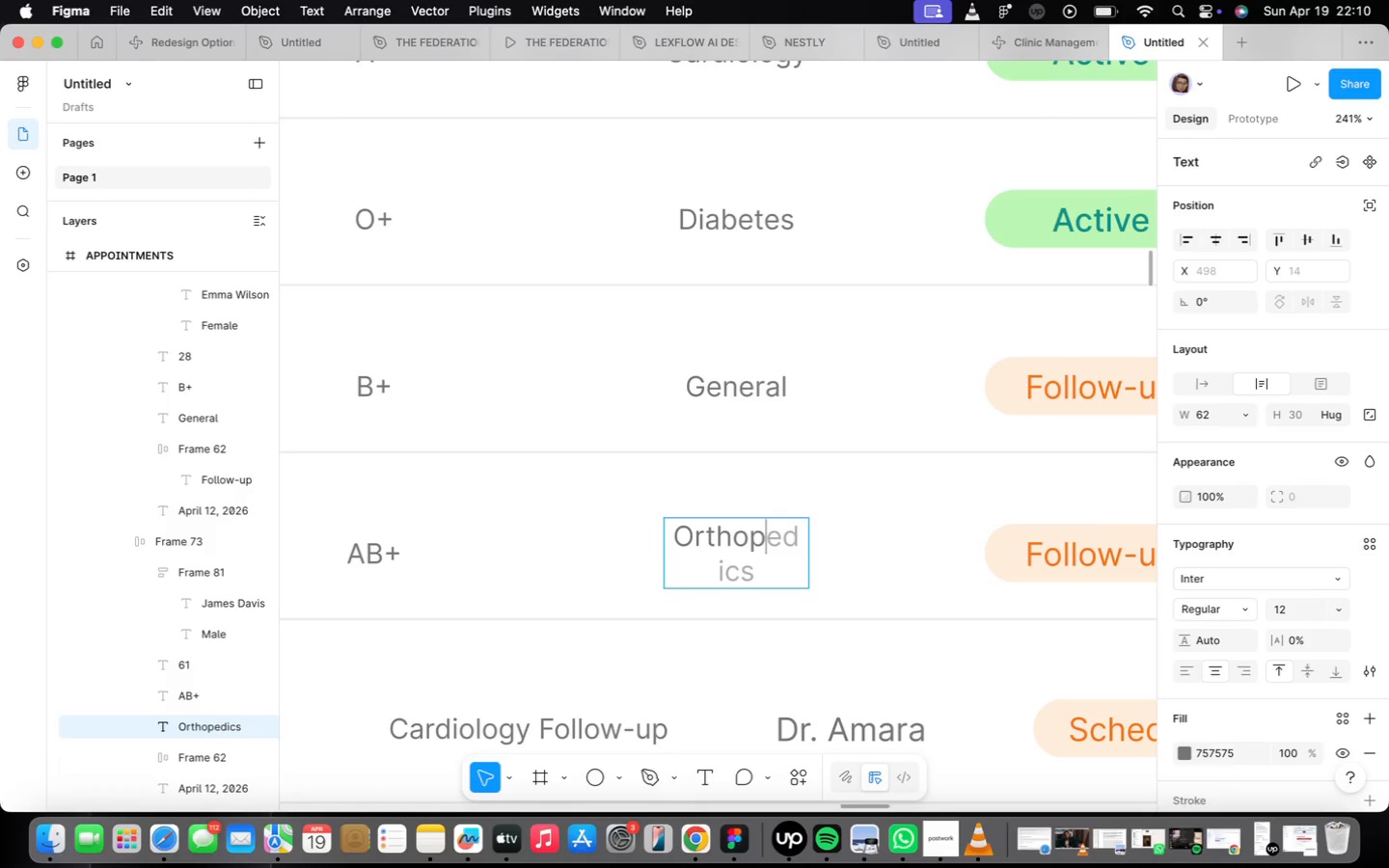 
key(ArrowRight)
 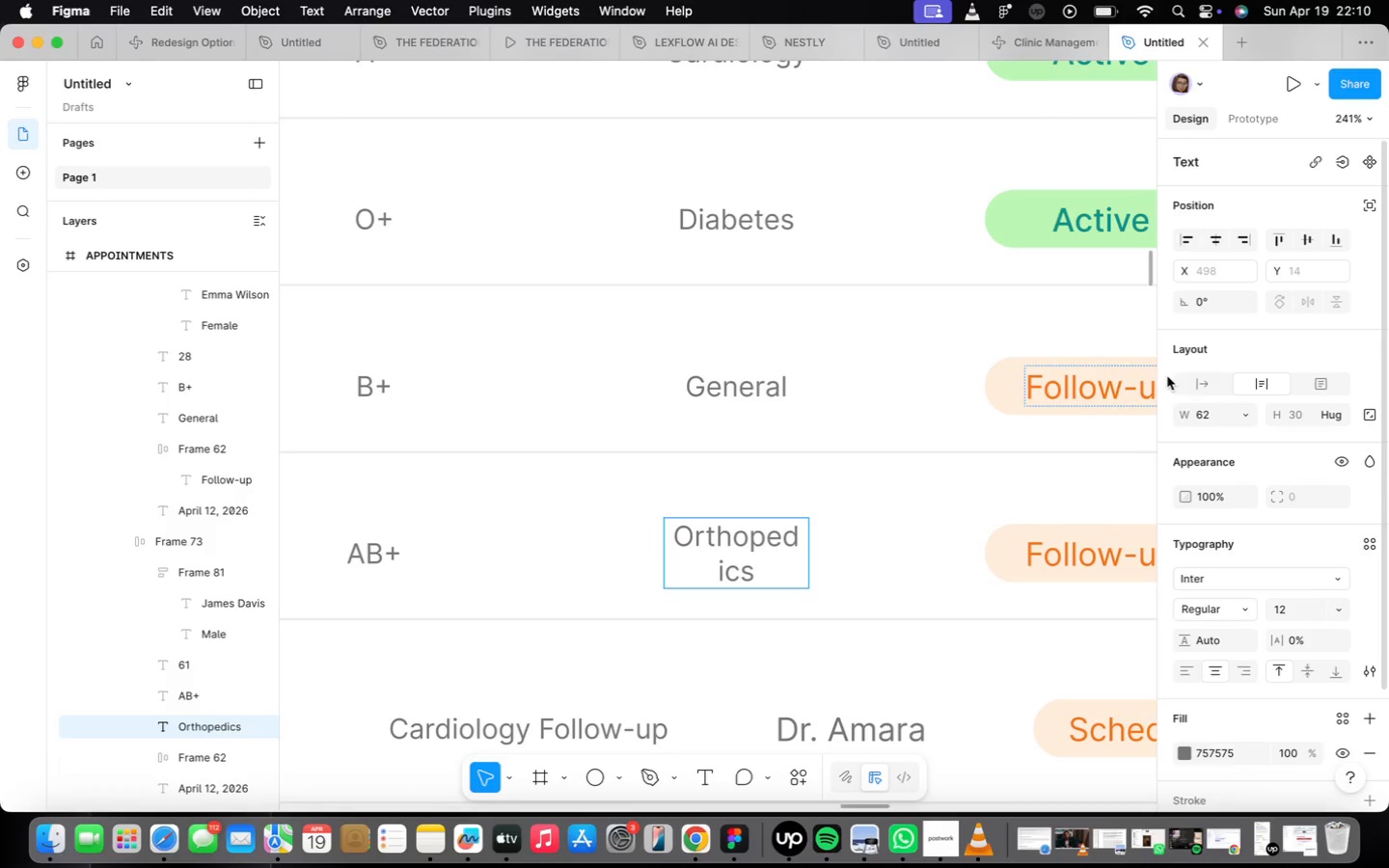 
left_click([1217, 386])
 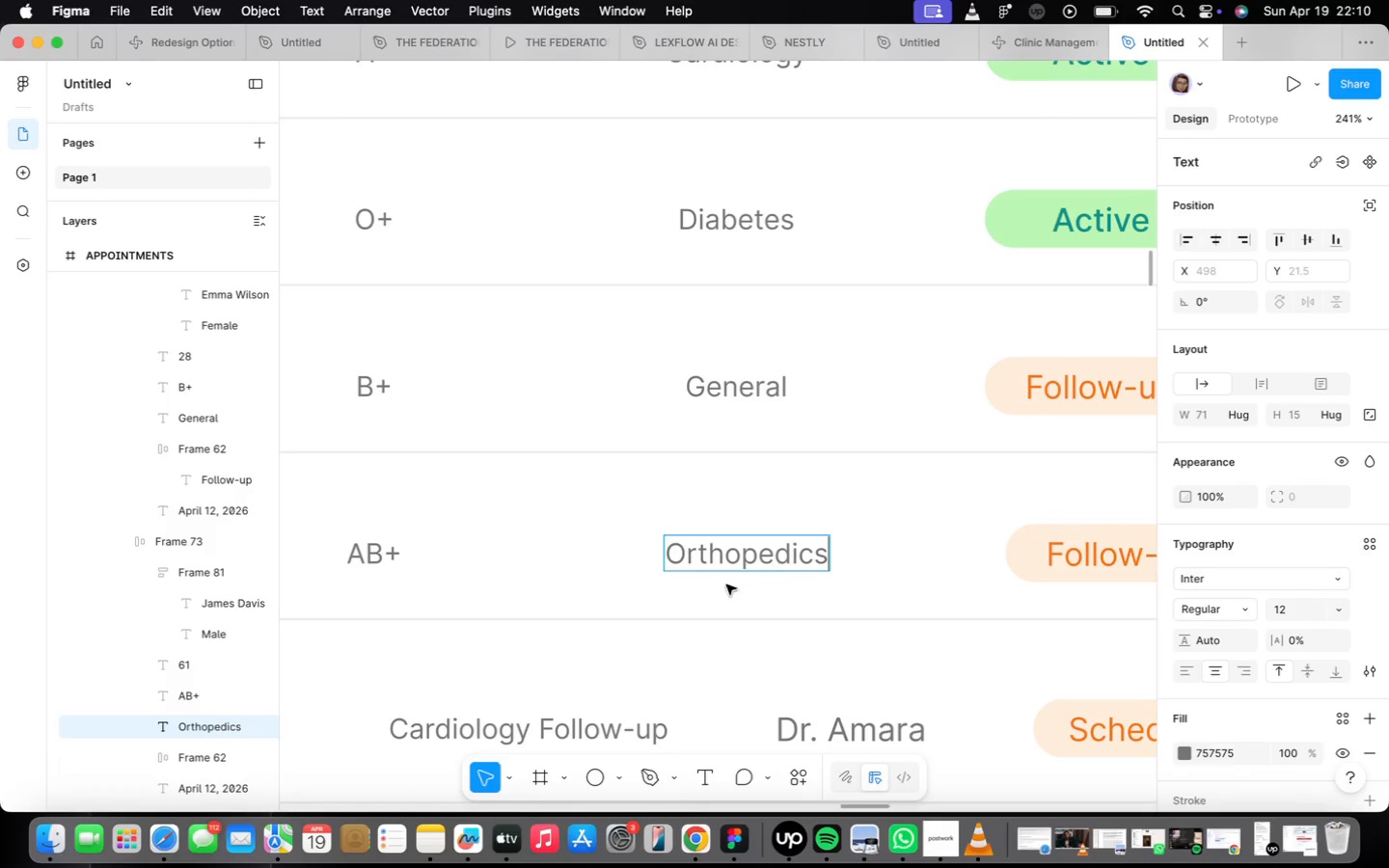 
scroll: coordinate [728, 578], scroll_direction: down, amount: 10.0
 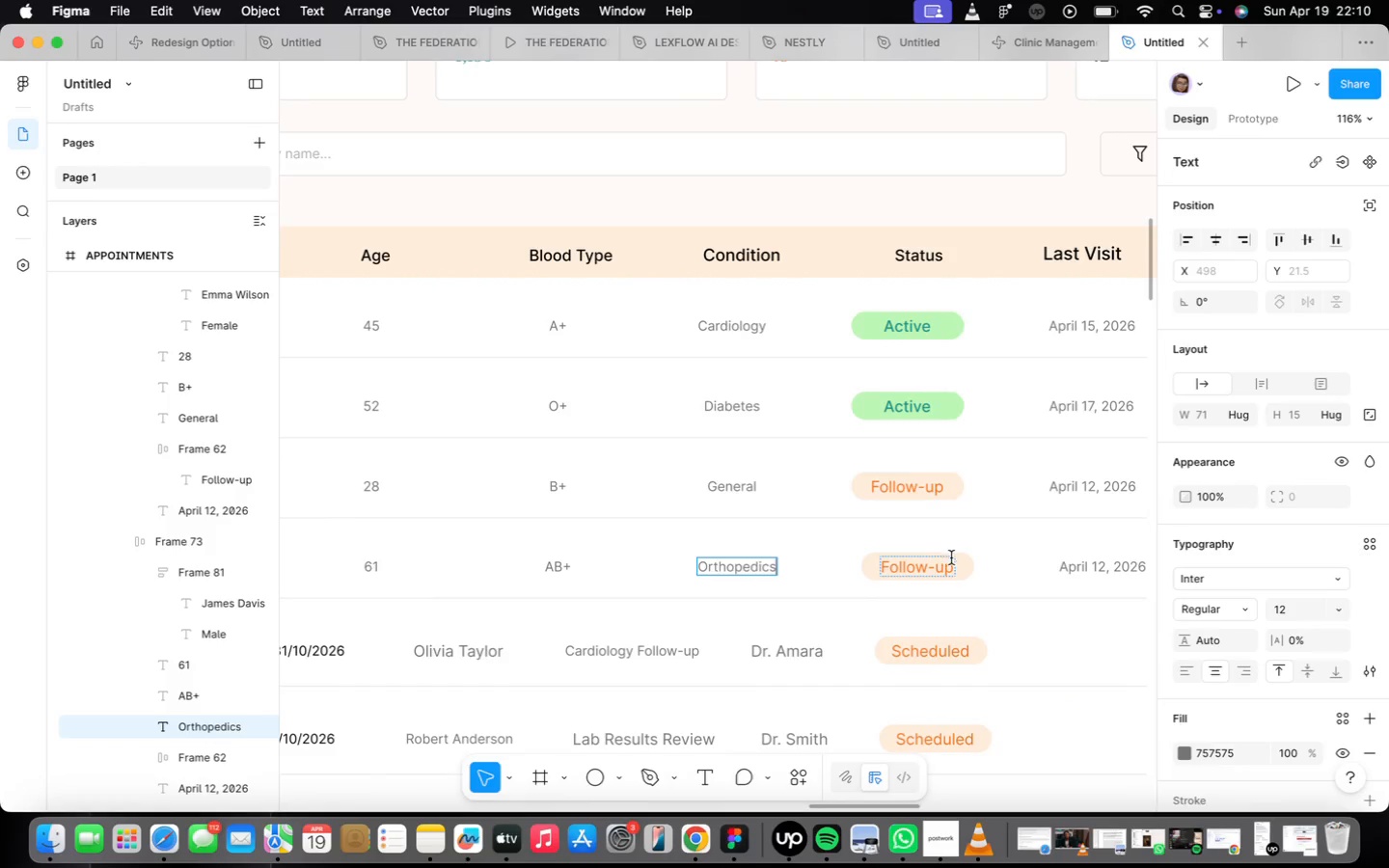 
wait(5.62)
 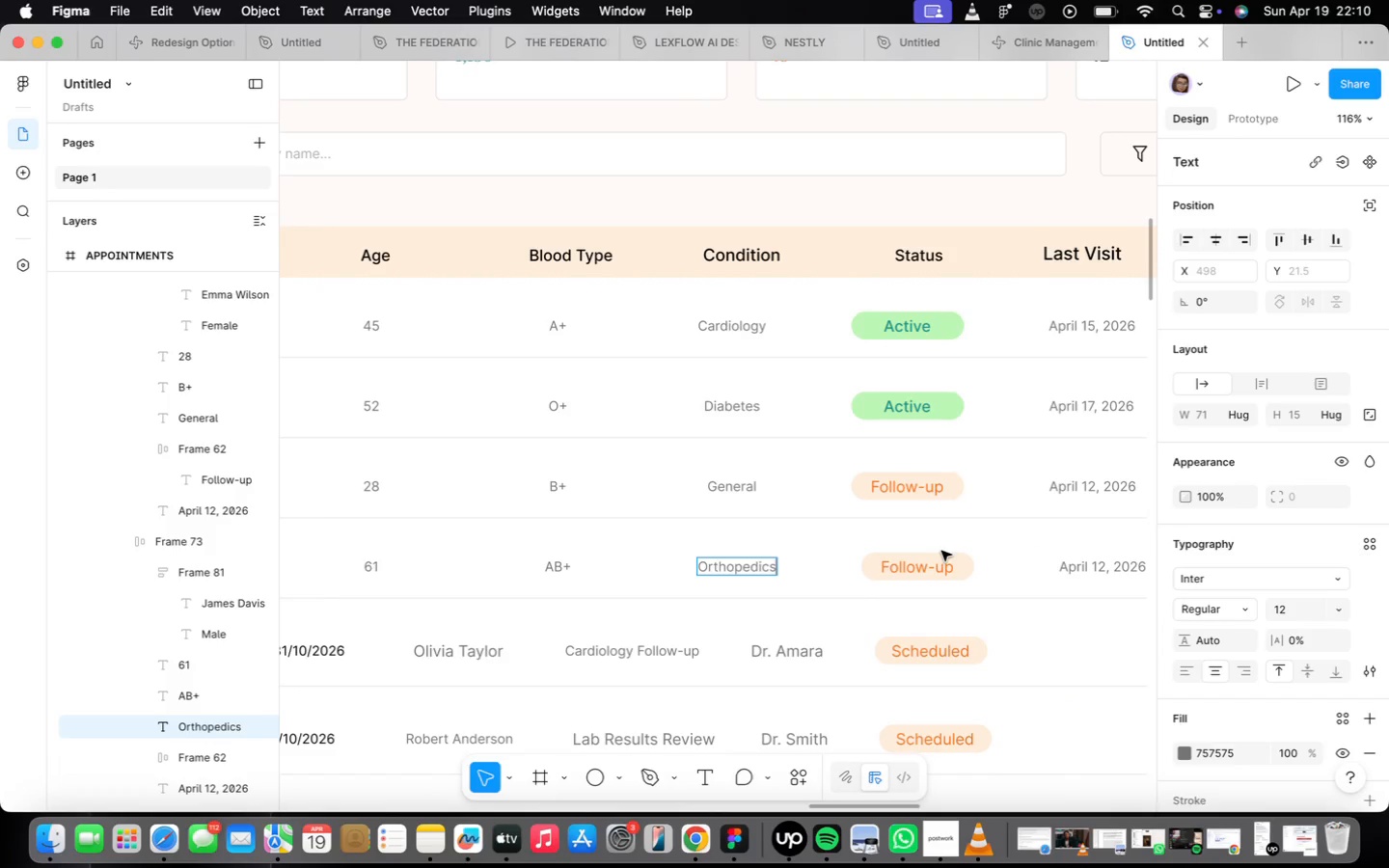 
scroll: coordinate [1026, 644], scroll_direction: down, amount: 5.0
 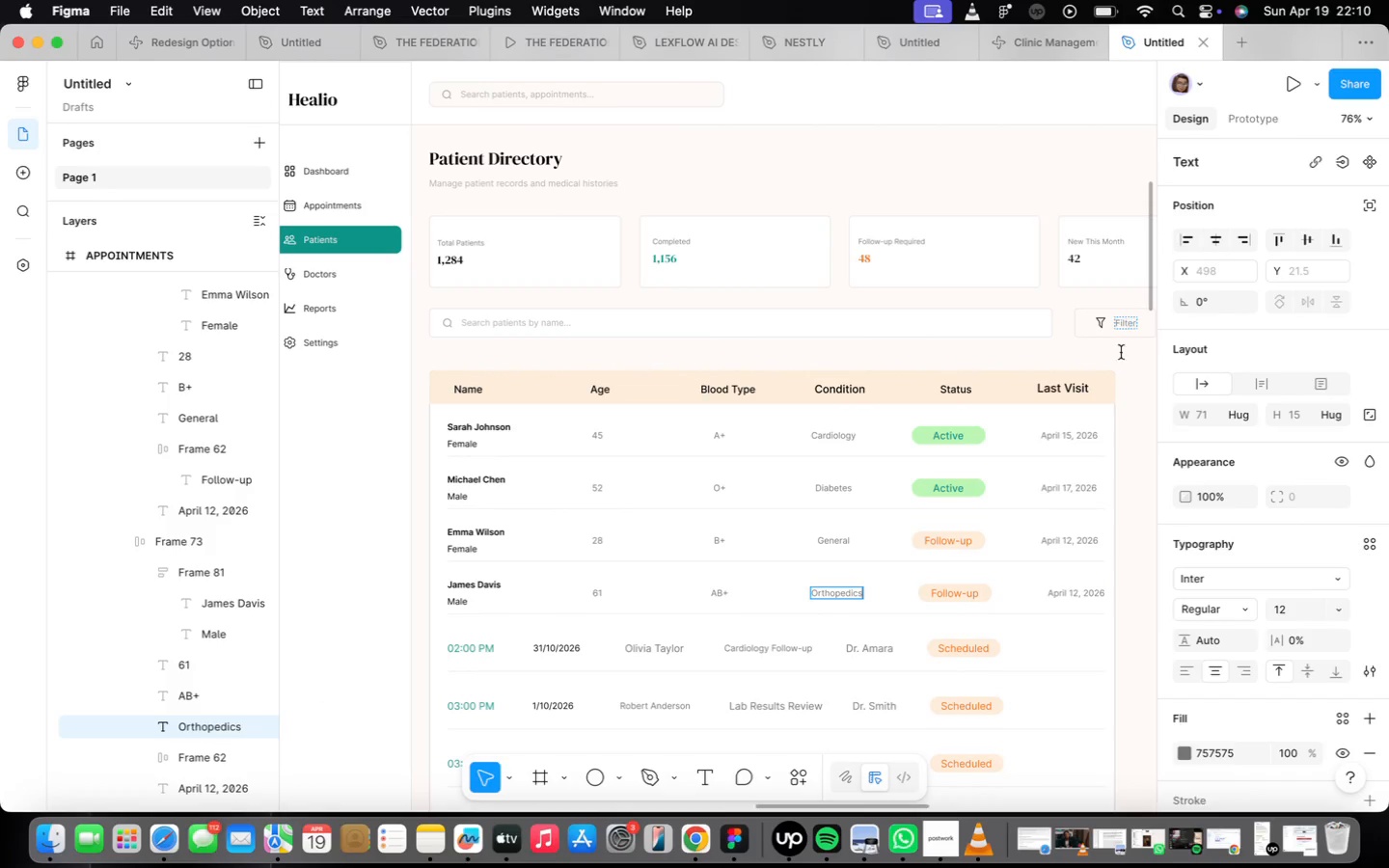 
scroll: coordinate [1039, 552], scroll_direction: up, amount: 6.0
 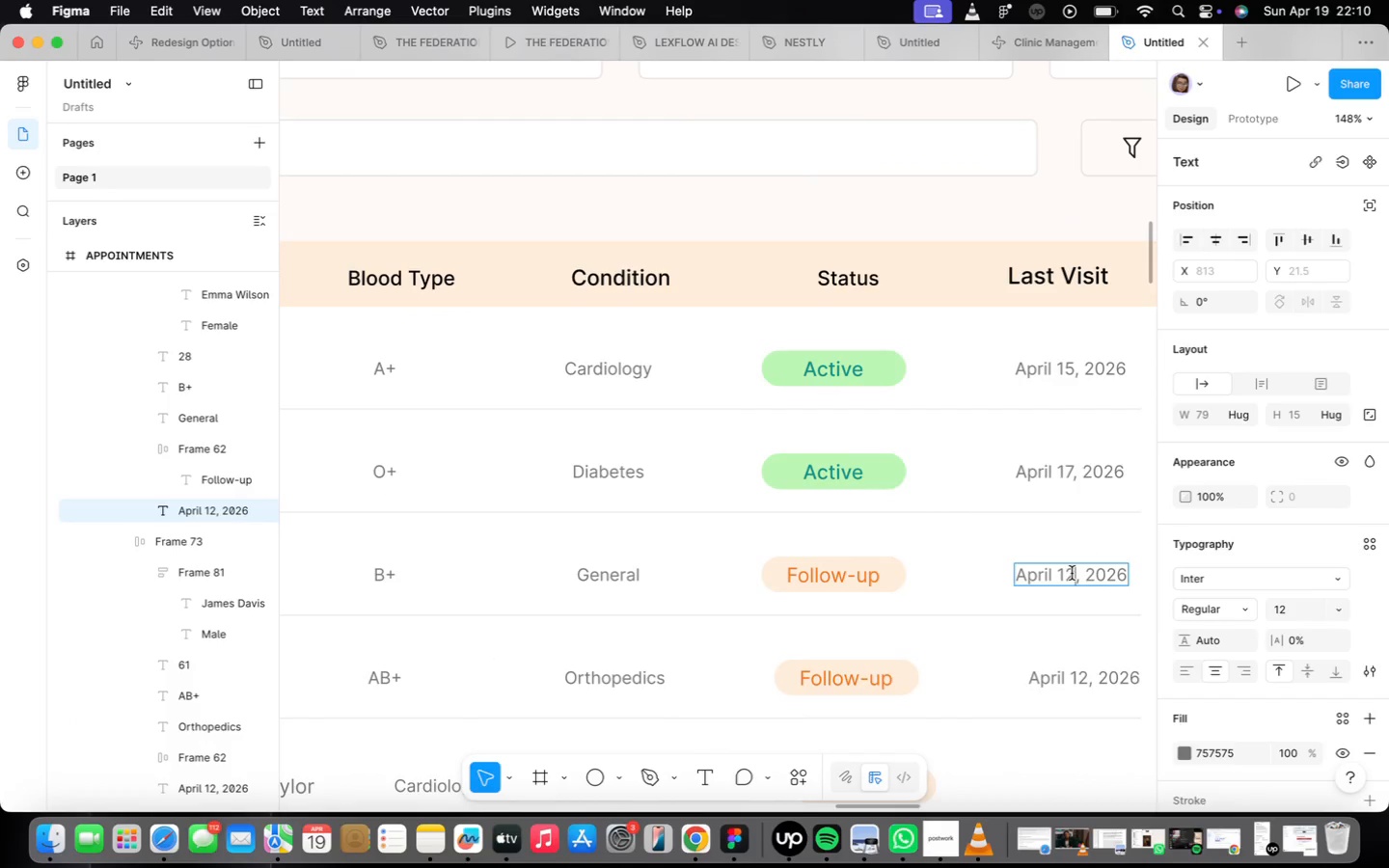 
key(Backspace)
 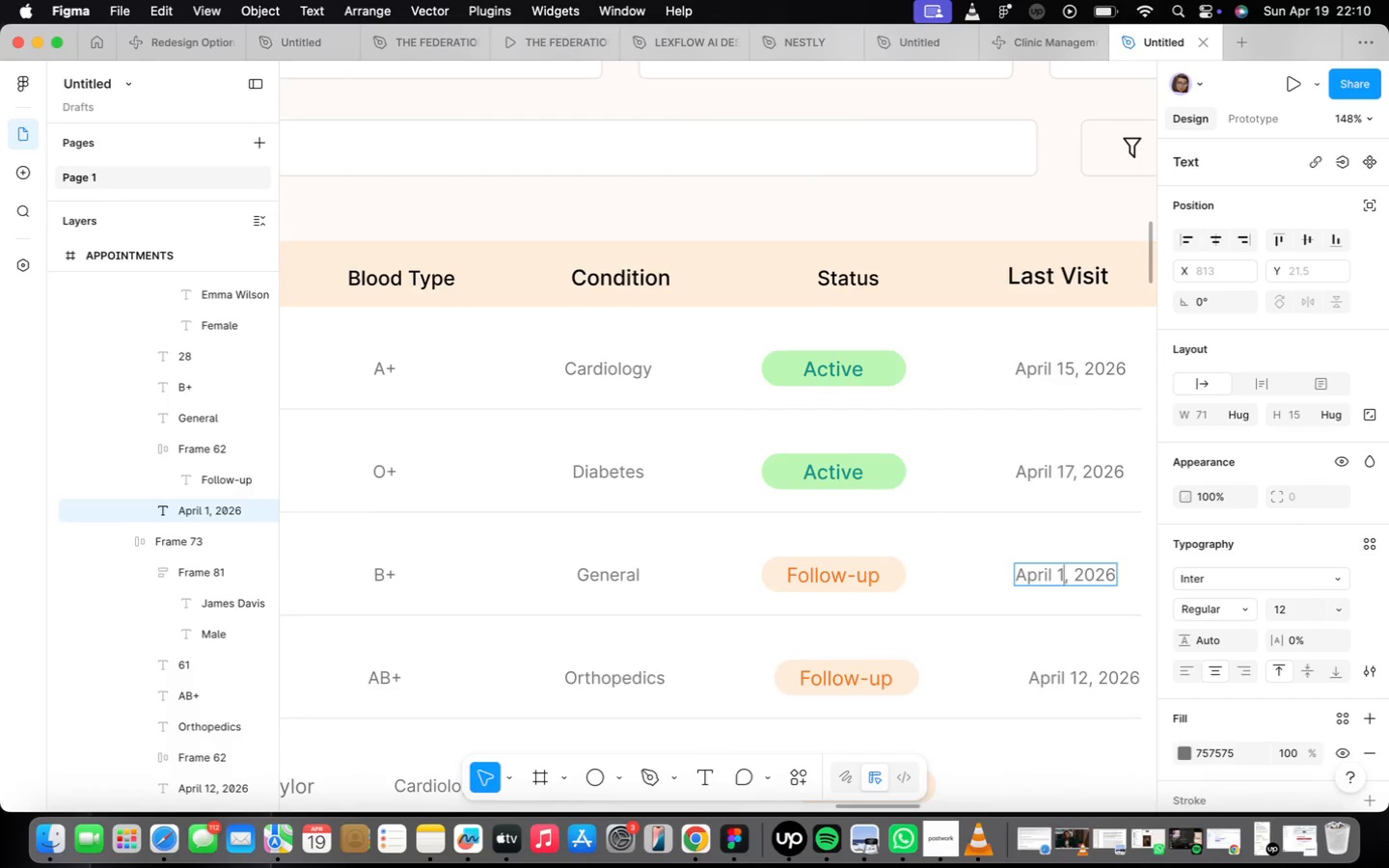 
key(0)
 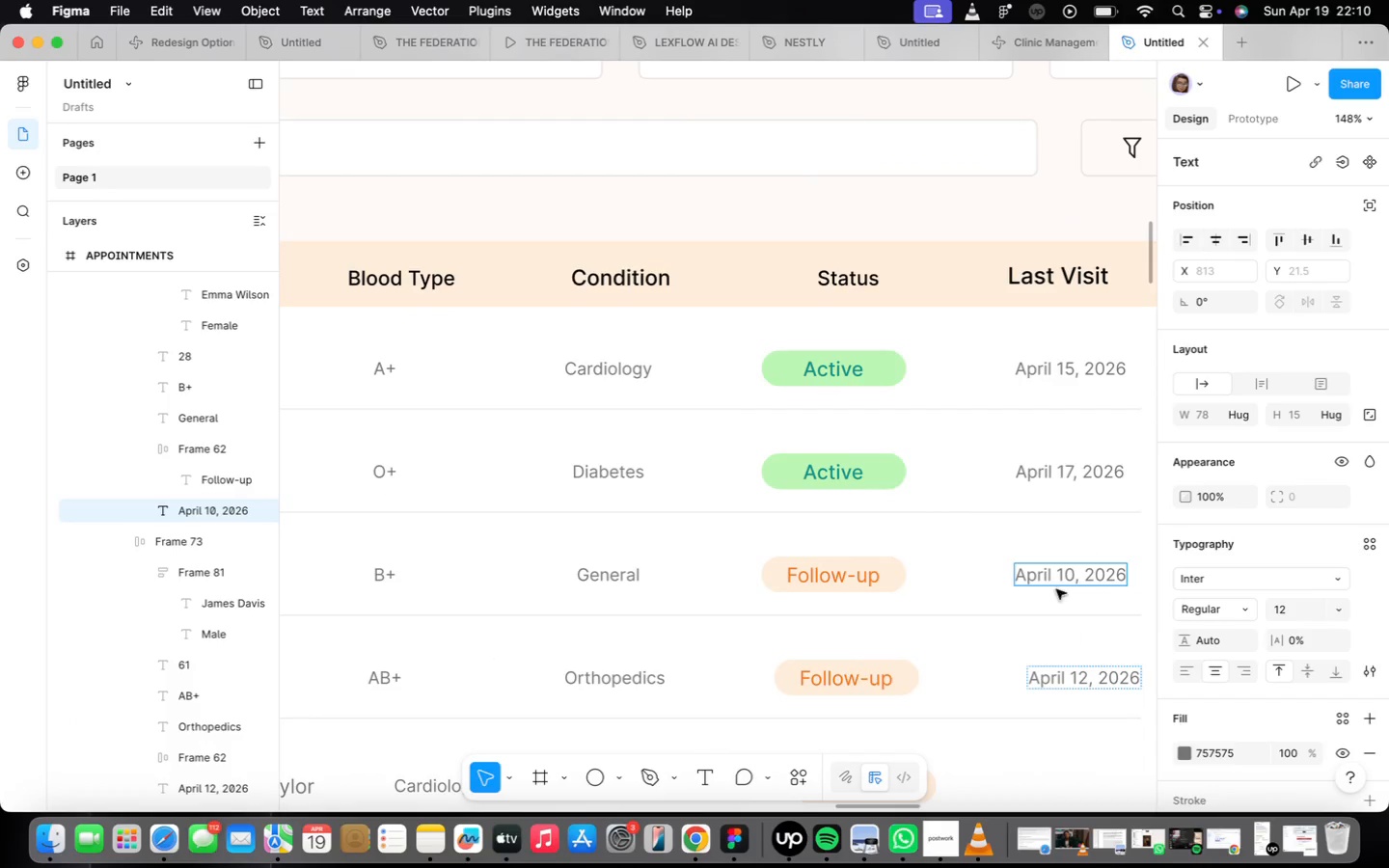 
scroll: coordinate [776, 634], scroll_direction: down, amount: 16.0
 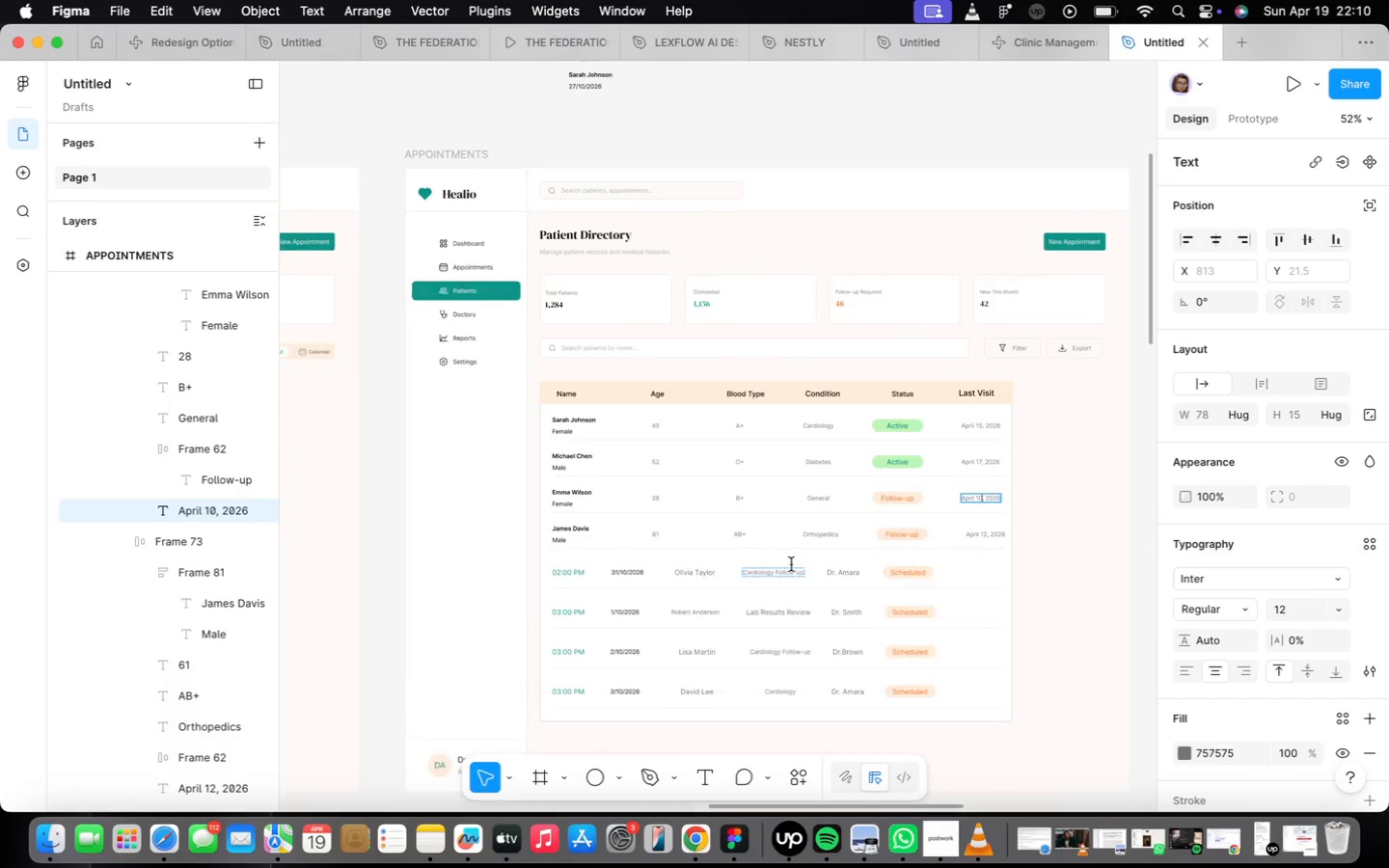 
scroll: coordinate [575, 619], scroll_direction: up, amount: 16.0
 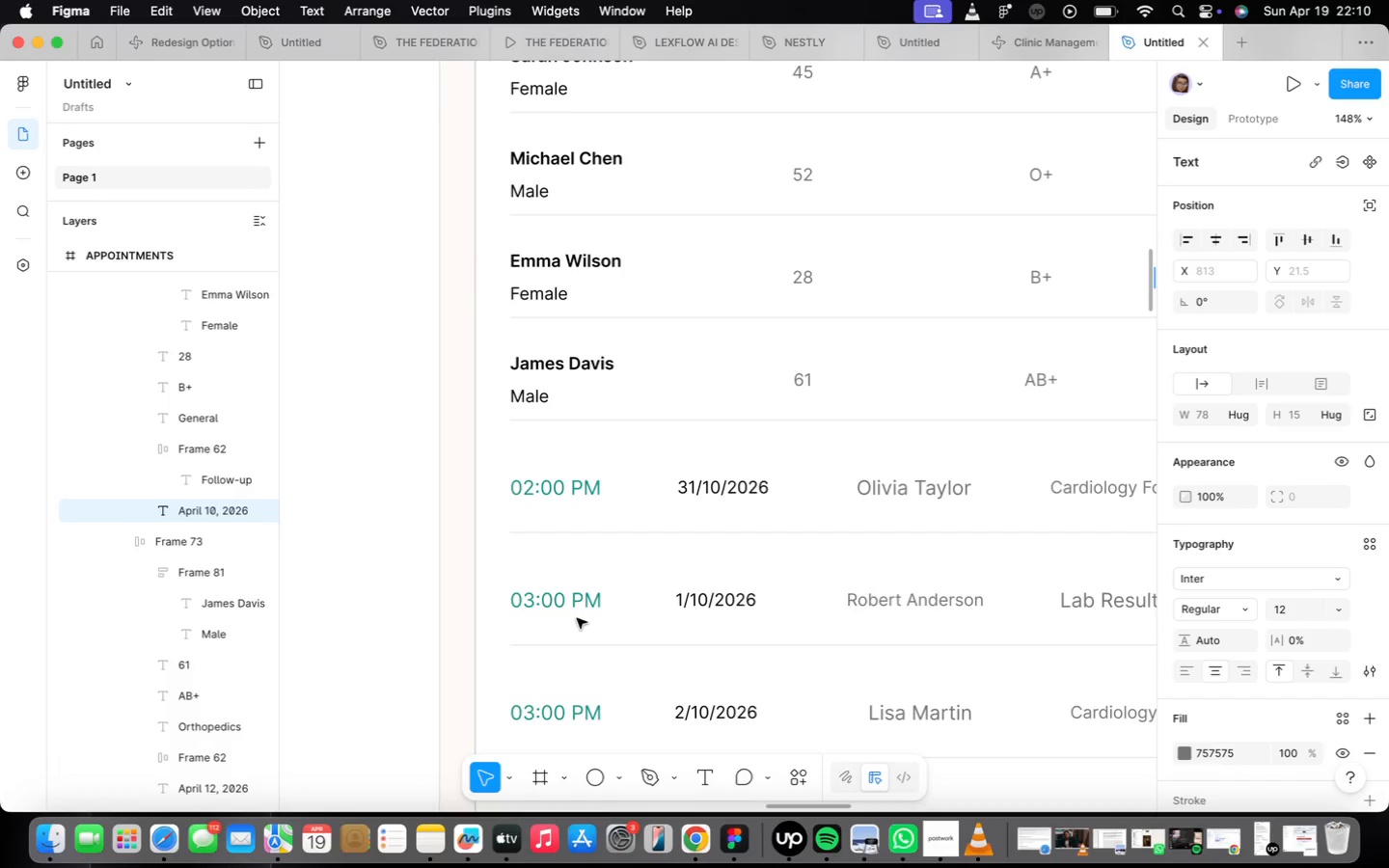 
left_click([583, 397])
 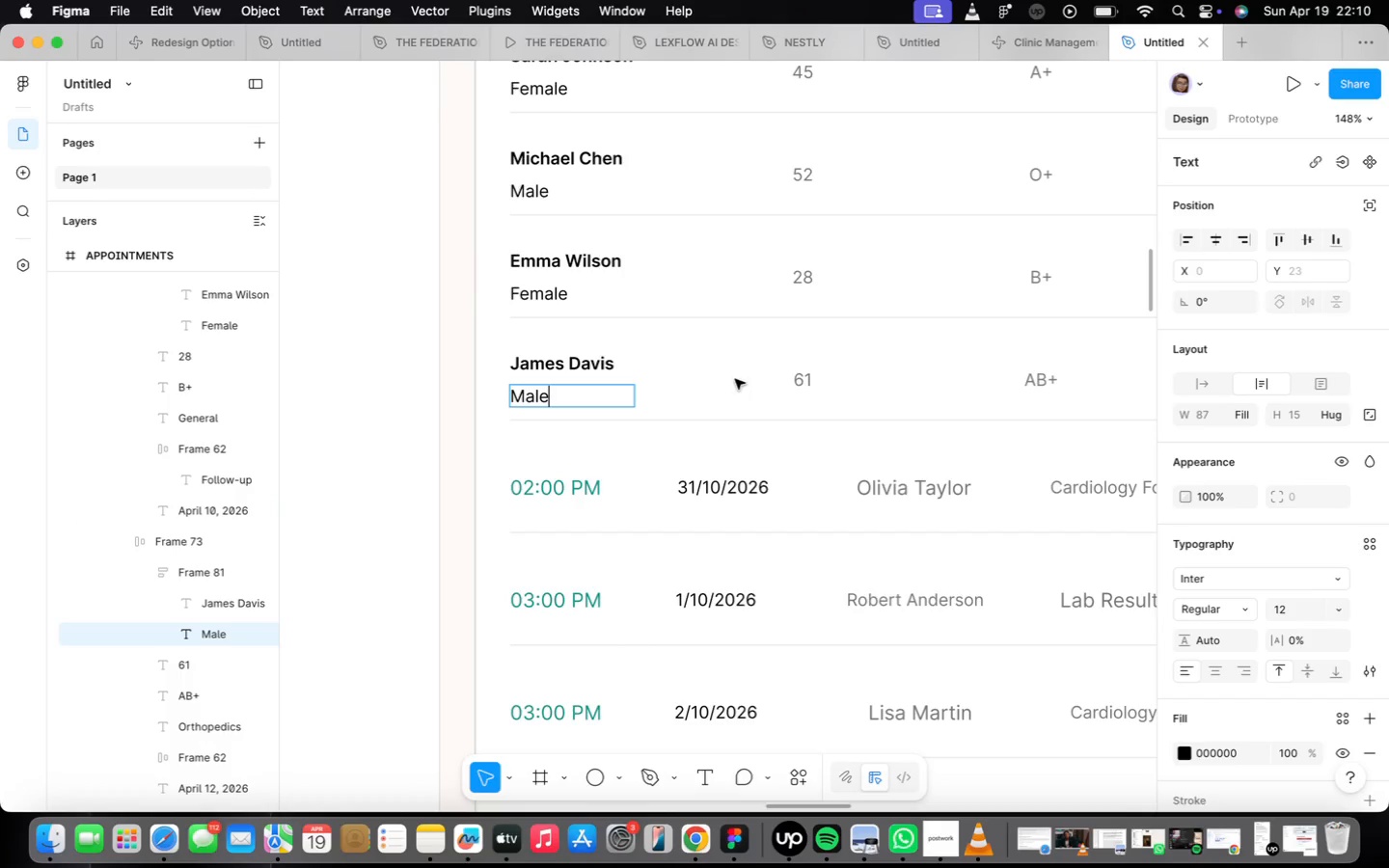 
left_click([735, 379])
 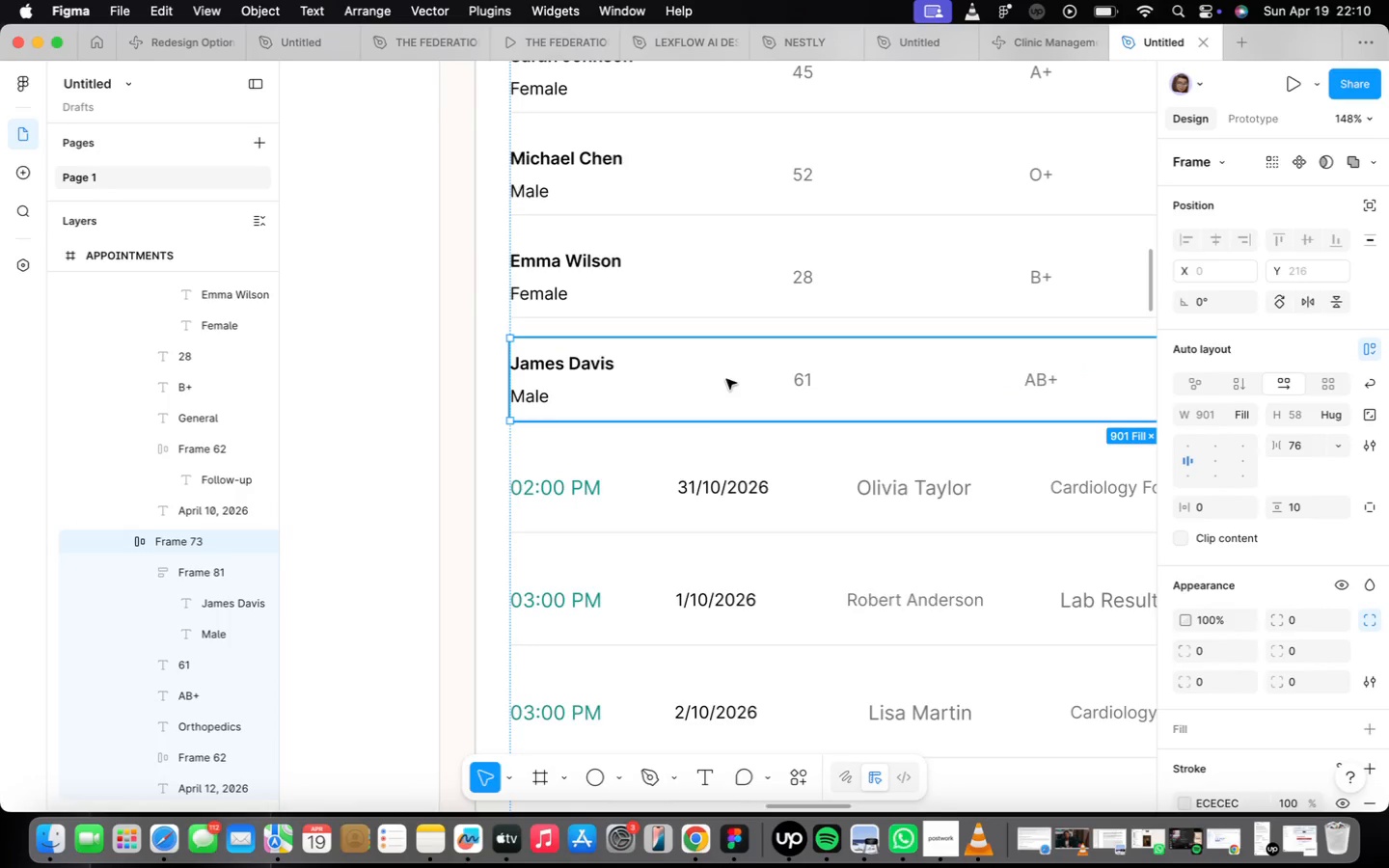 
right_click([726, 382])
 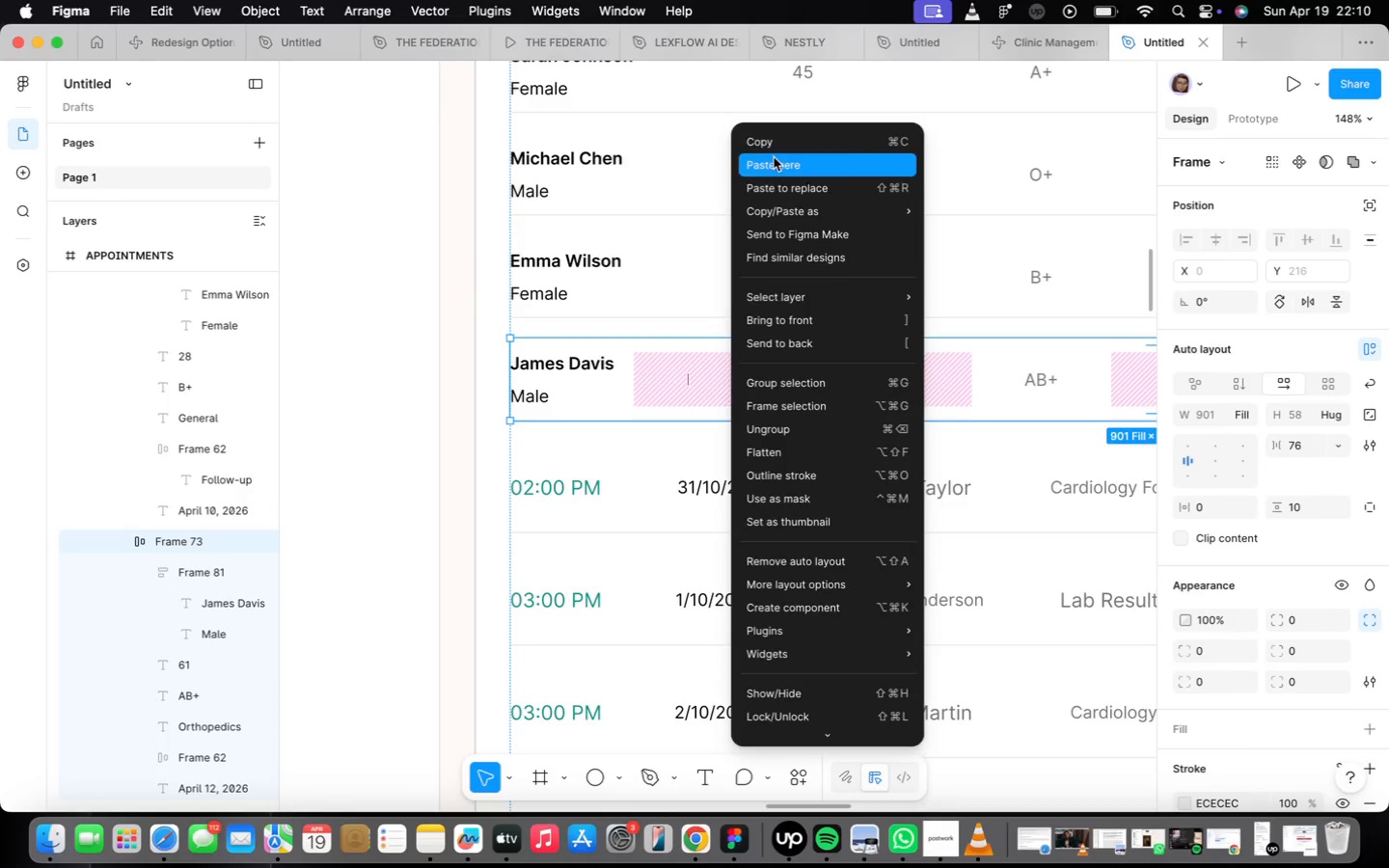 
left_click([768, 144])
 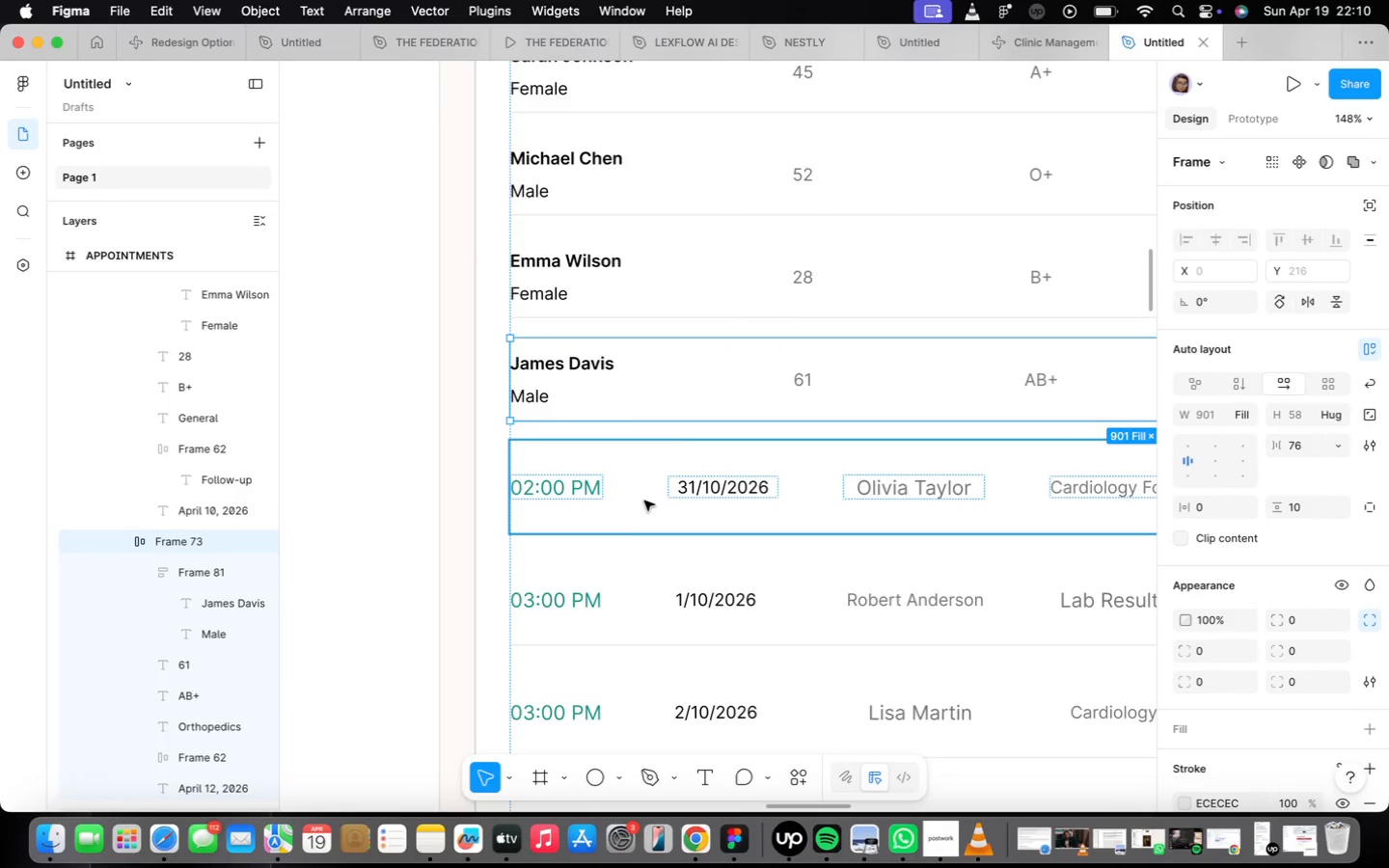 
left_click([643, 497])
 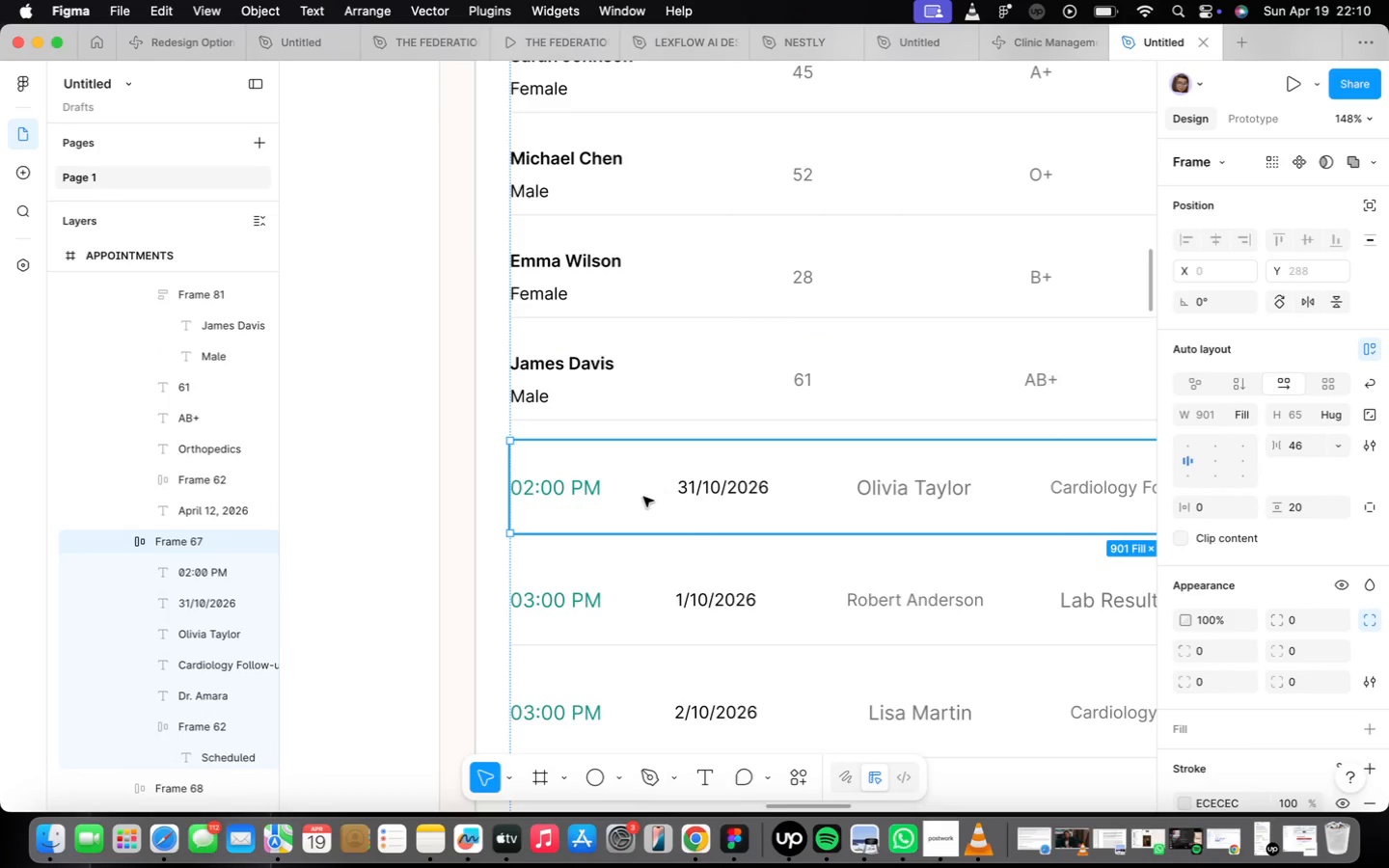 
right_click([643, 497])
 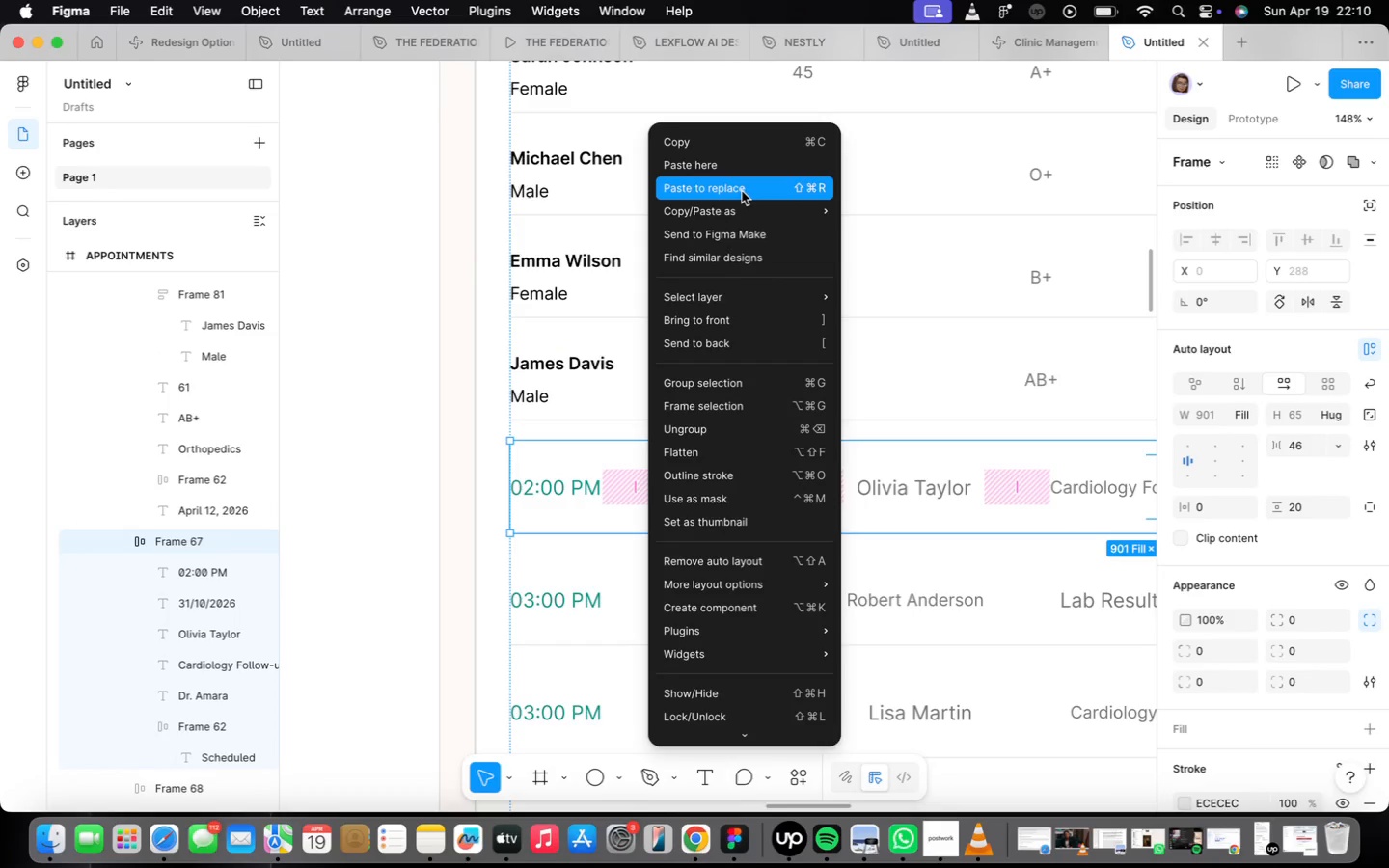 
left_click([742, 191])
 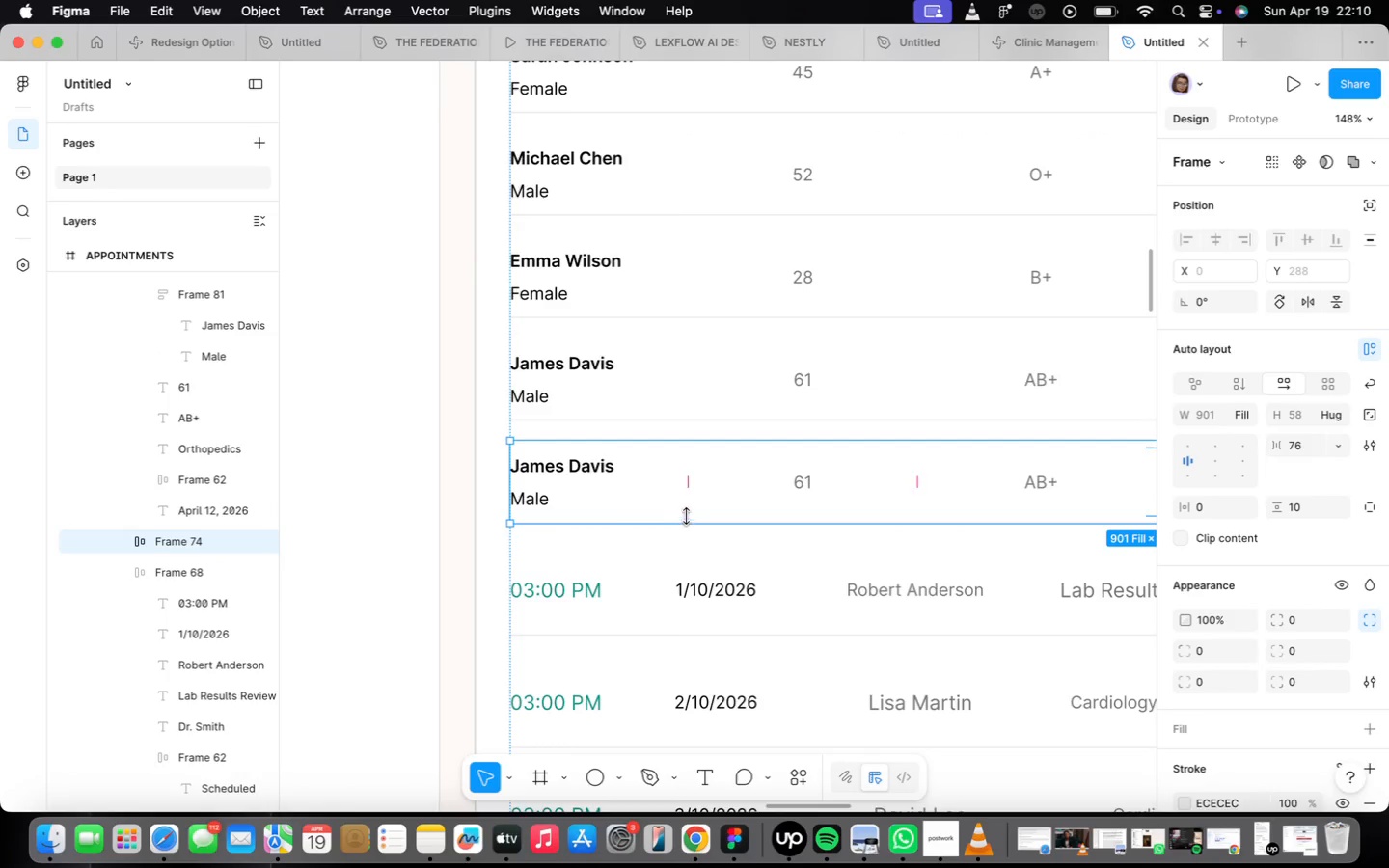 
scroll: coordinate [571, 473], scroll_direction: down, amount: 11.0
 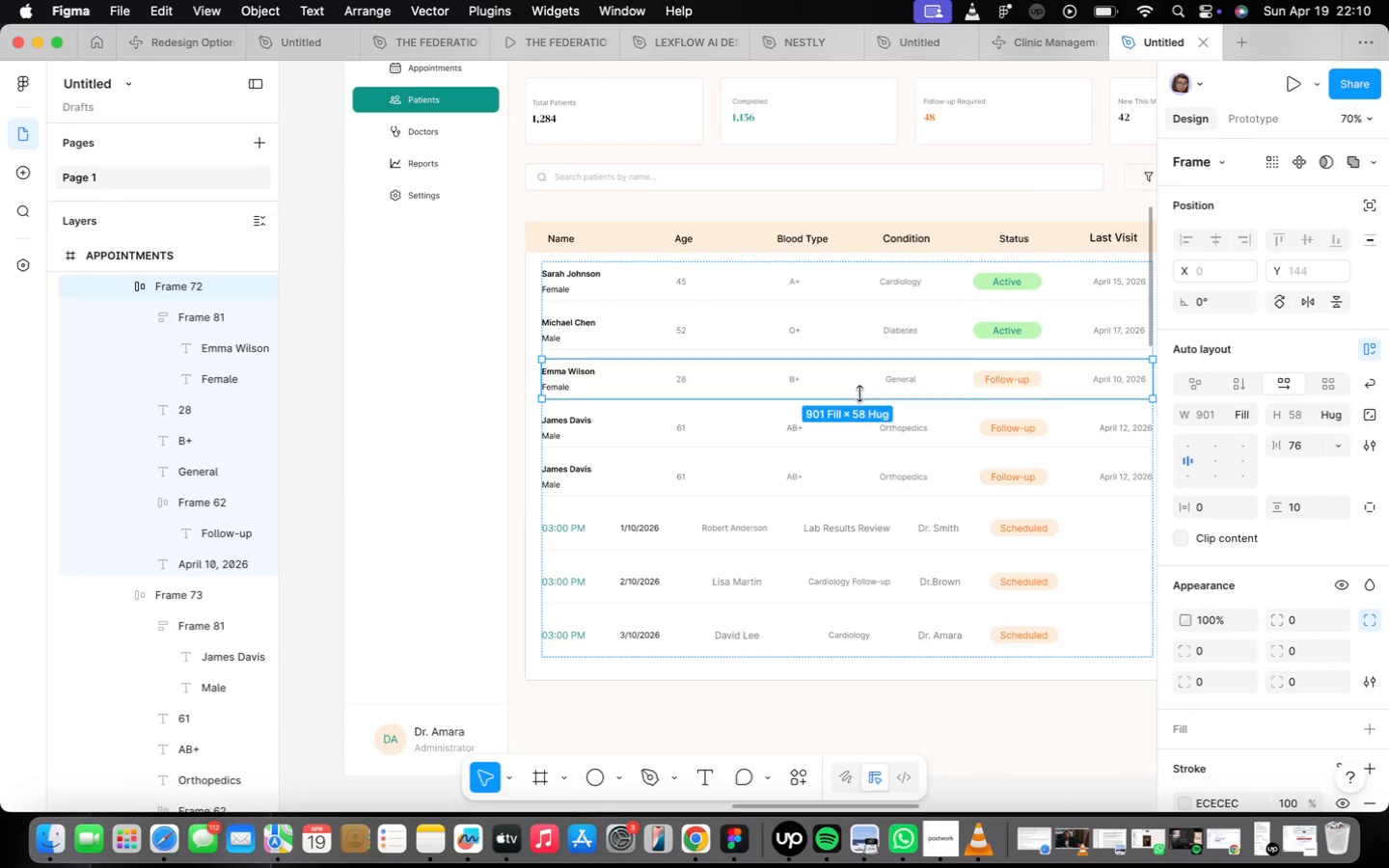 
double_click([833, 309])
 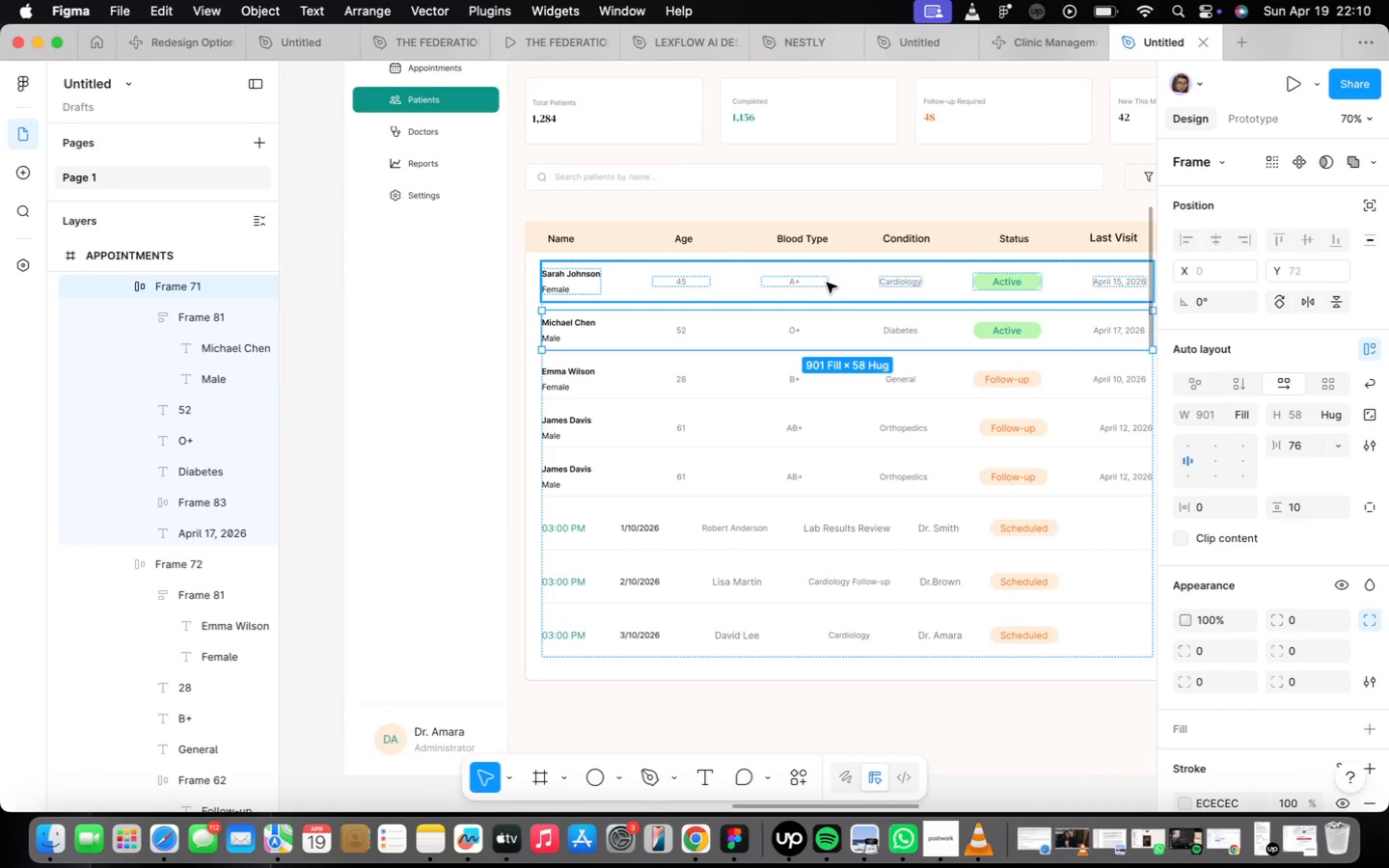 
triple_click([823, 266])
 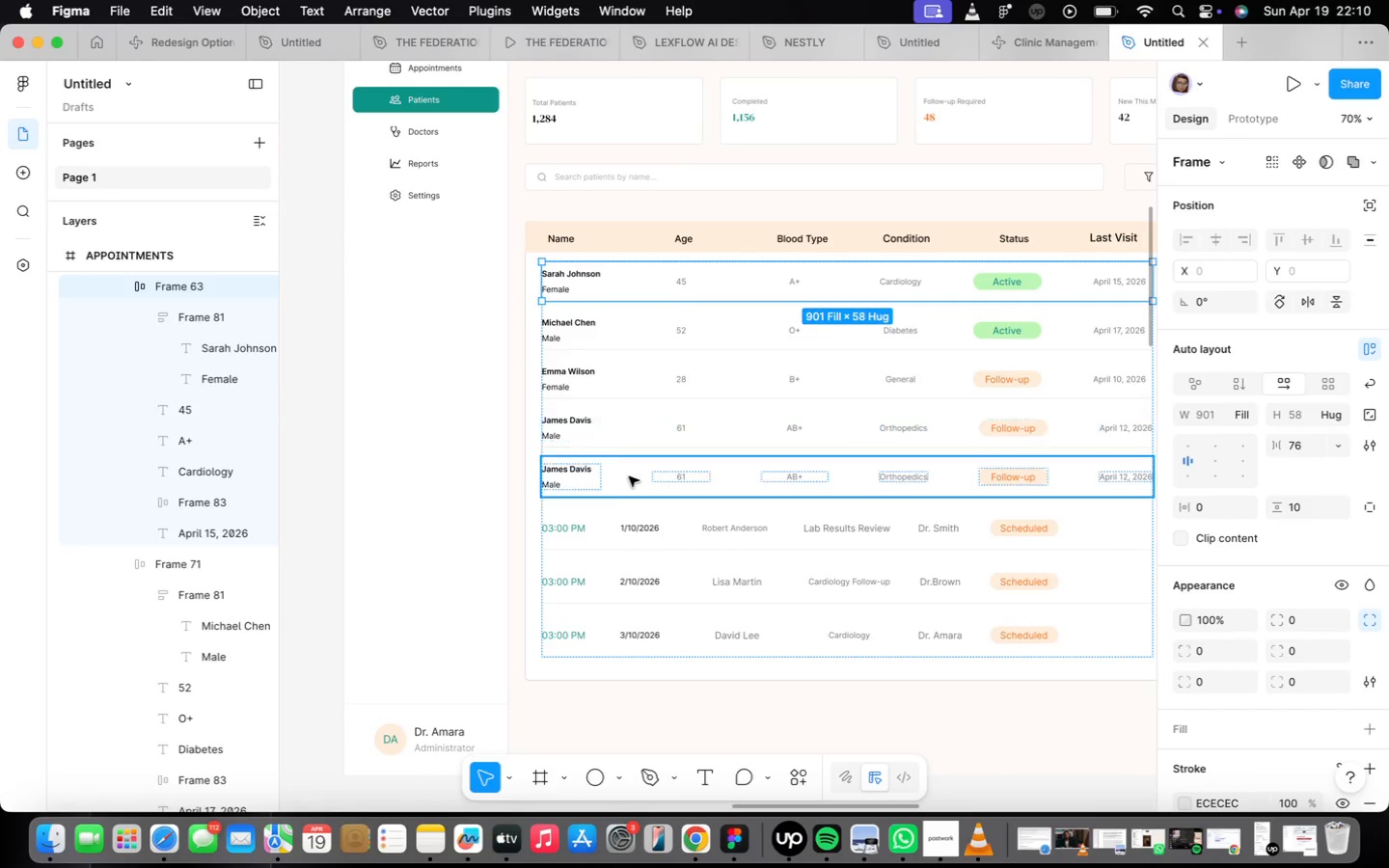 
left_click([631, 475])
 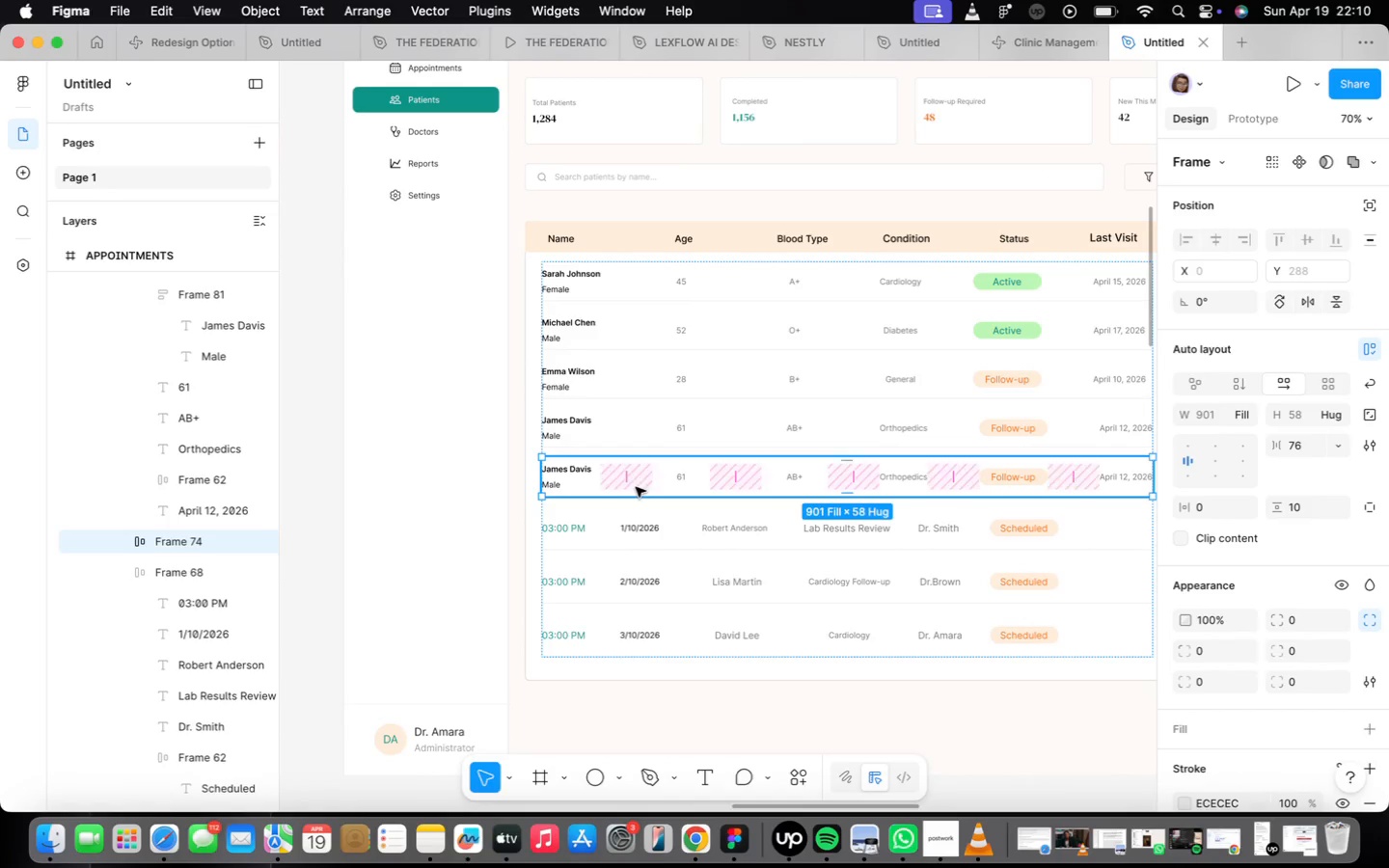 
scroll: coordinate [639, 487], scroll_direction: up, amount: 10.0
 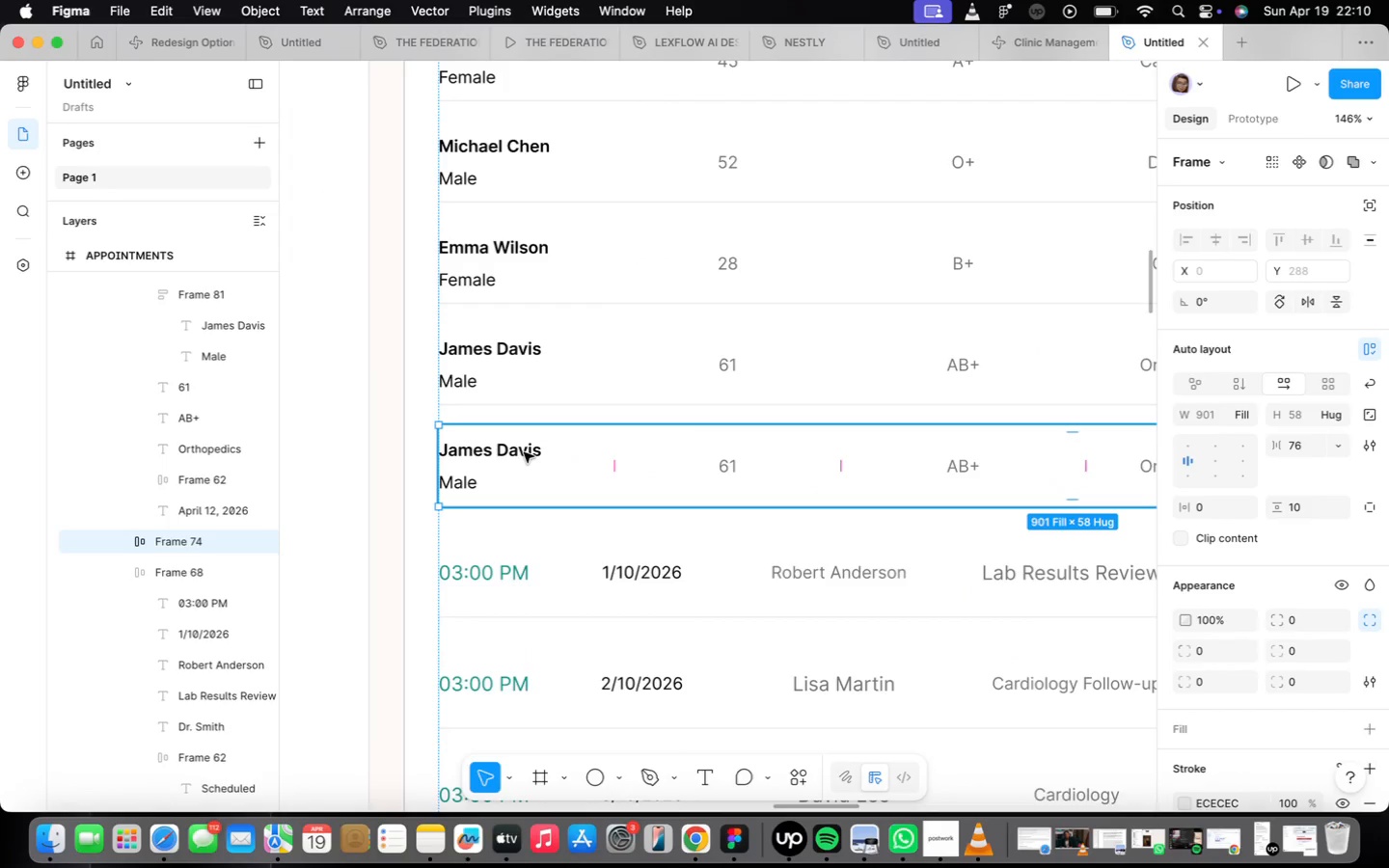 
double_click([524, 452])
 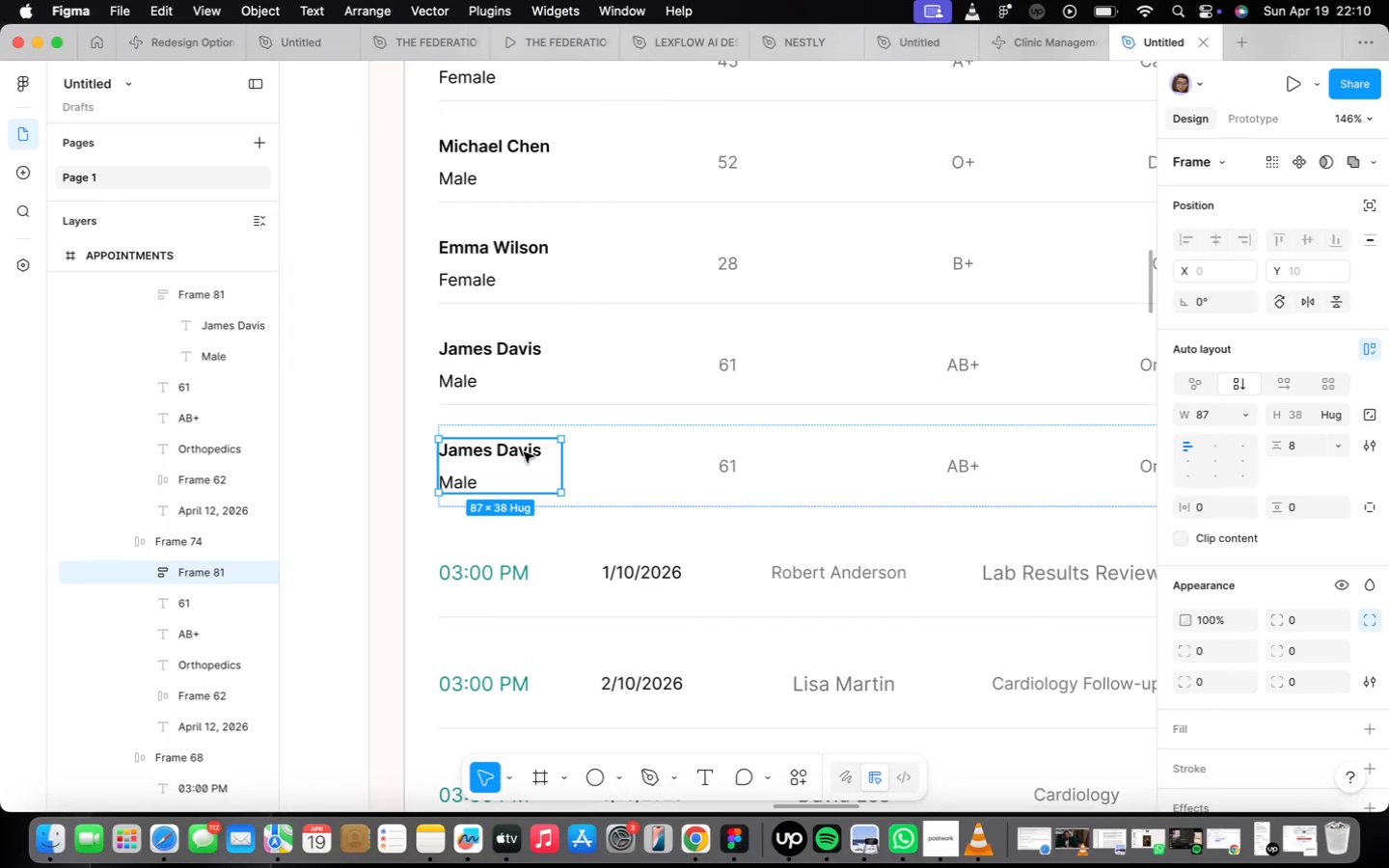 
triple_click([524, 452])
 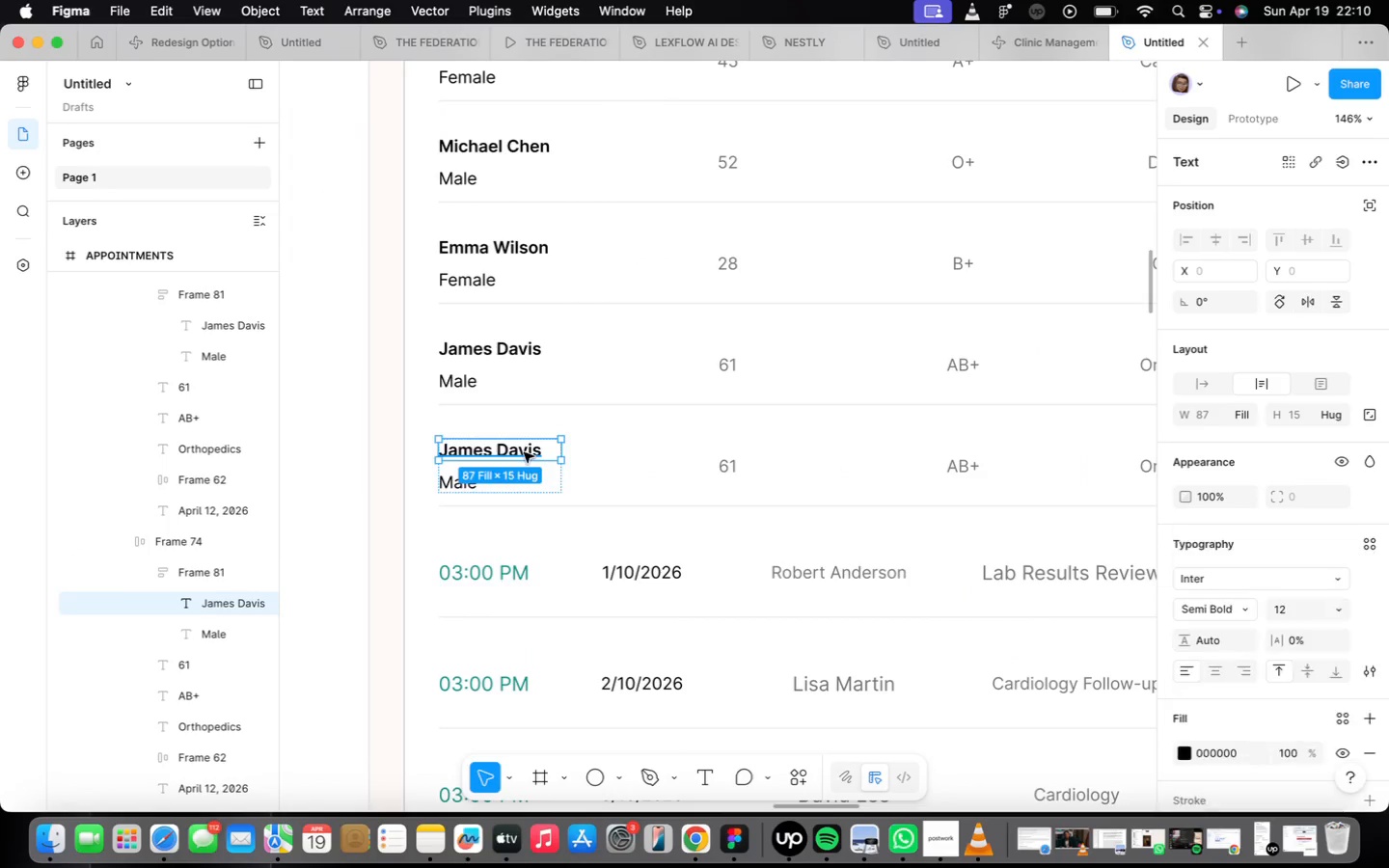 
triple_click([524, 452])
 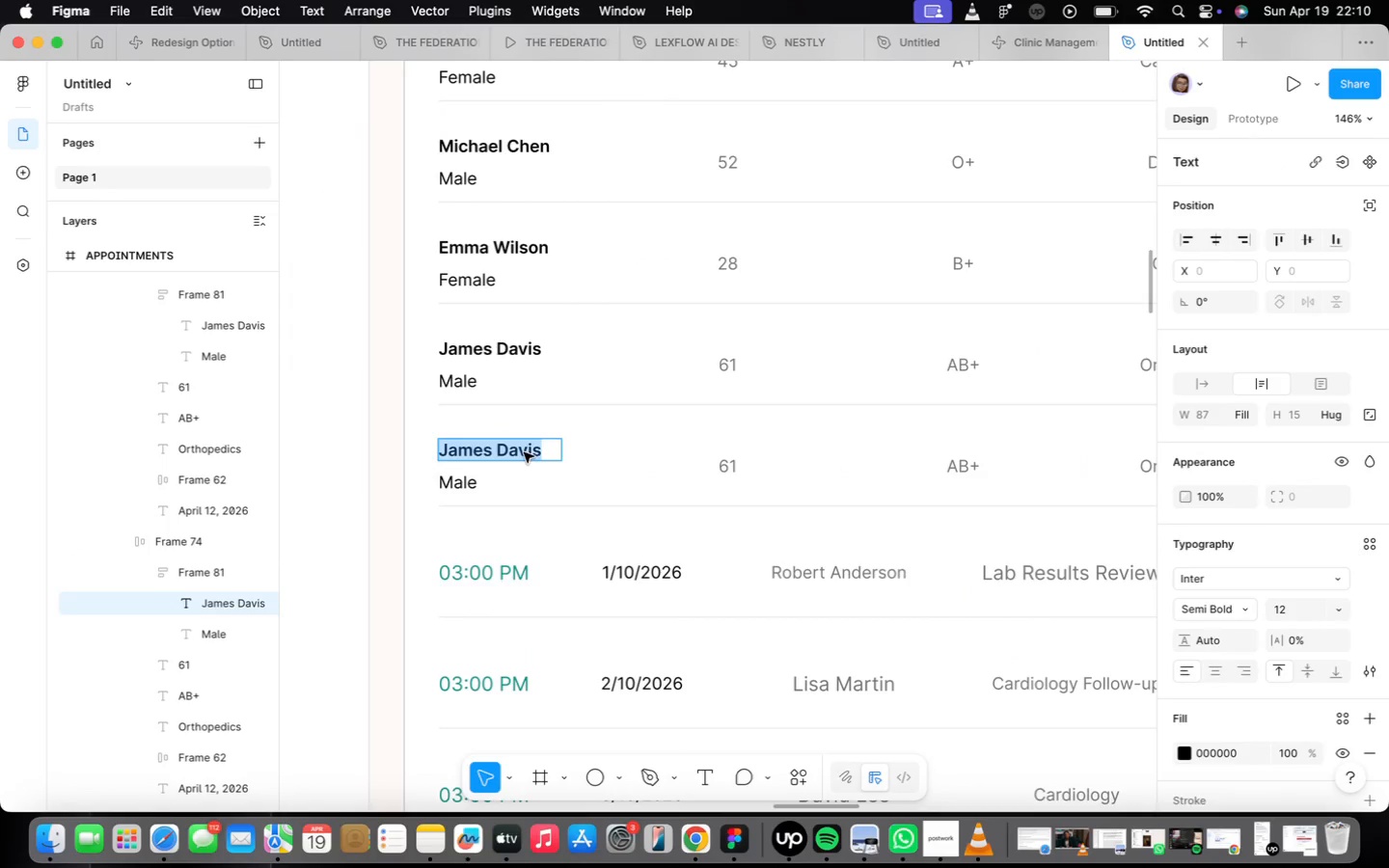 
triple_click([524, 451])
 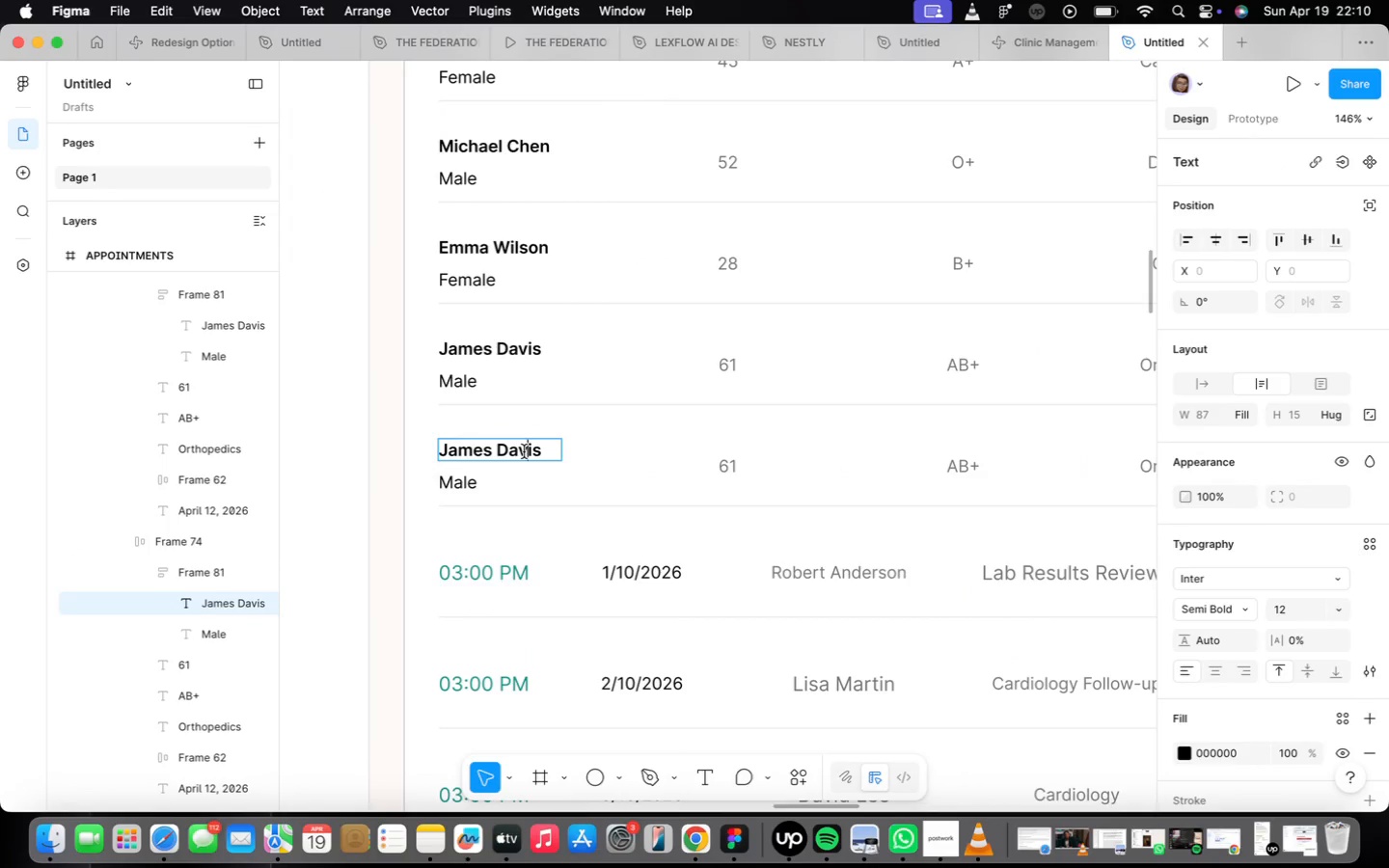 
left_click([524, 451])
 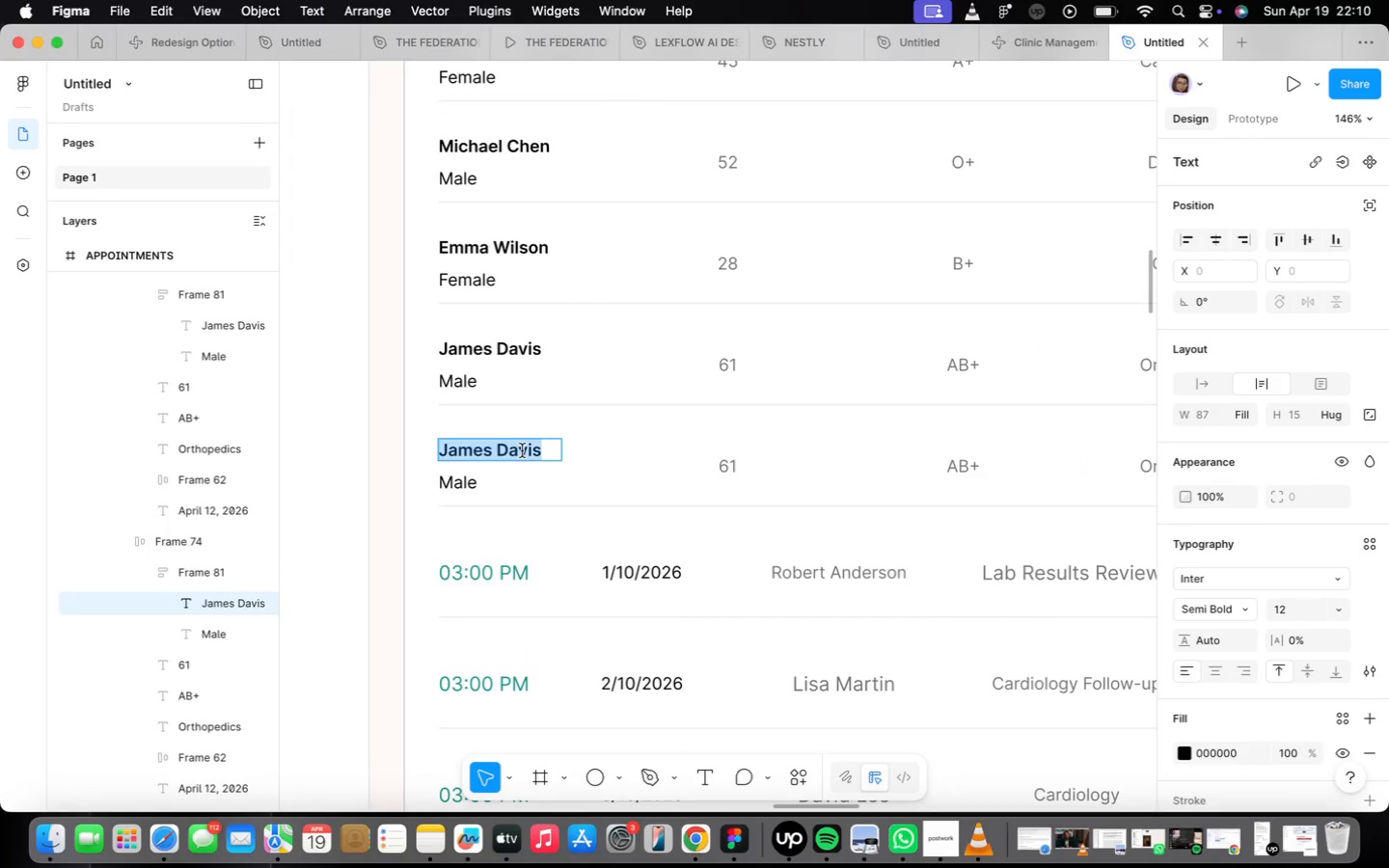 
type(Olivia Taylor)
 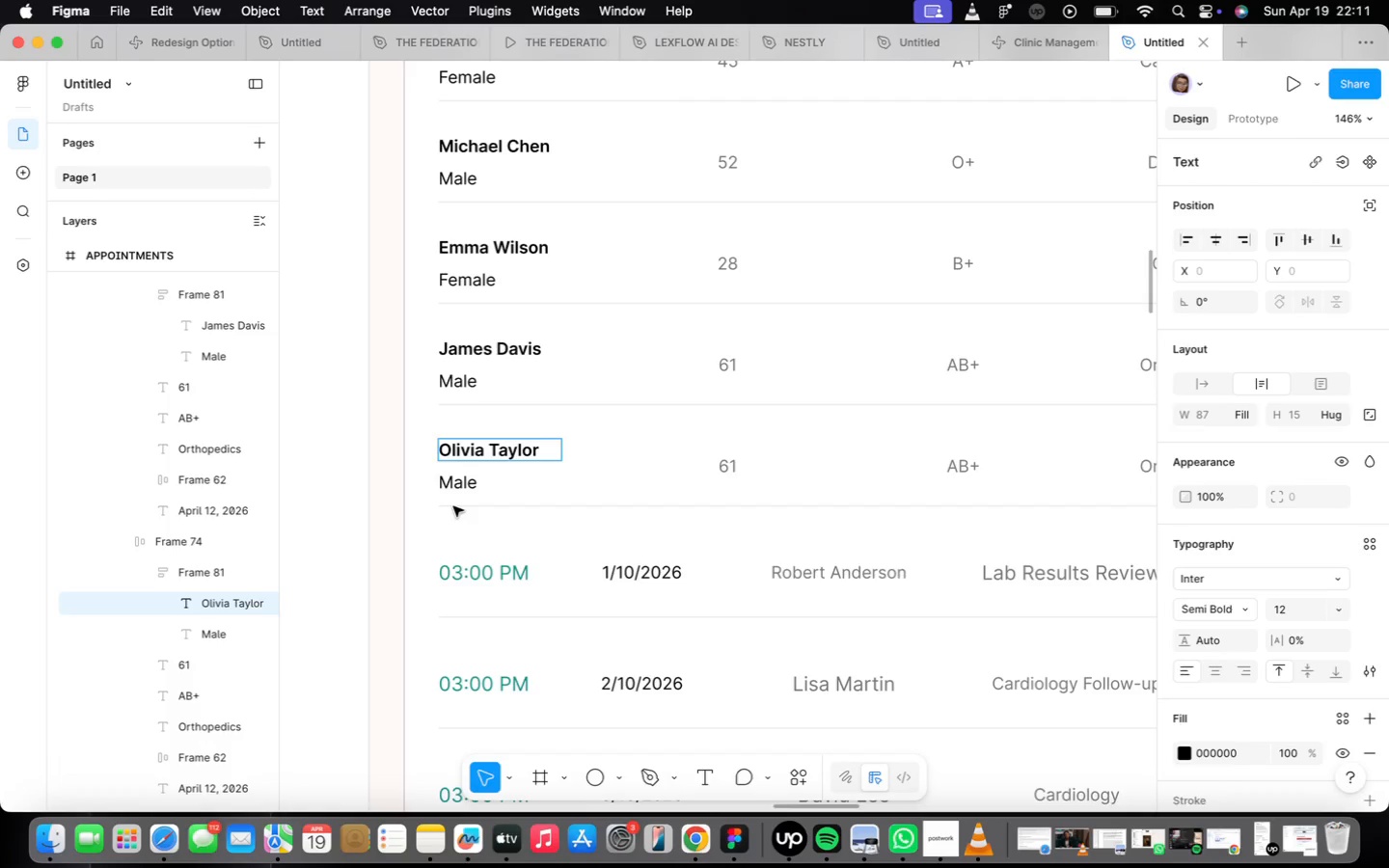 
double_click([452, 486])
 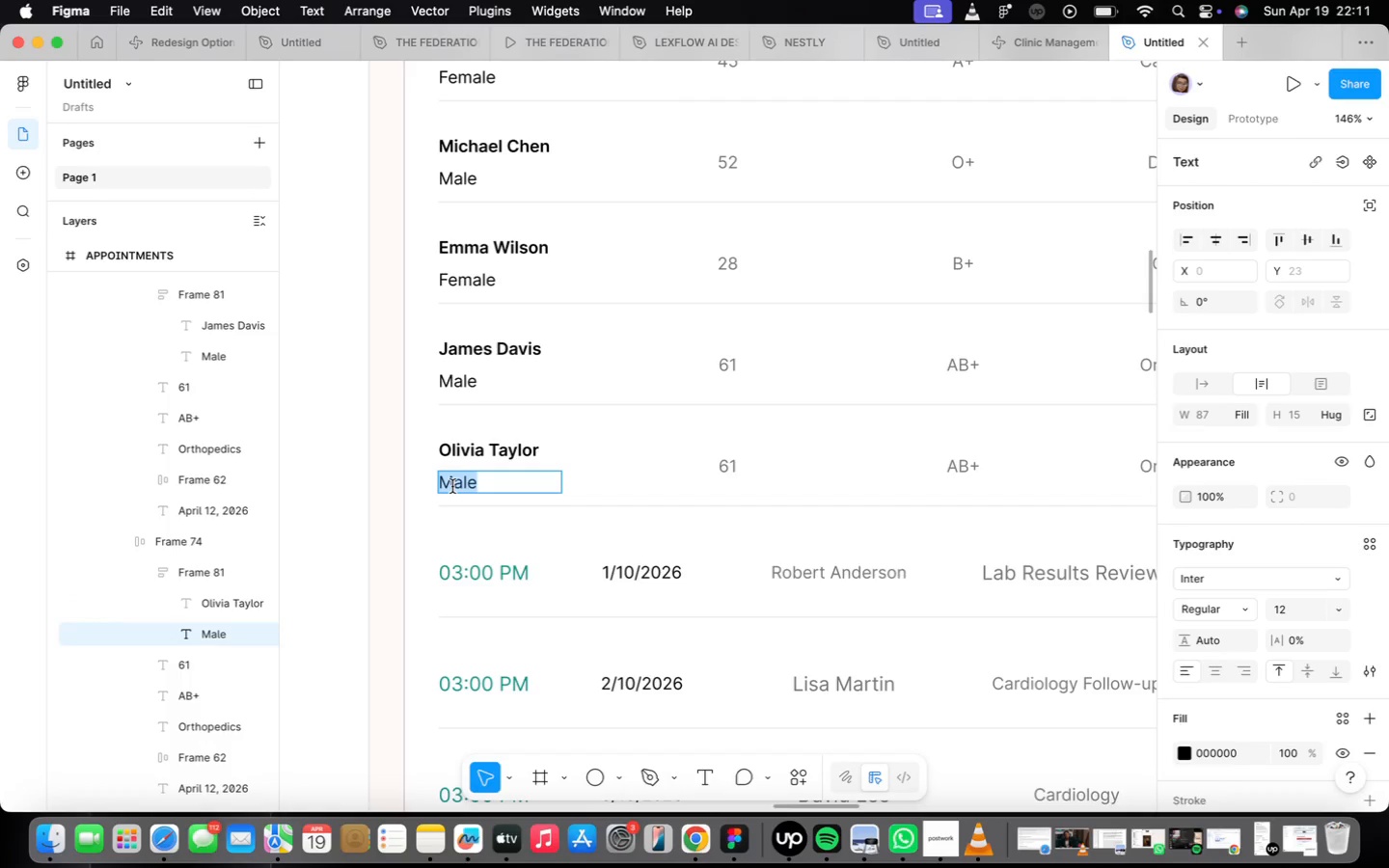 
triple_click([452, 486])
 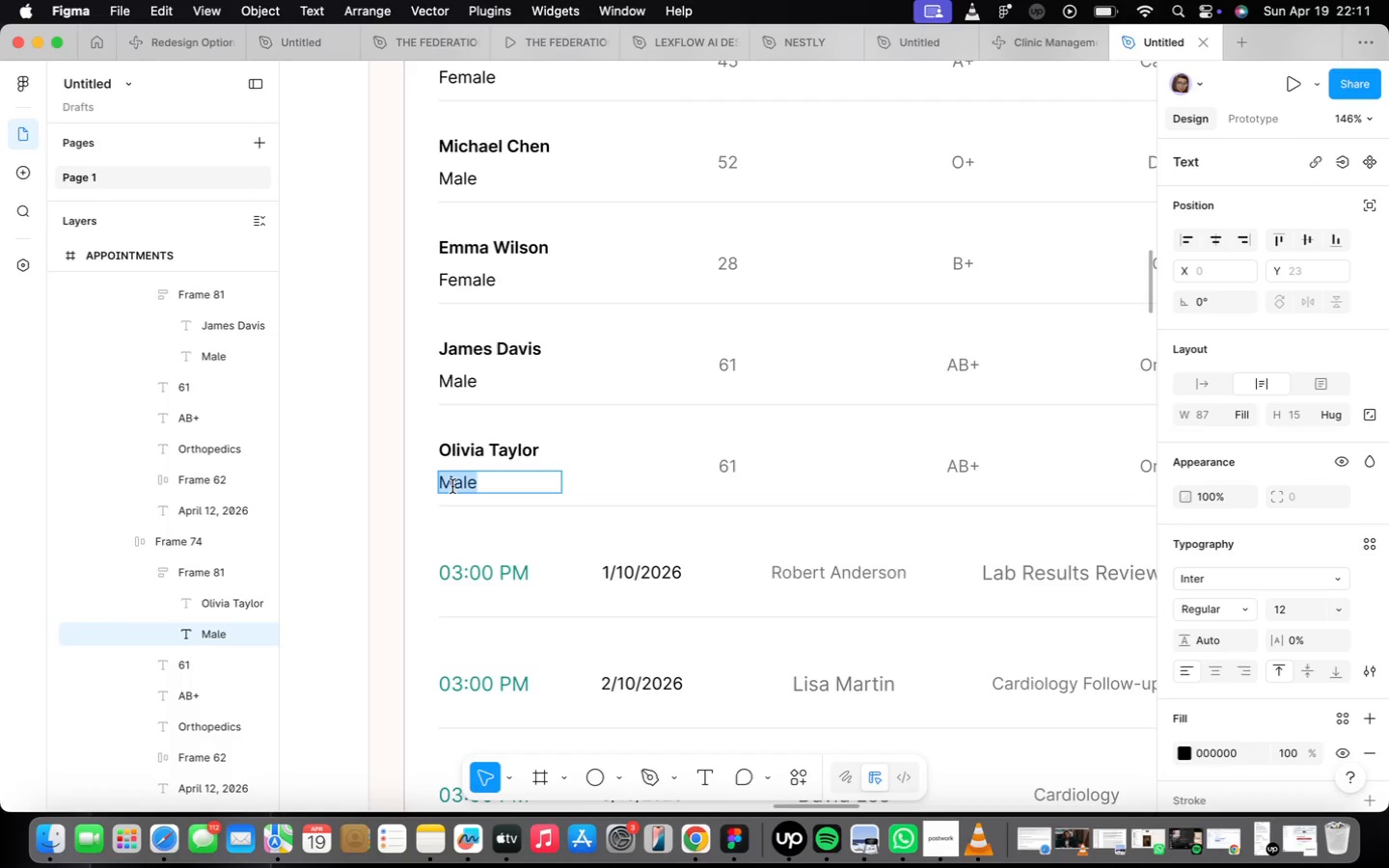 
type(Female)
 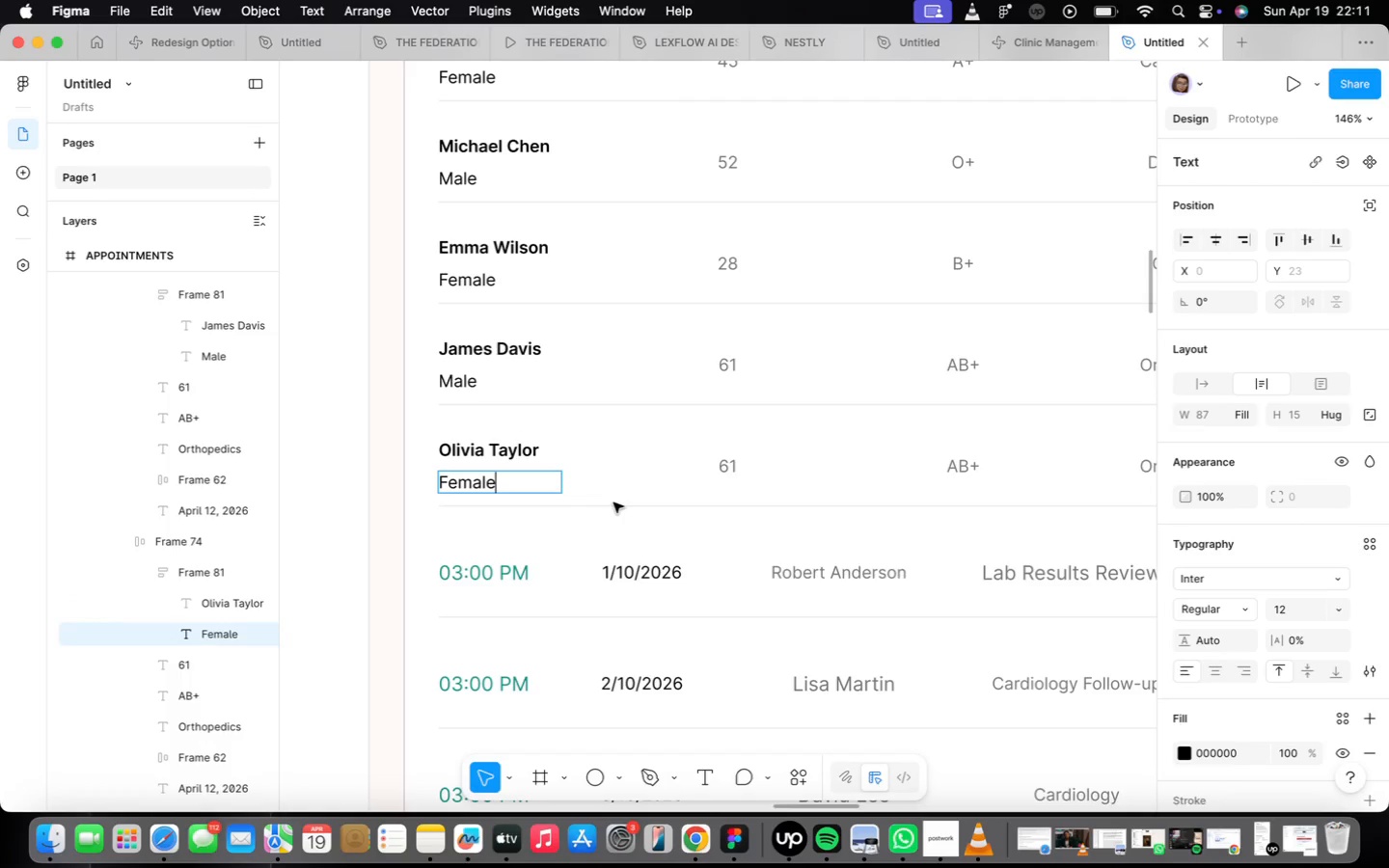 
scroll: coordinate [598, 491], scroll_direction: down, amount: 2.0
 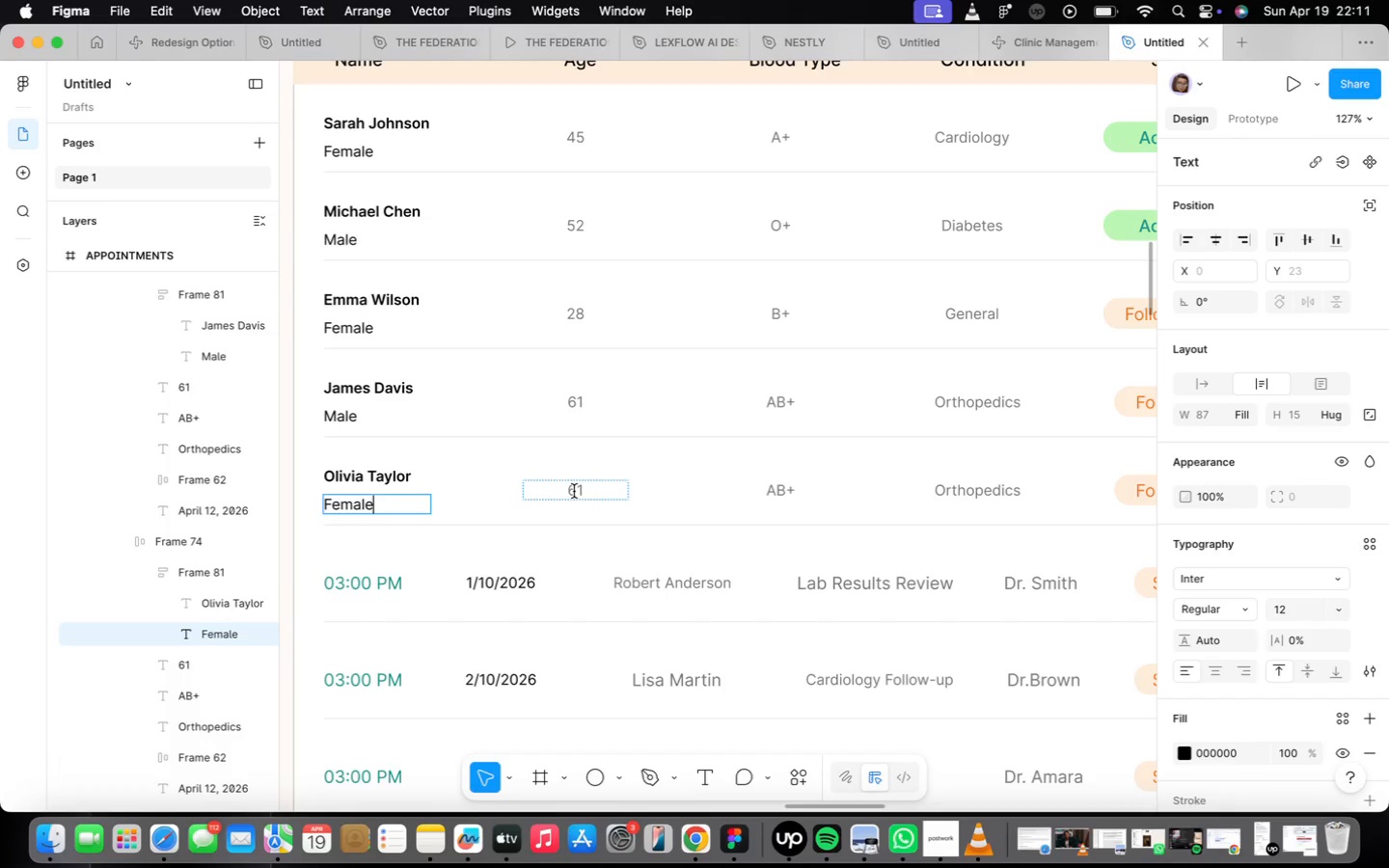 
type(34)
 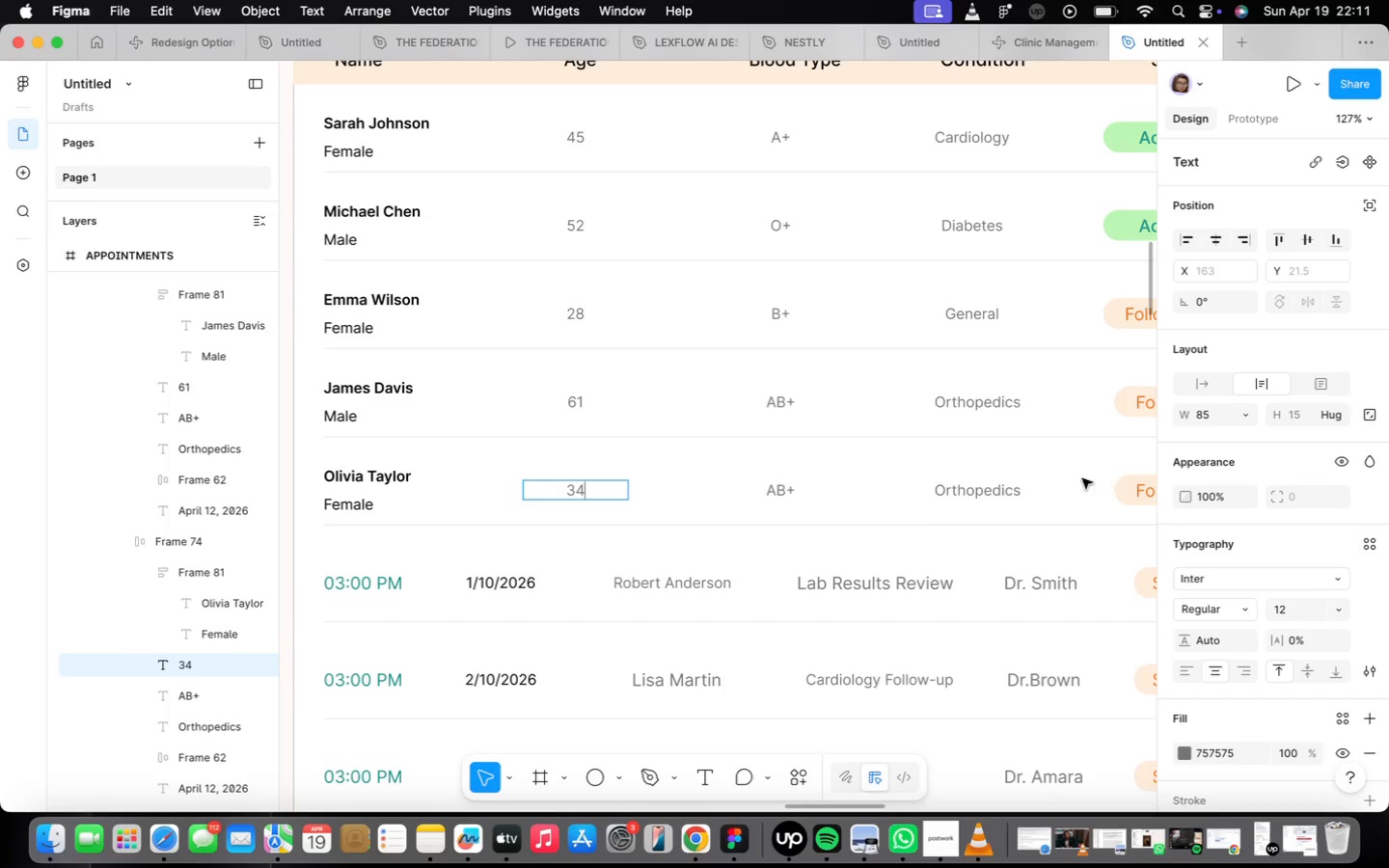 
left_click([912, 515])
 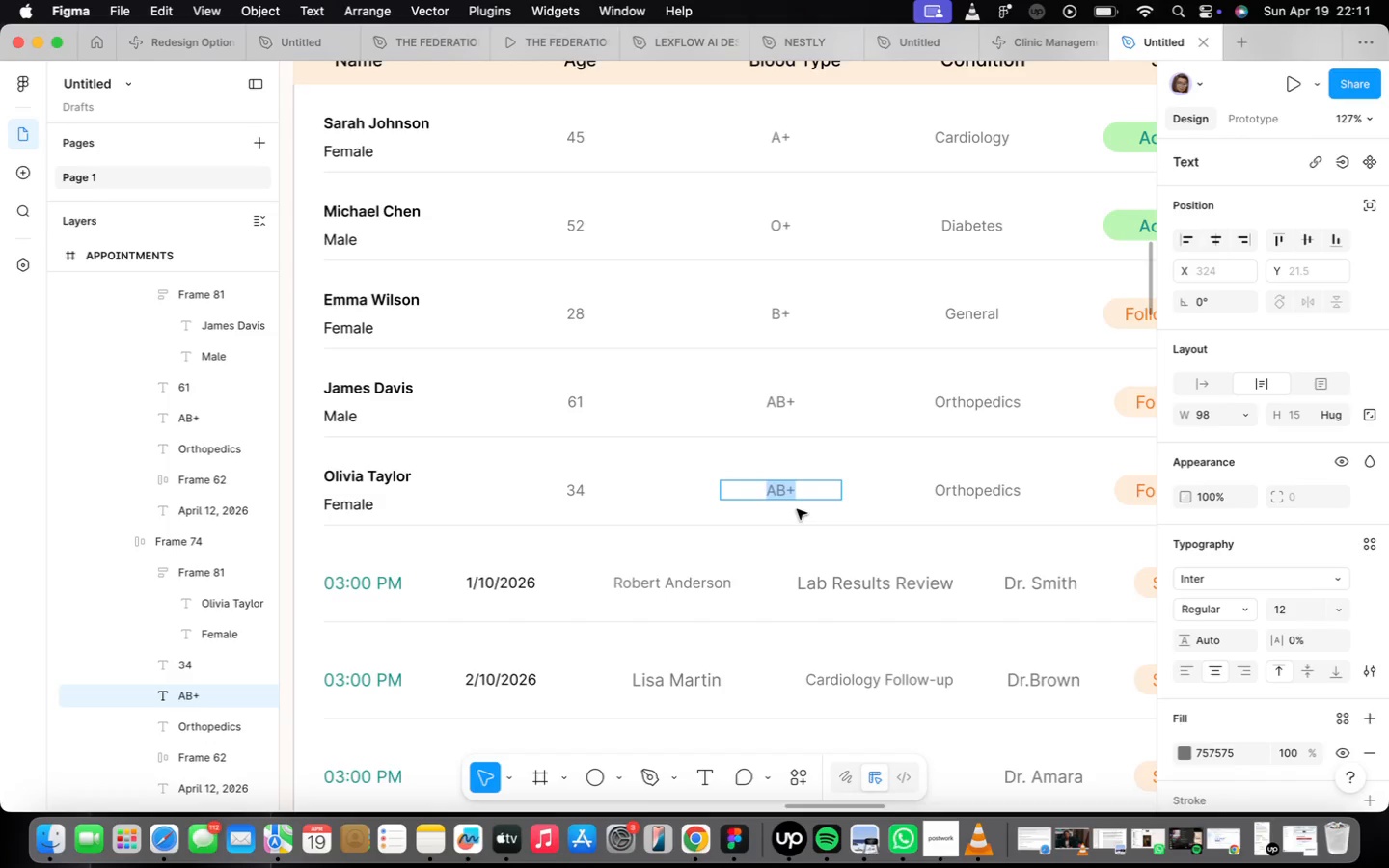 
wait(13.78)
 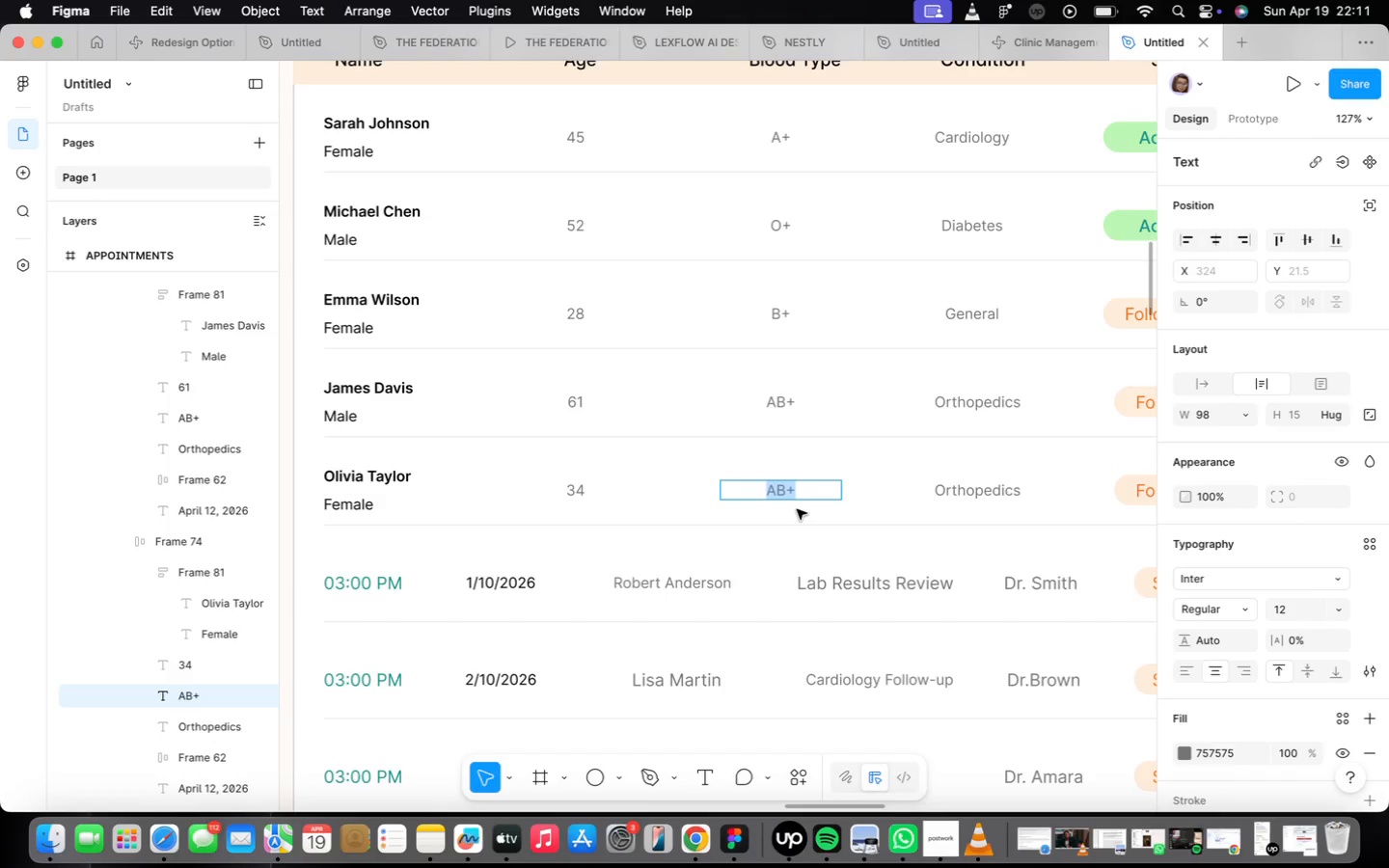 
key(CapsLock)
 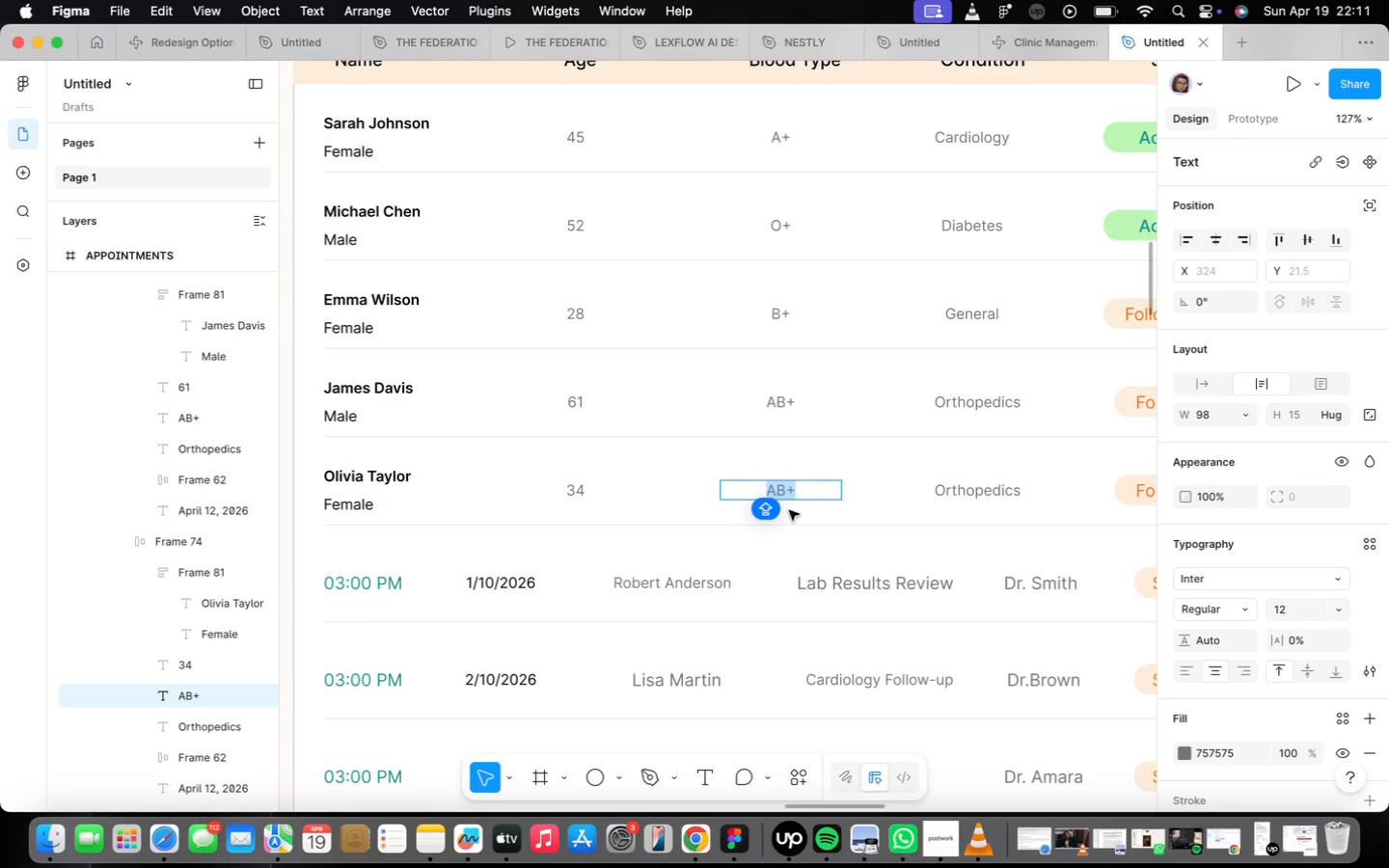 
key(A)
 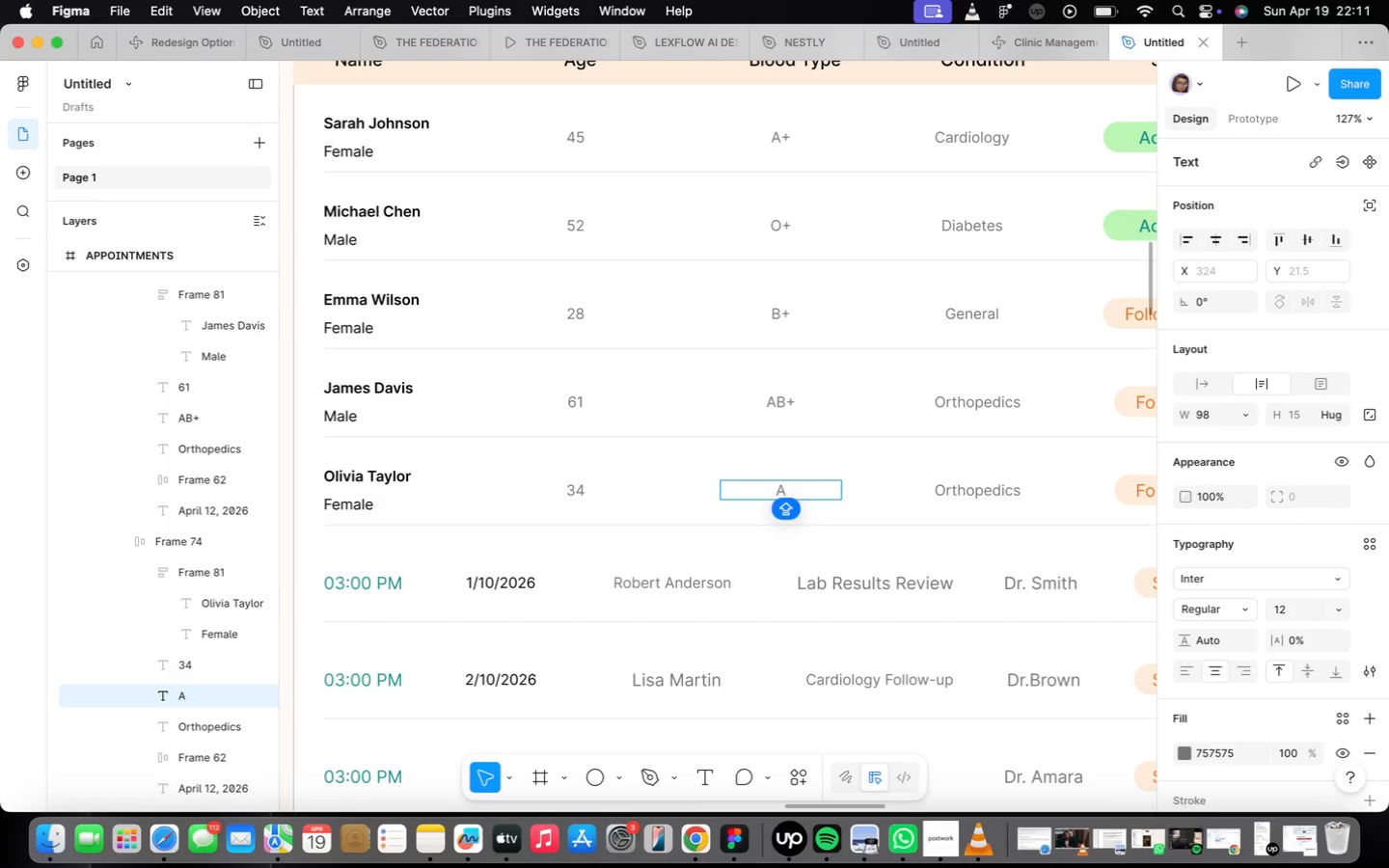 
key(CapsLock)
 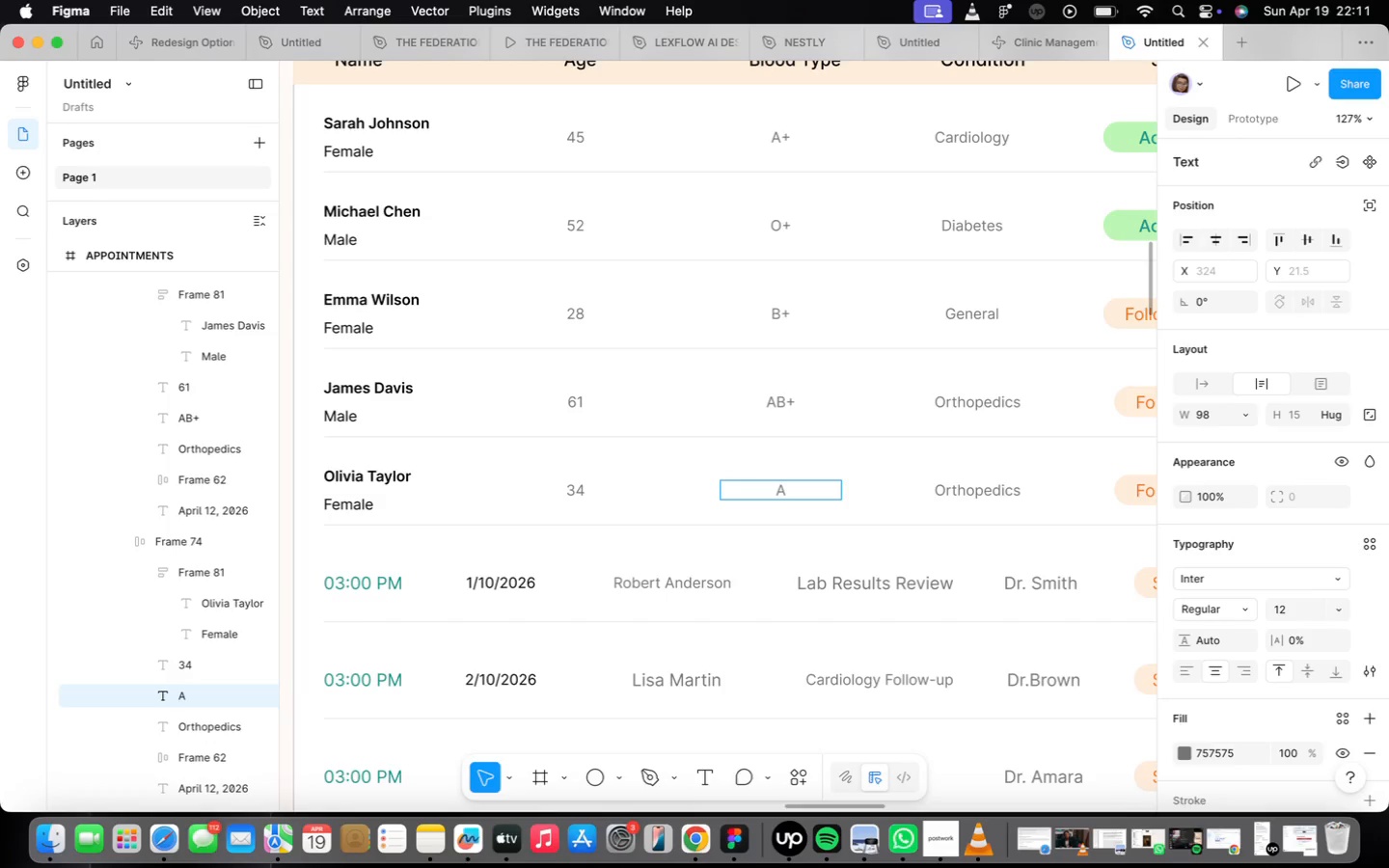 
key(Minus)
 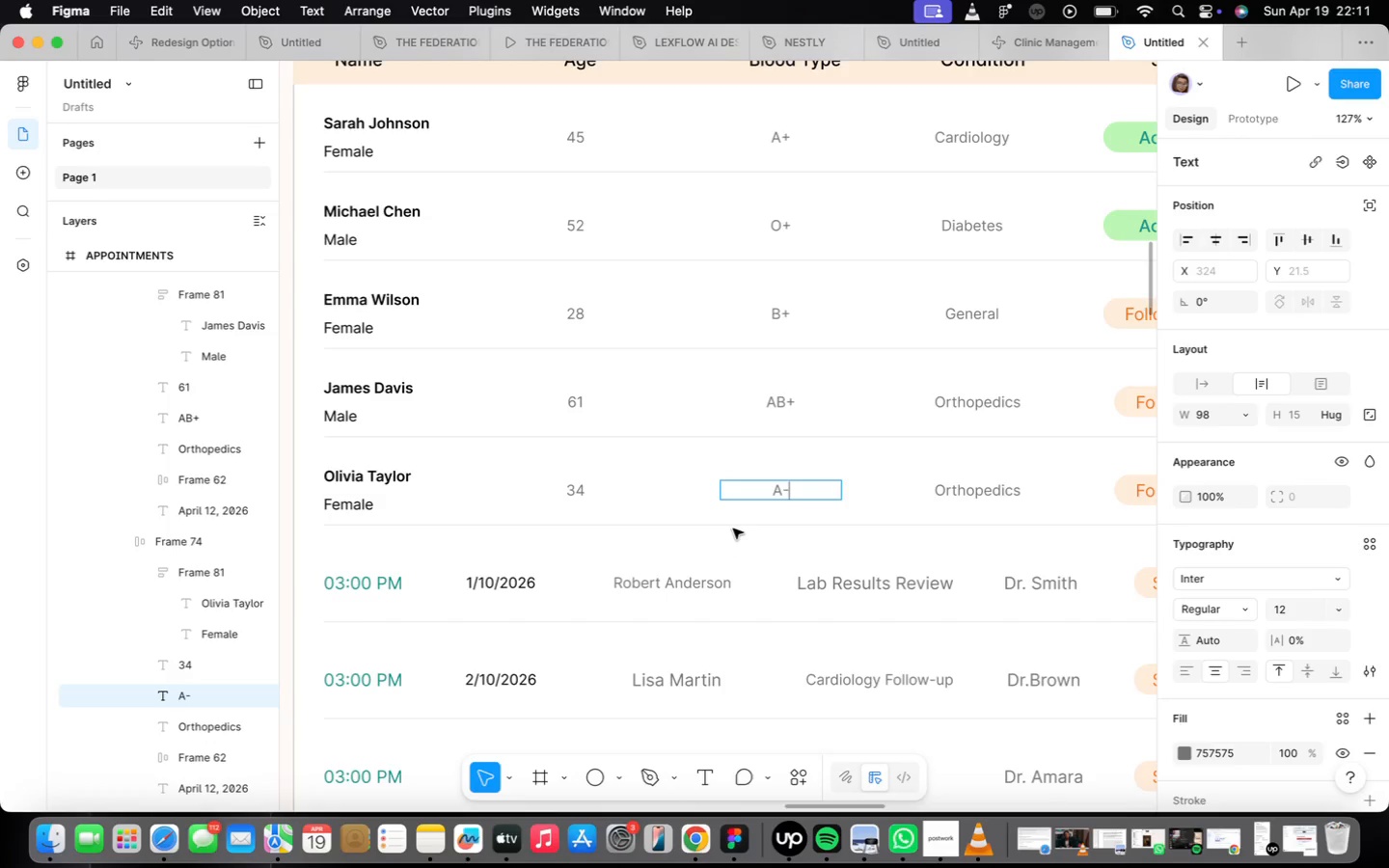 
wait(5.9)
 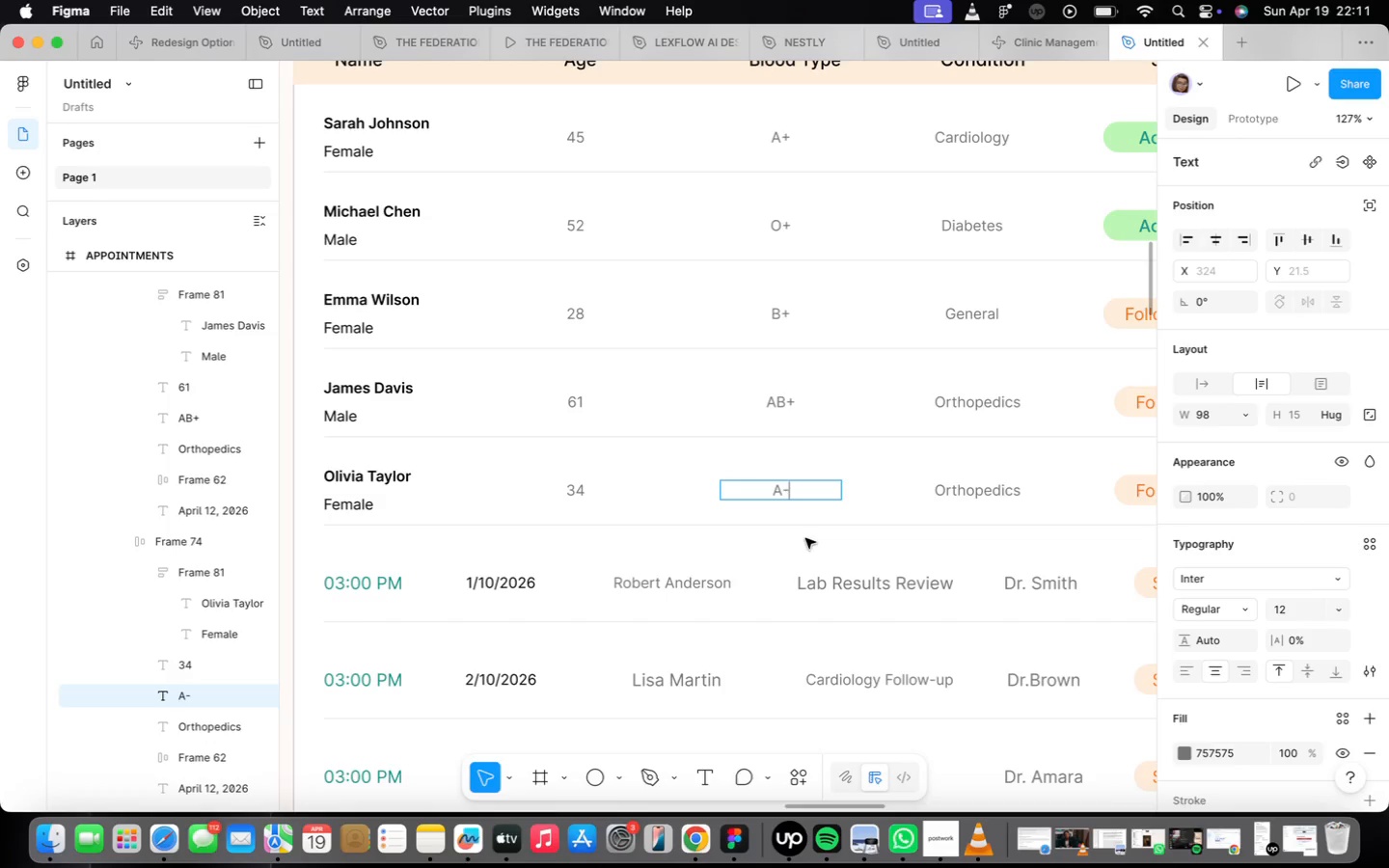 
double_click([1007, 495])
 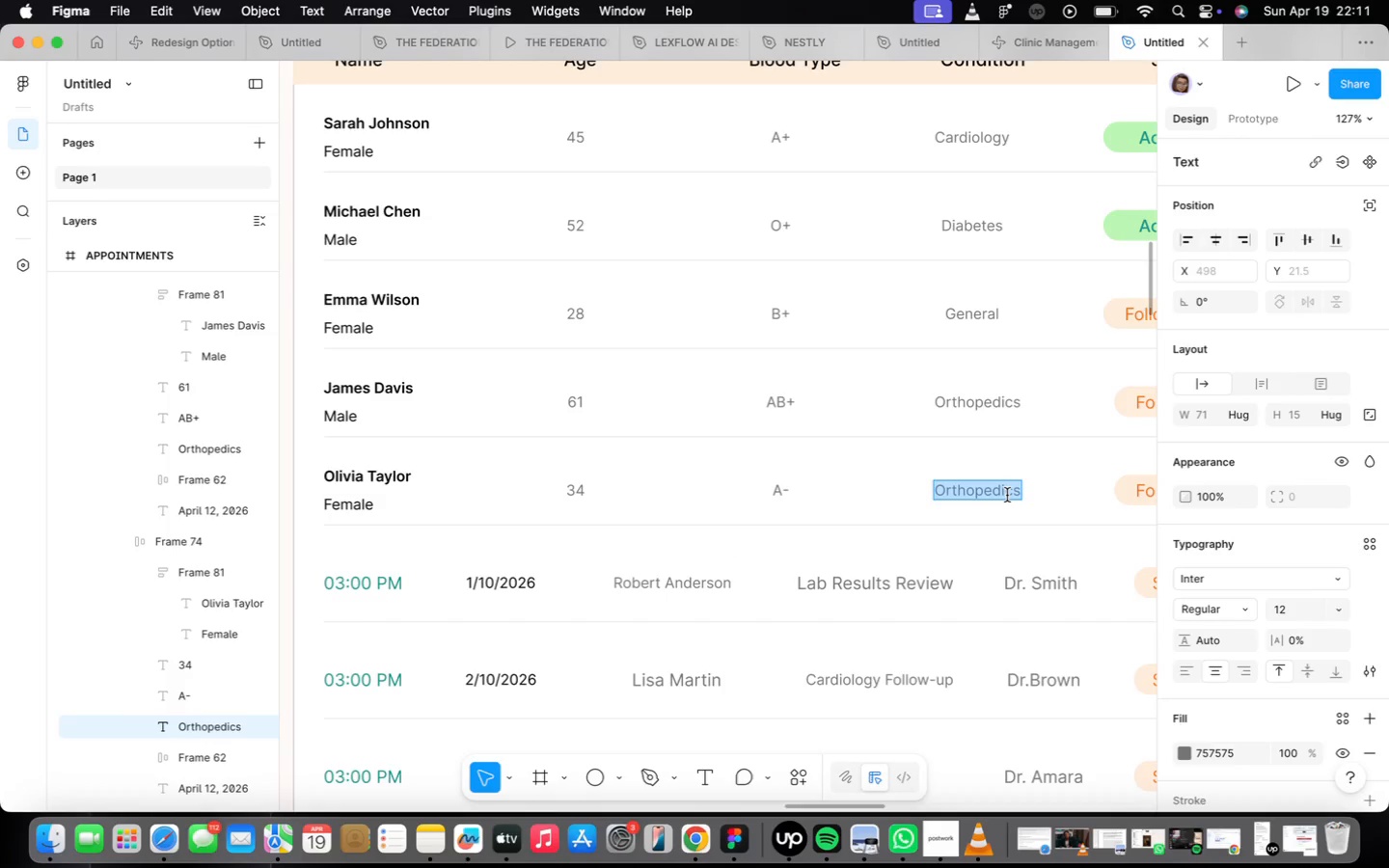 
triple_click([1007, 495])
 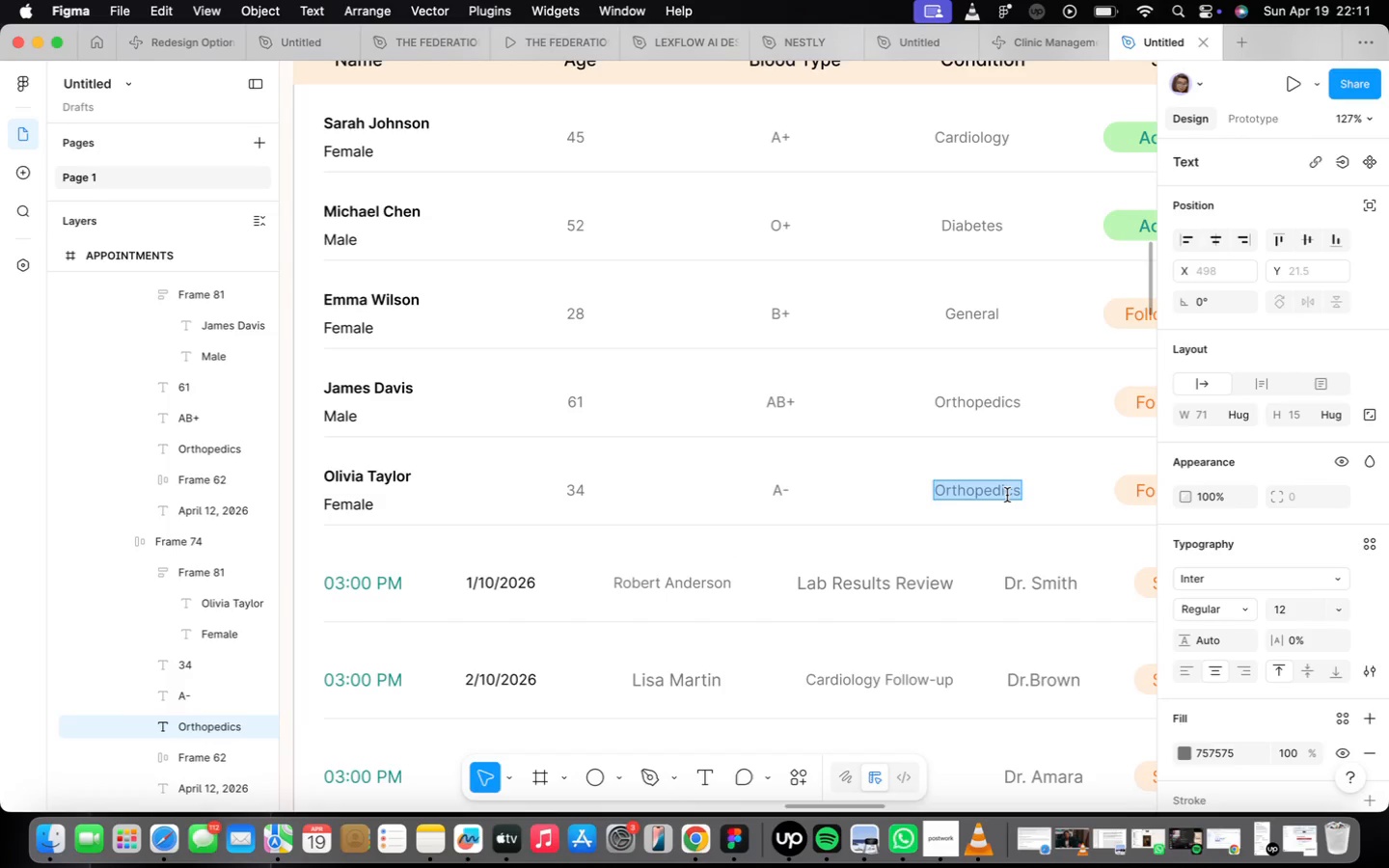 
key(CapsLock)
 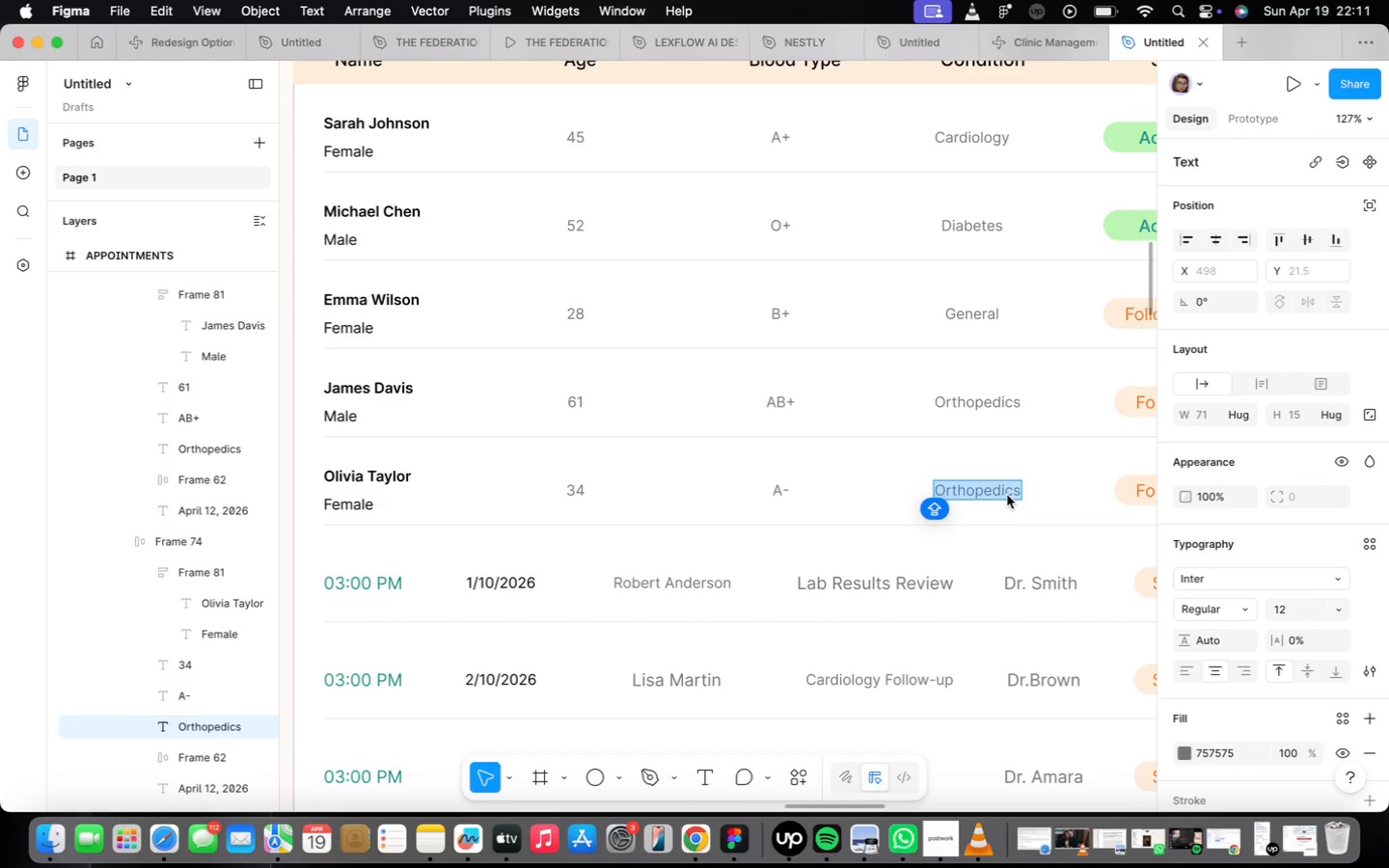 
key(N)
 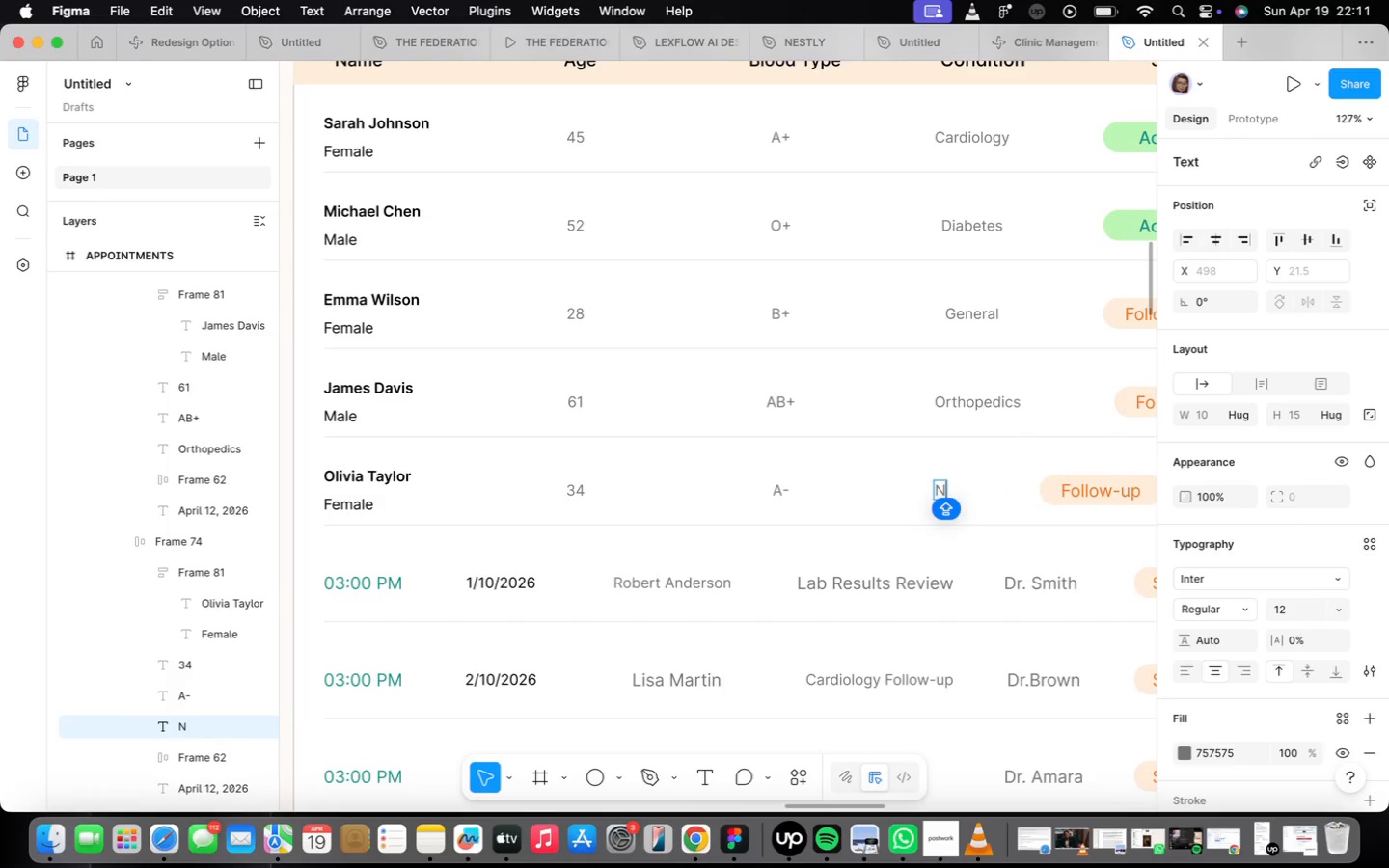 
key(Meta+CommandLeft)
 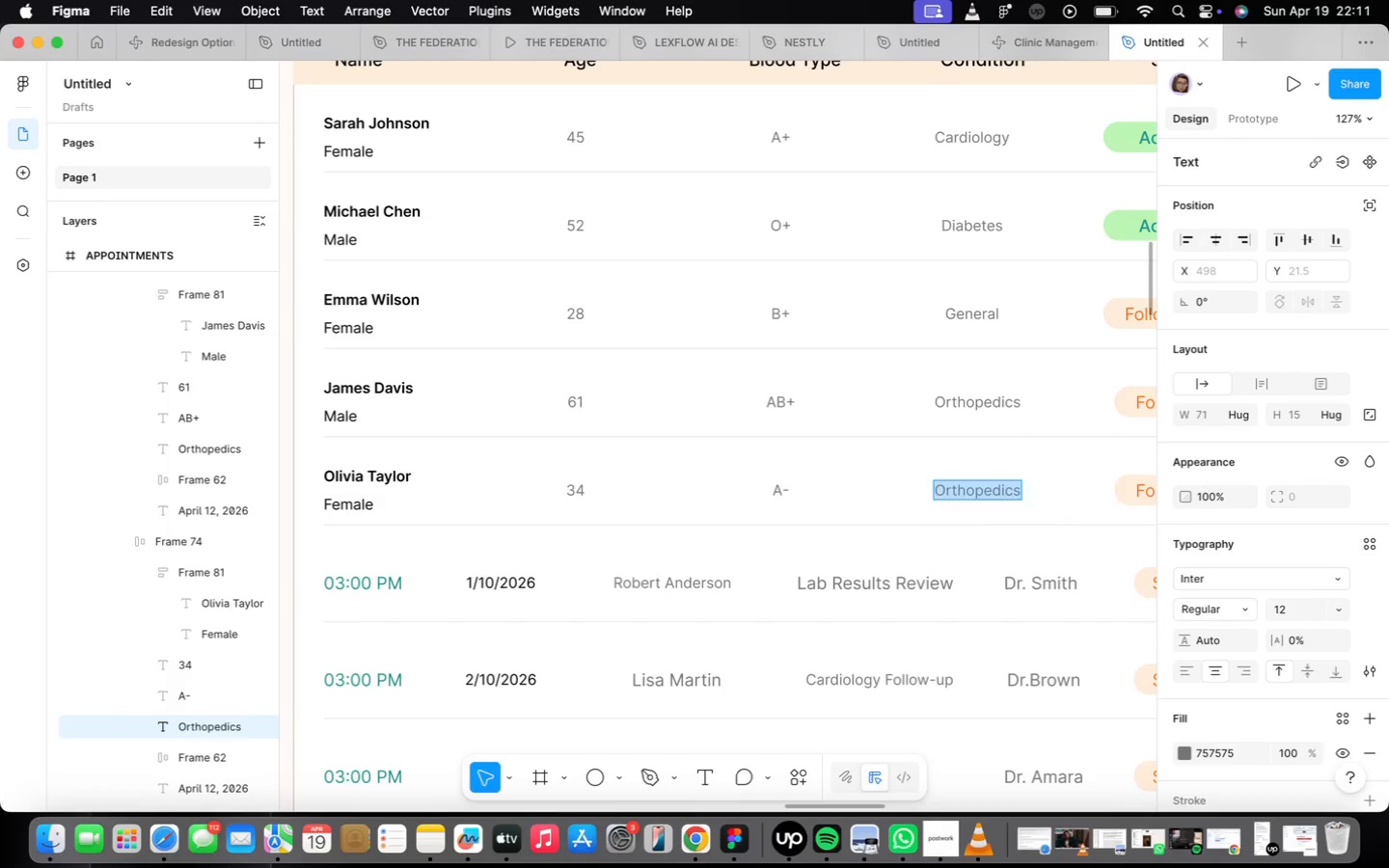 
key(Meta+Z)
 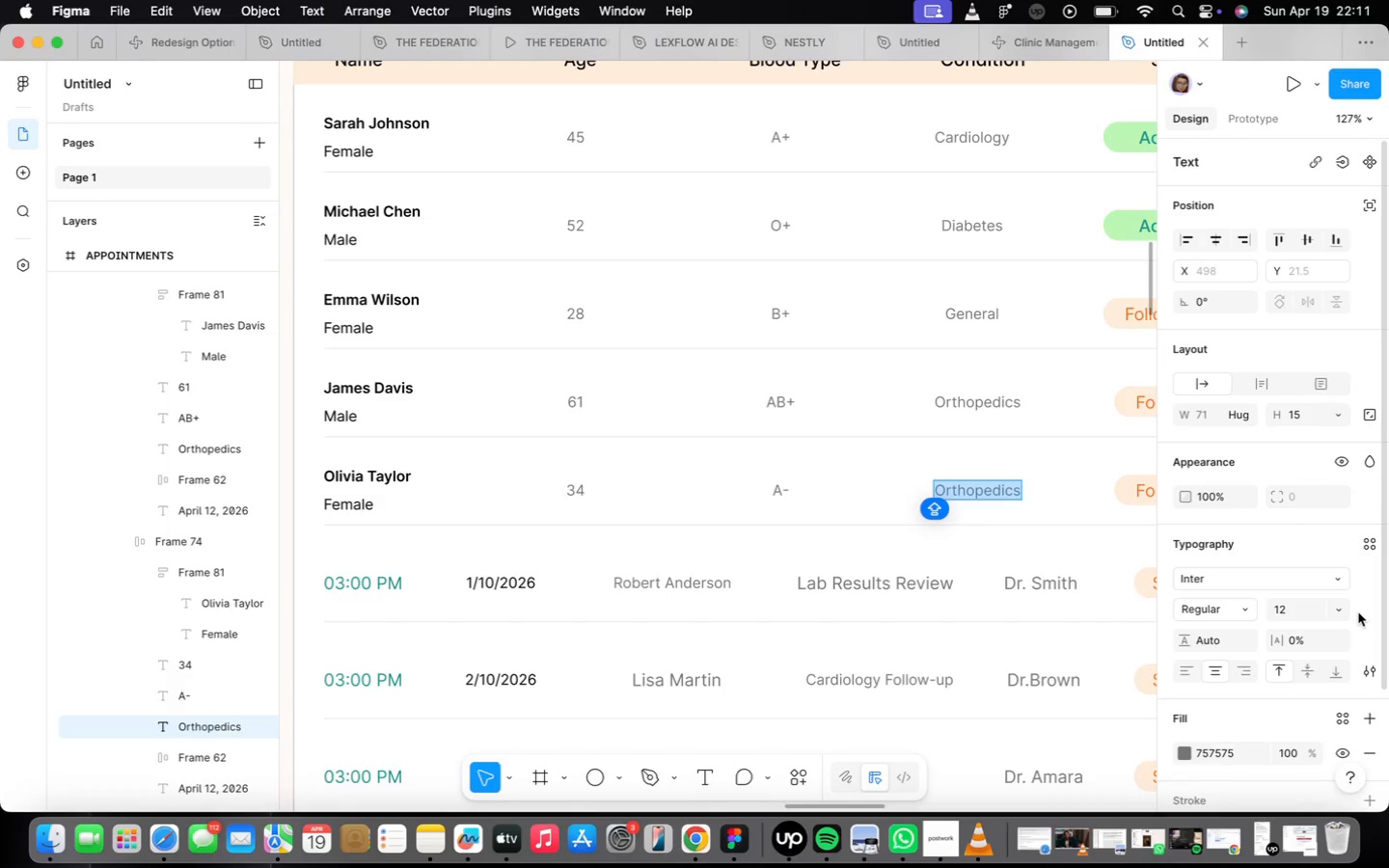 
wait(11.47)
 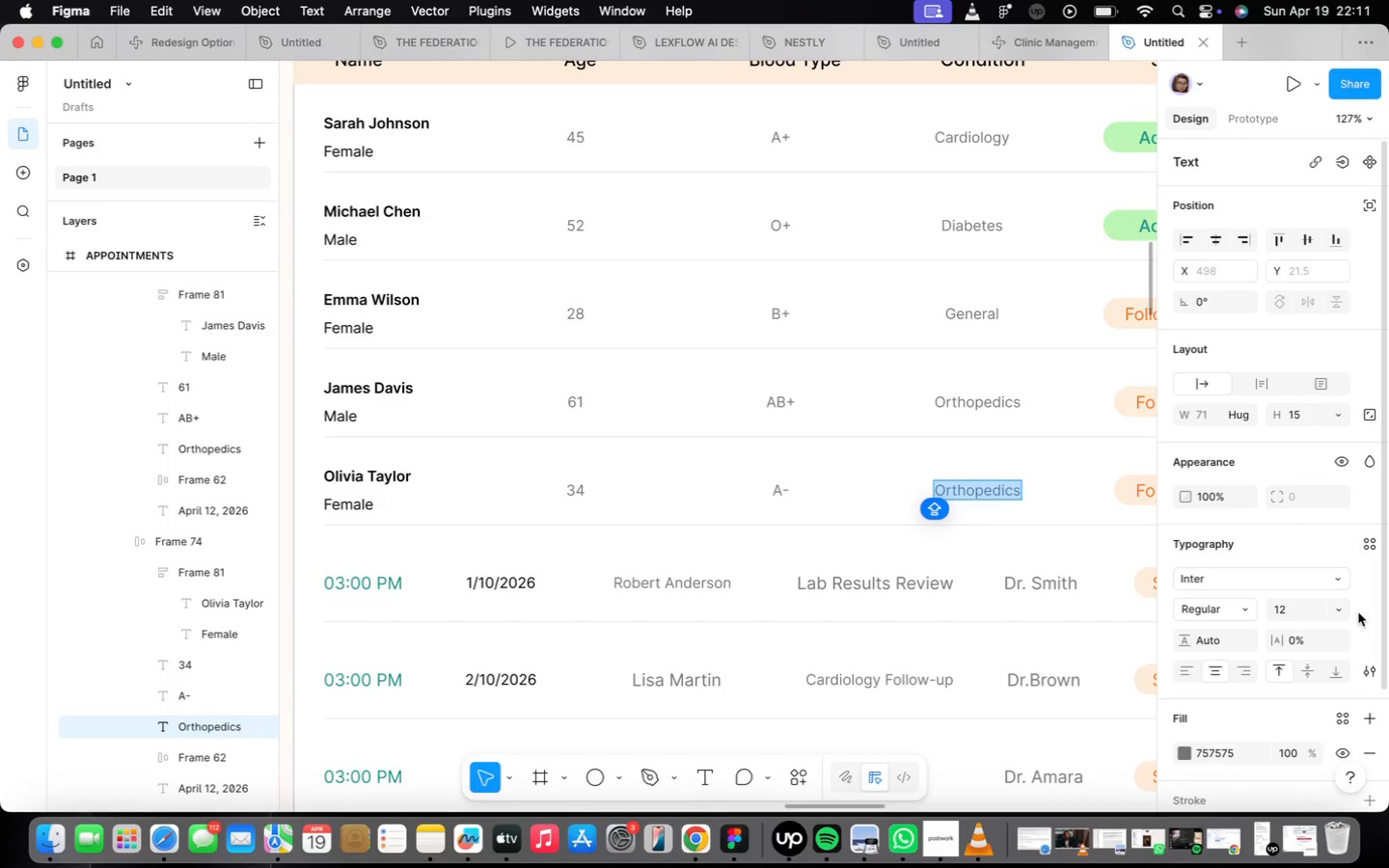 
left_click([1240, 425])
 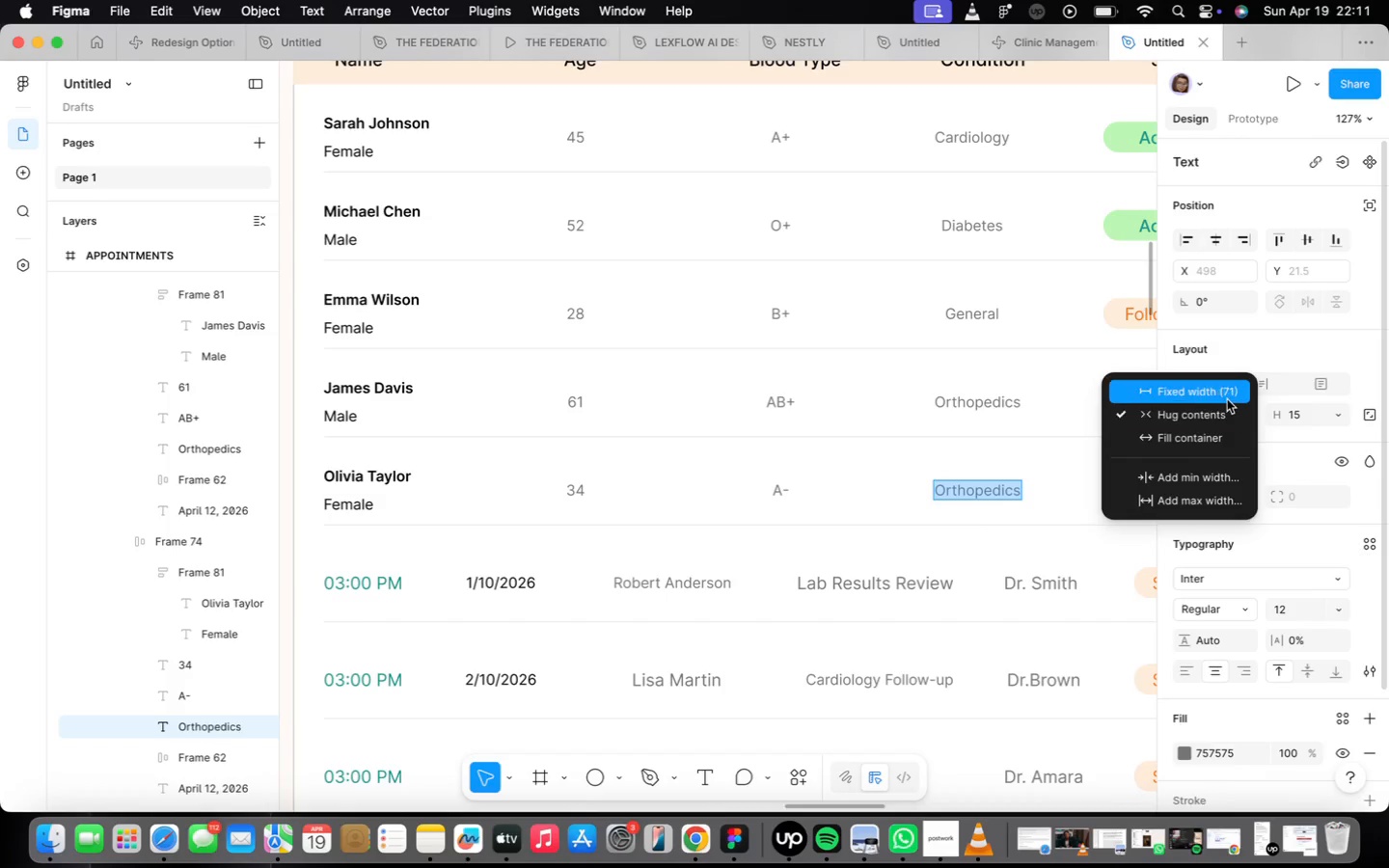 
left_click([1227, 399])
 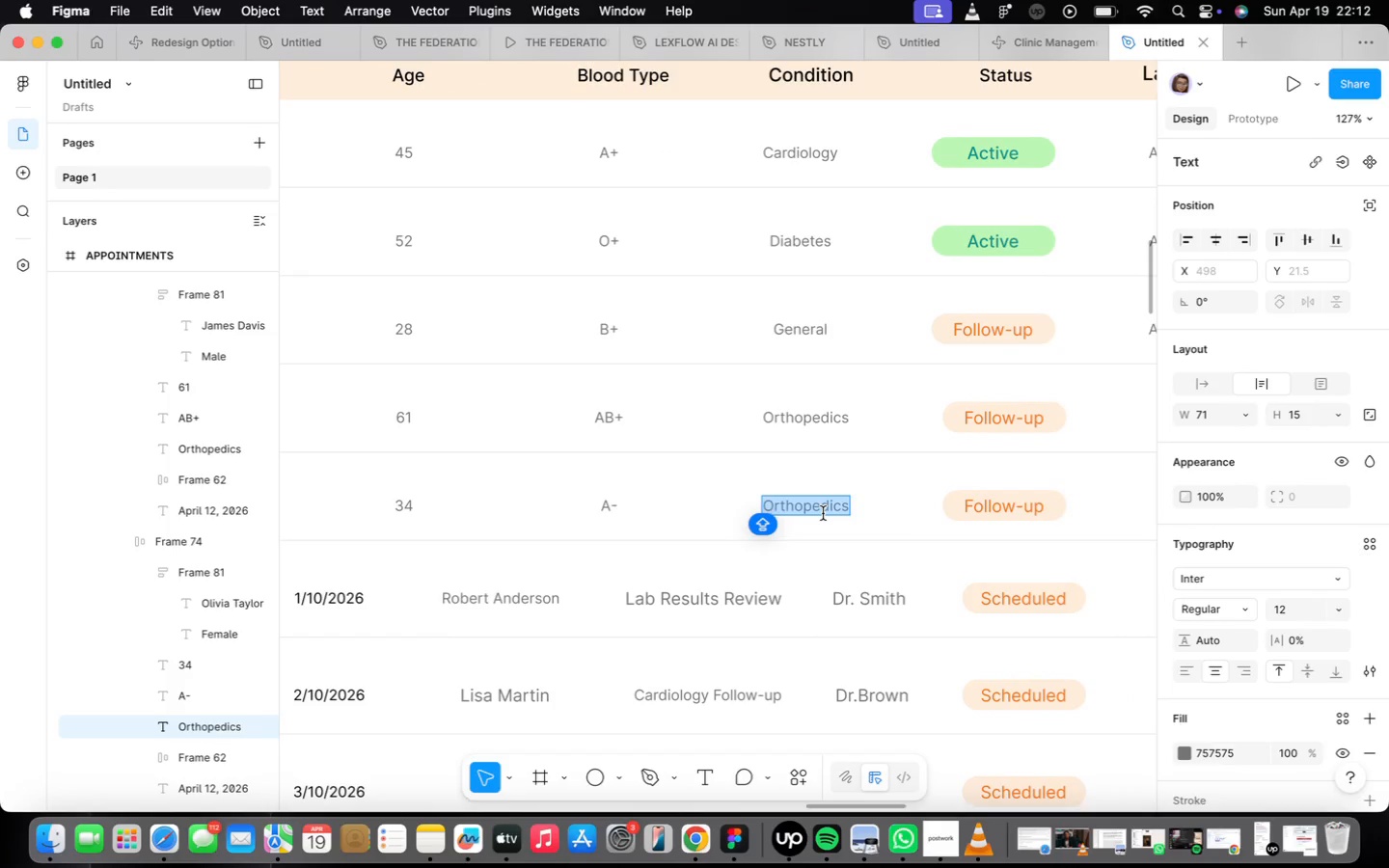 
wait(11.03)
 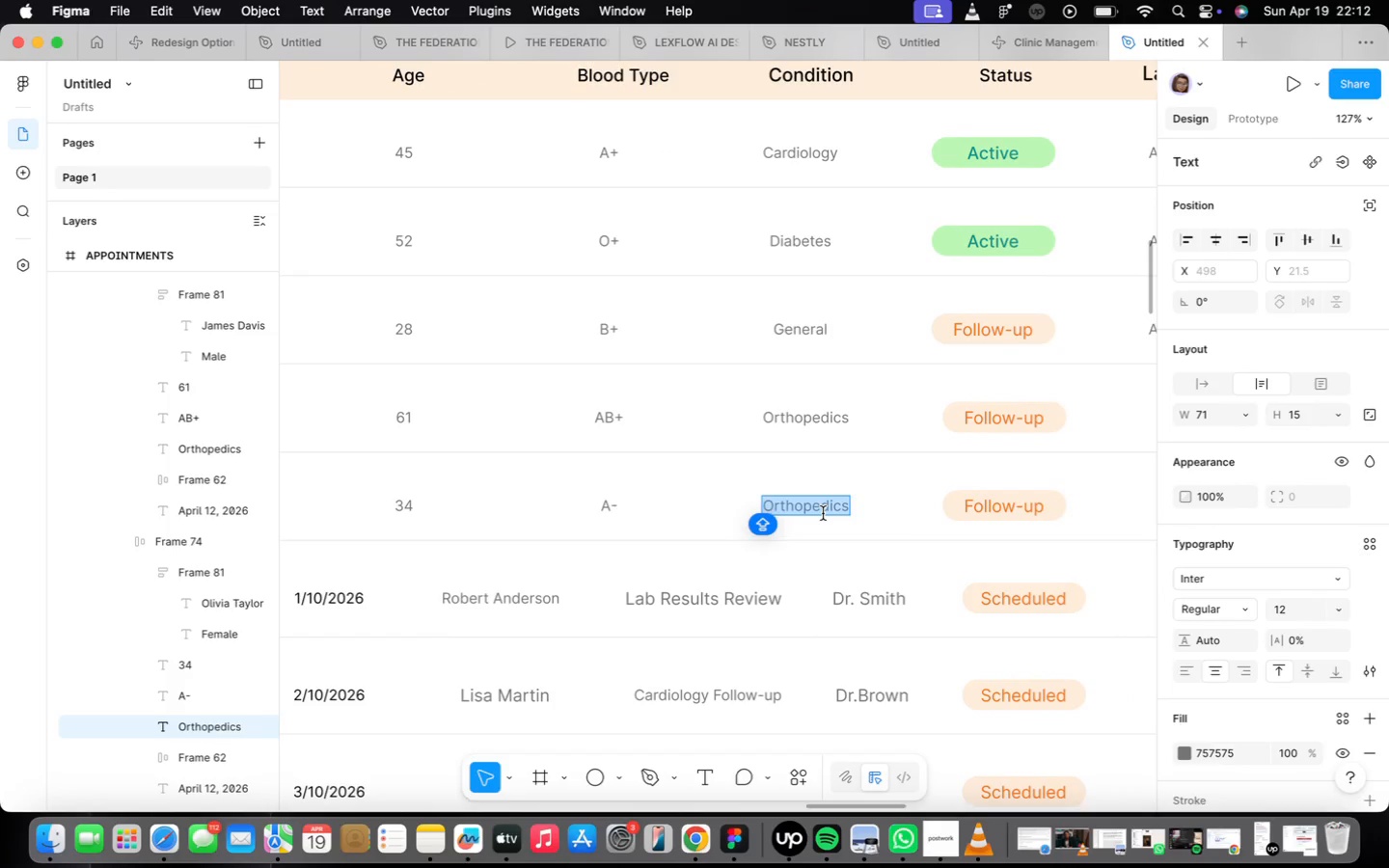 
left_click([615, 507])
 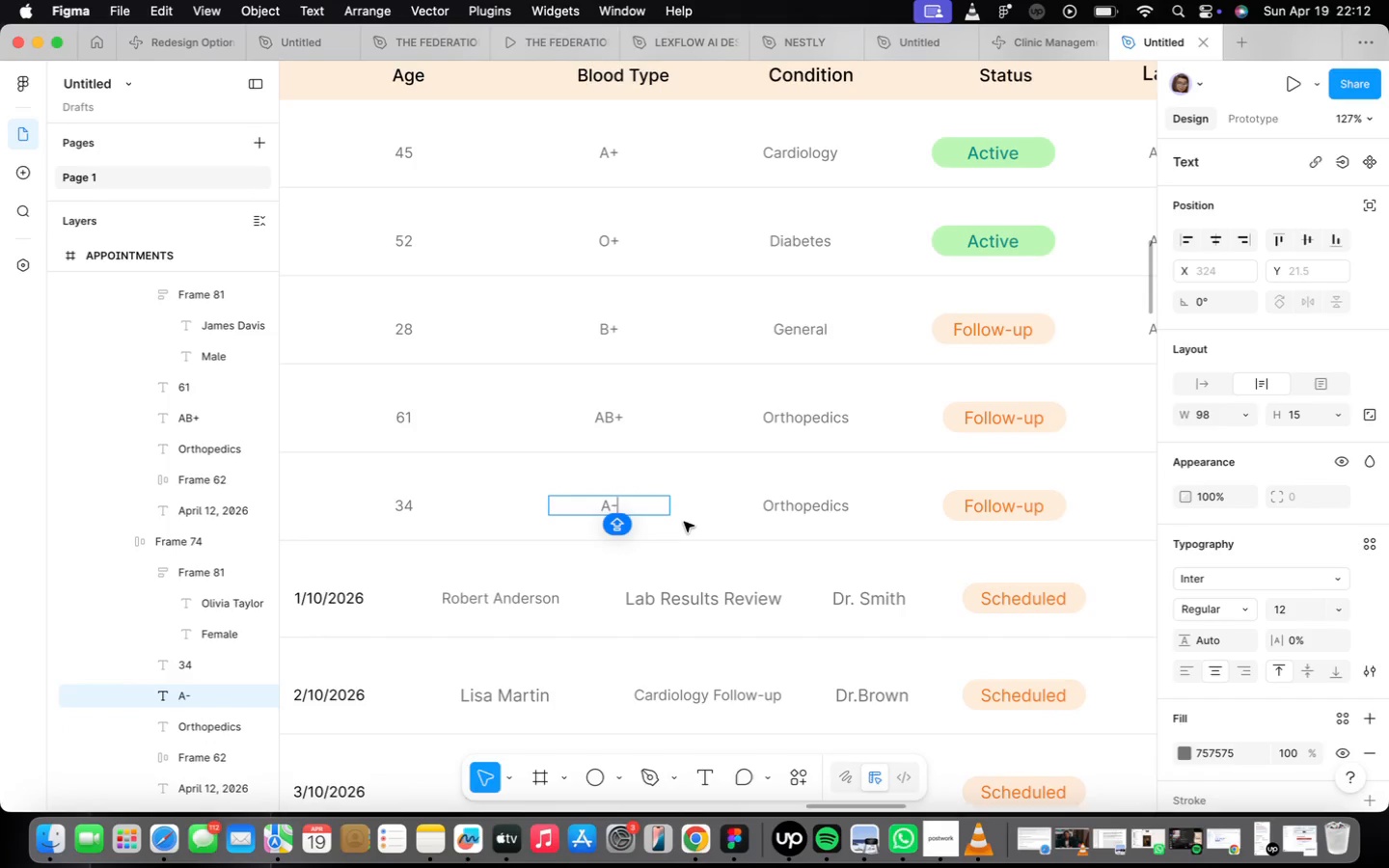 
wait(8.22)
 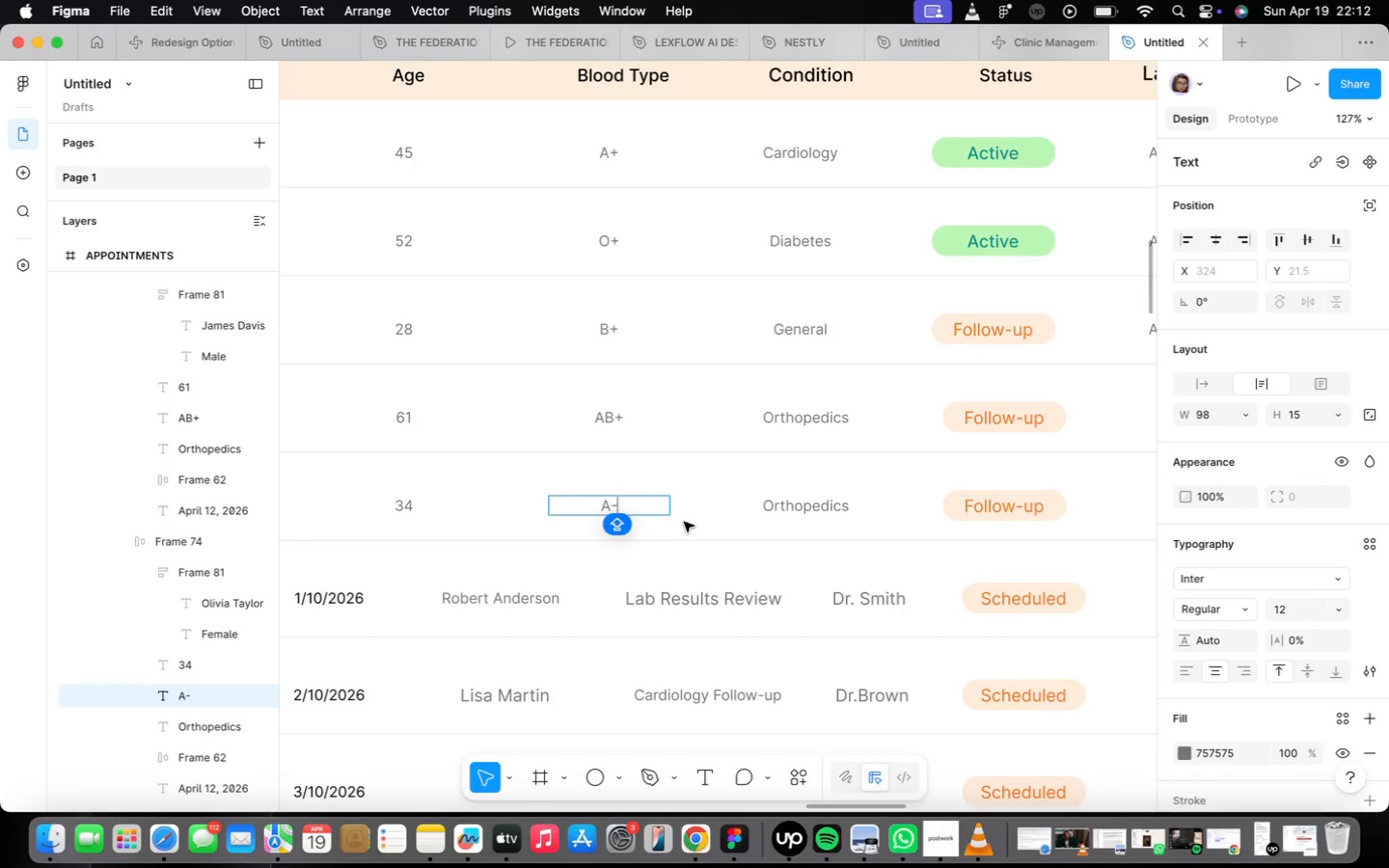 
double_click([796, 508])
 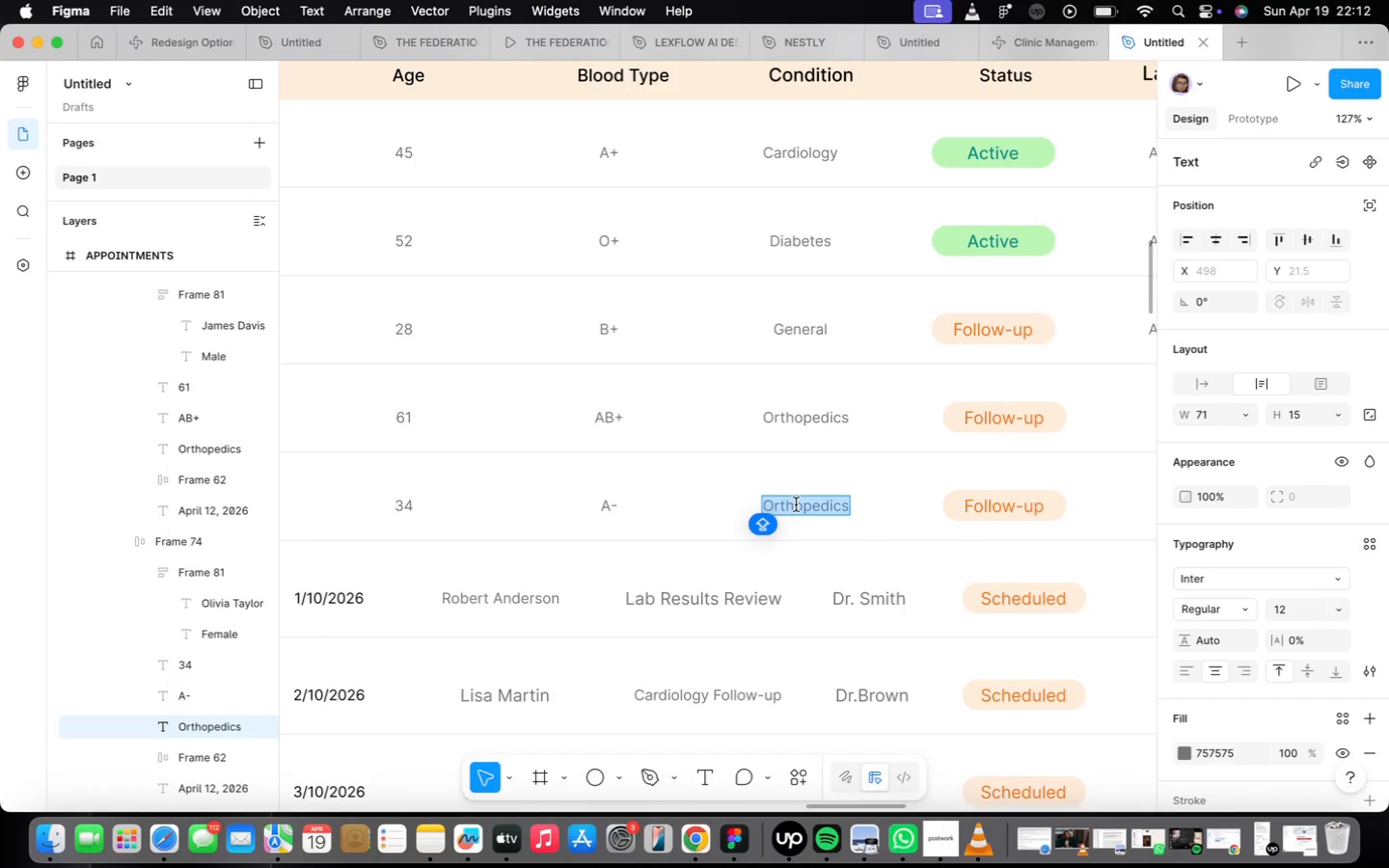 
type(Neurology)
 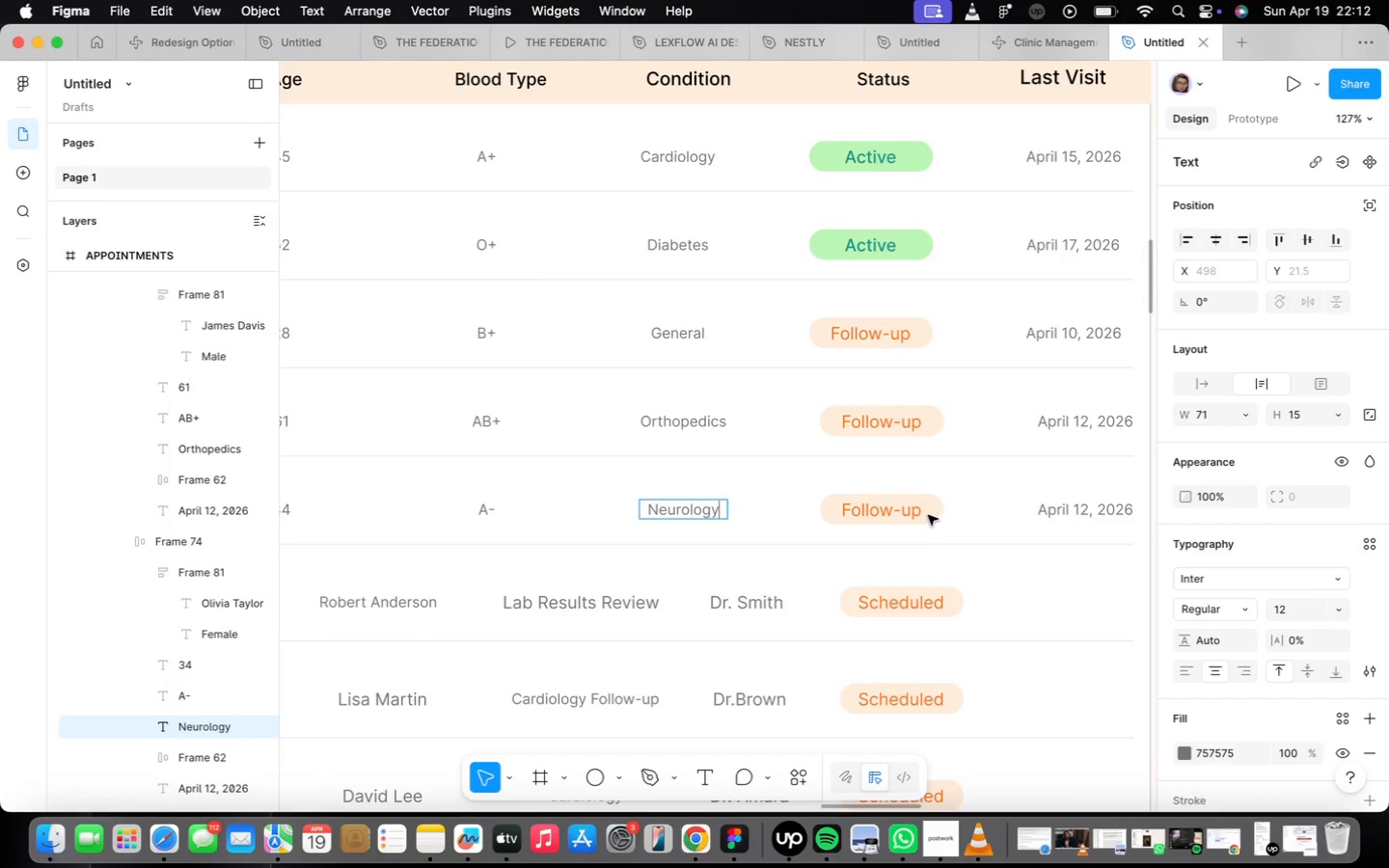 
scroll: coordinate [877, 515], scroll_direction: down, amount: 2.0
 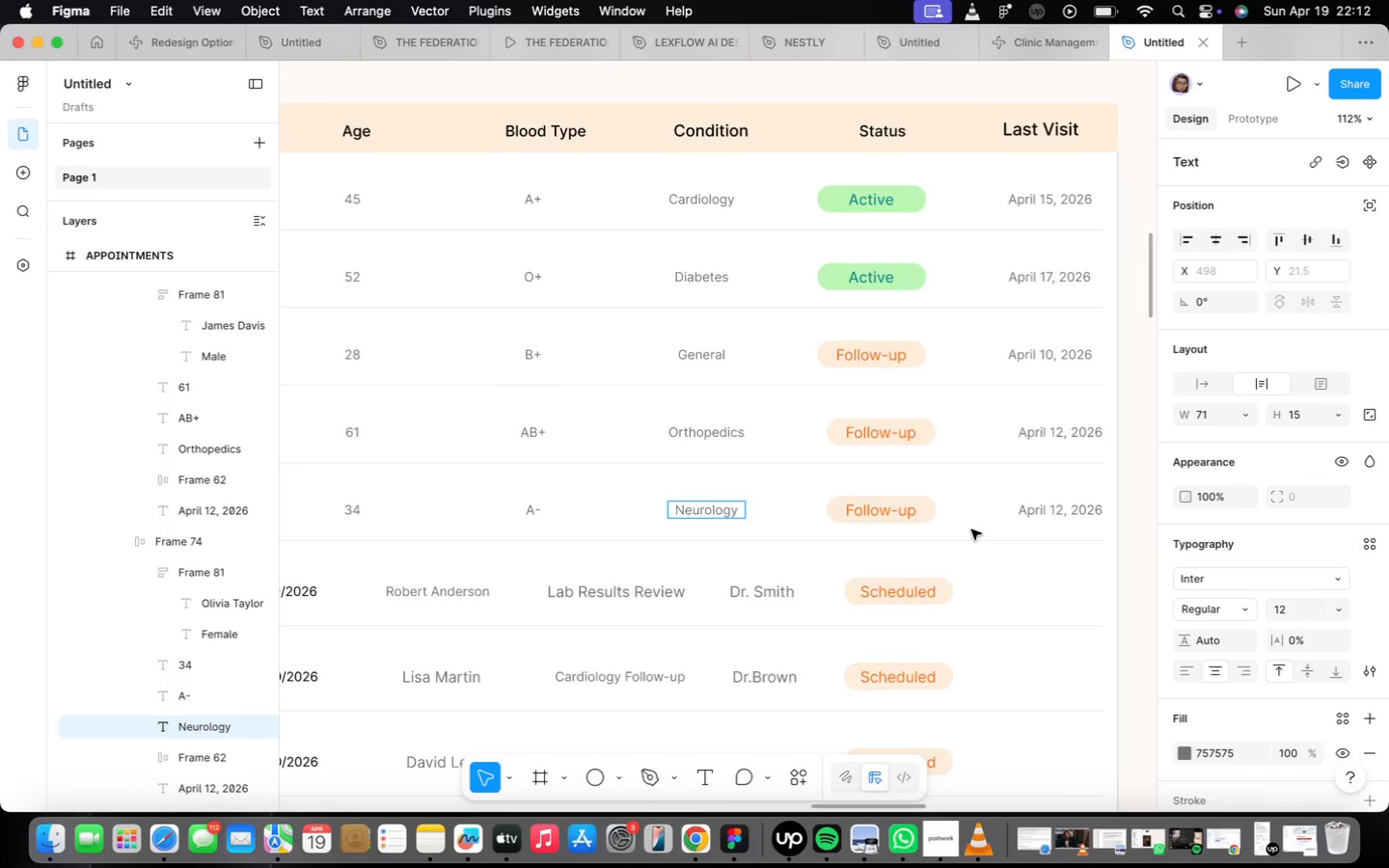 
left_click([971, 529])
 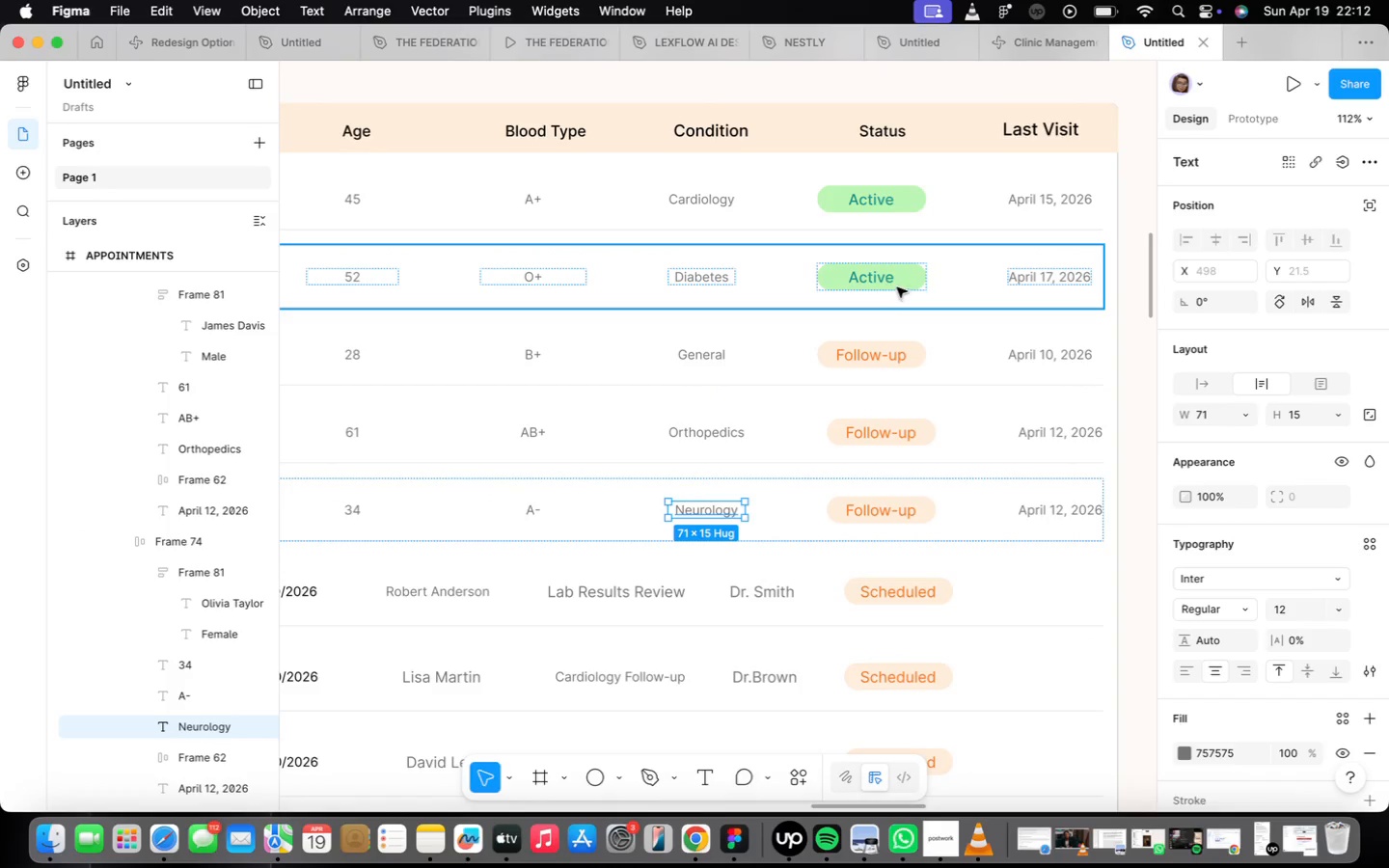 
double_click([891, 281])
 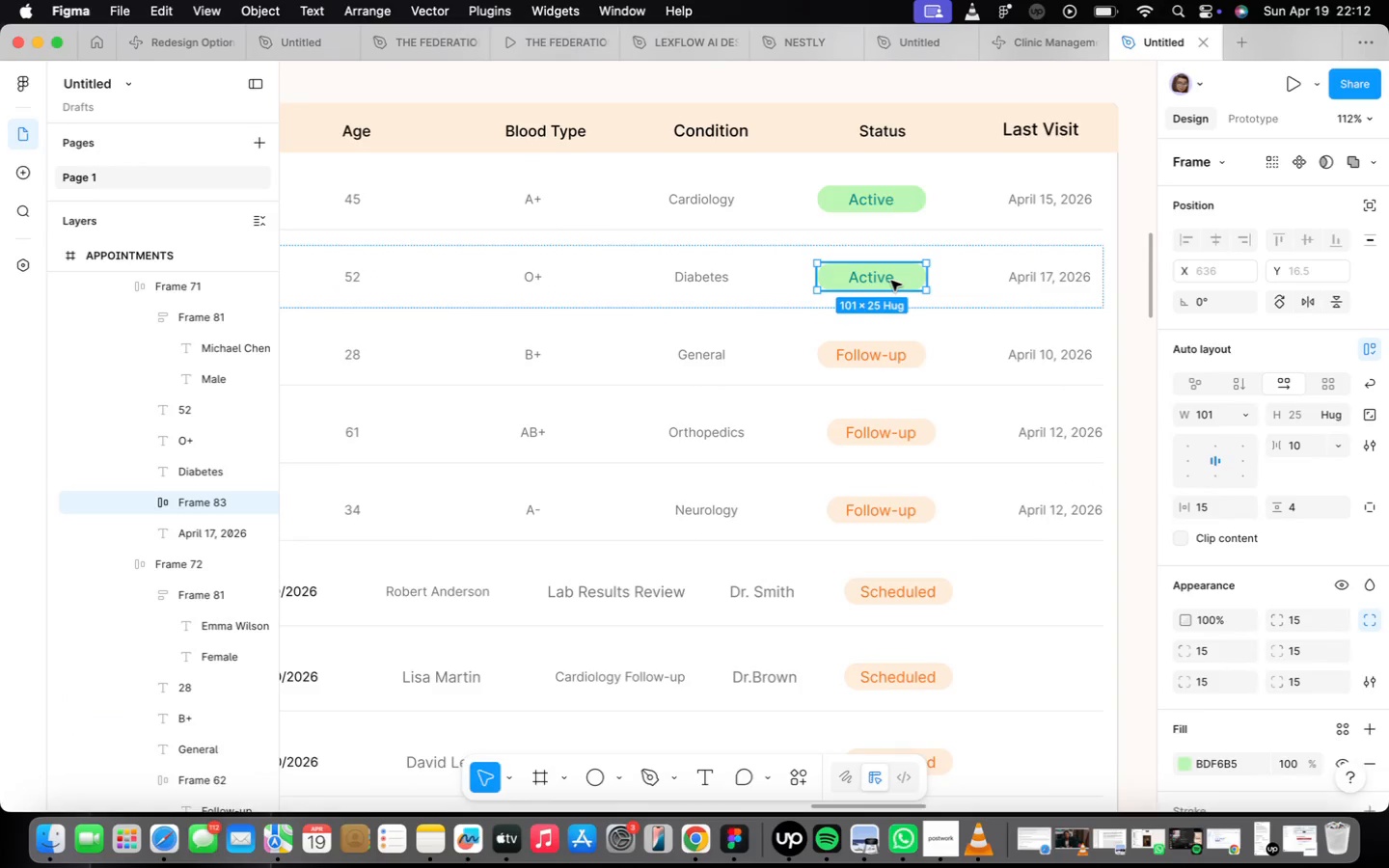 
right_click([891, 281])
 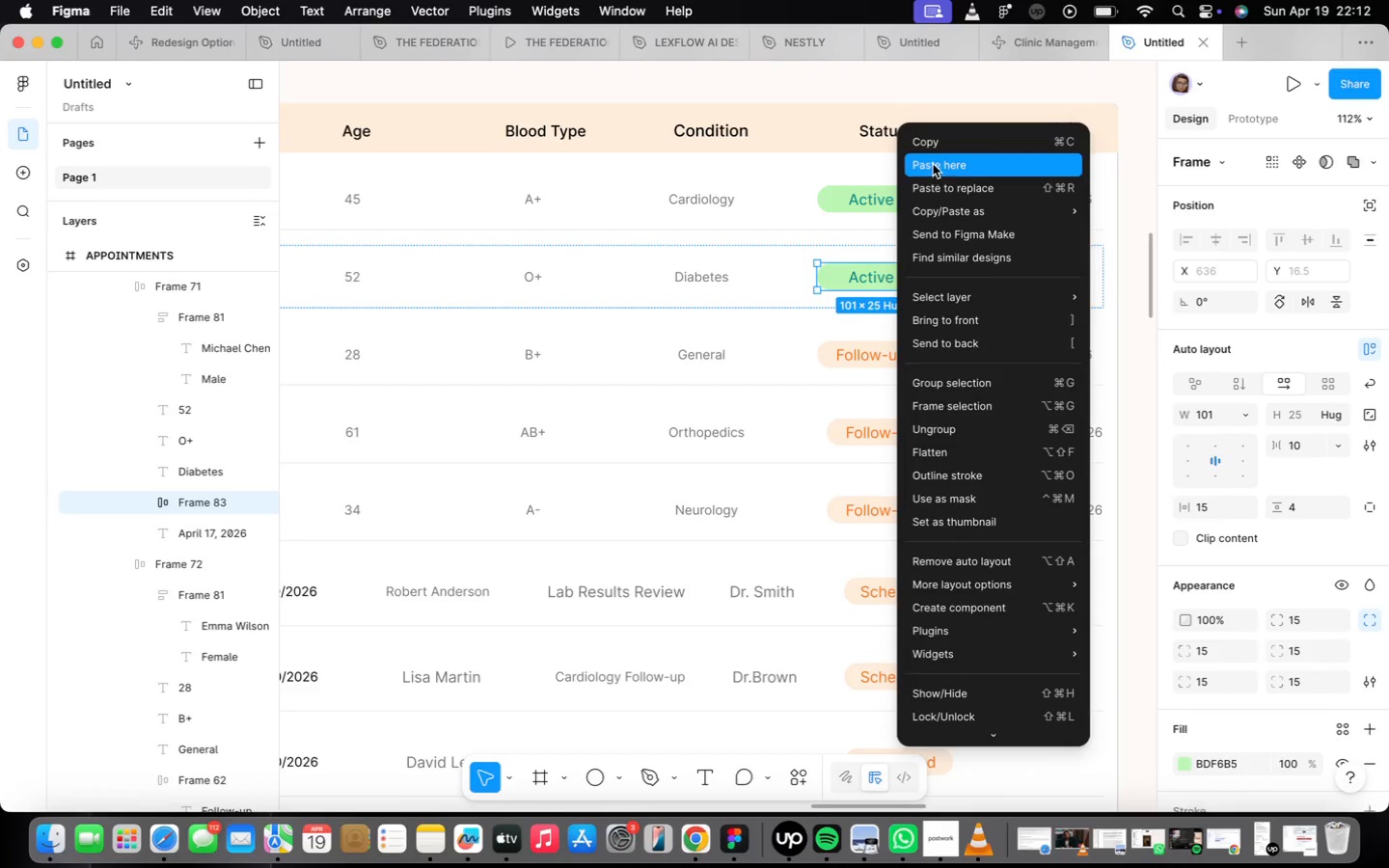 
left_click([925, 146])
 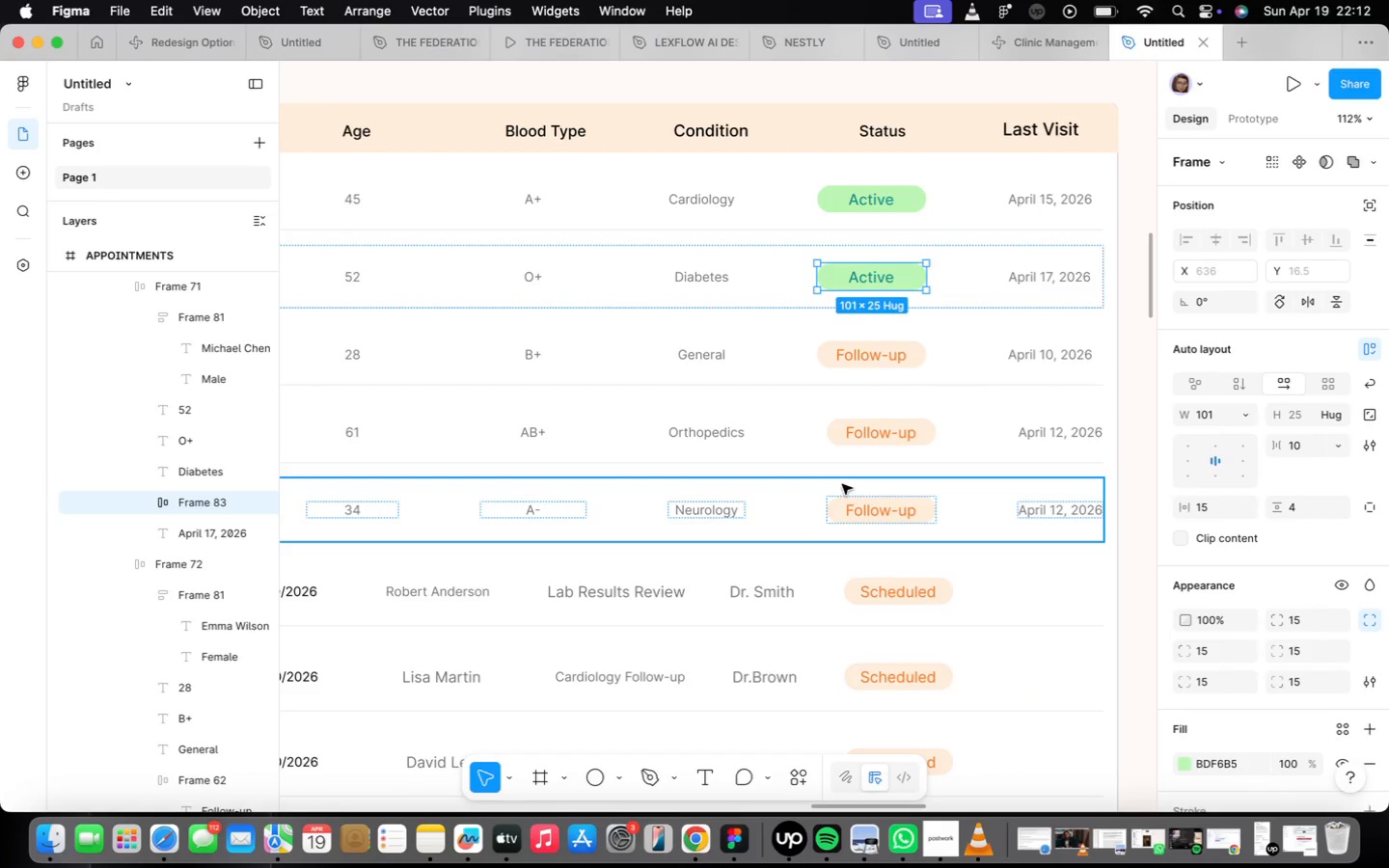 
left_click([853, 502])
 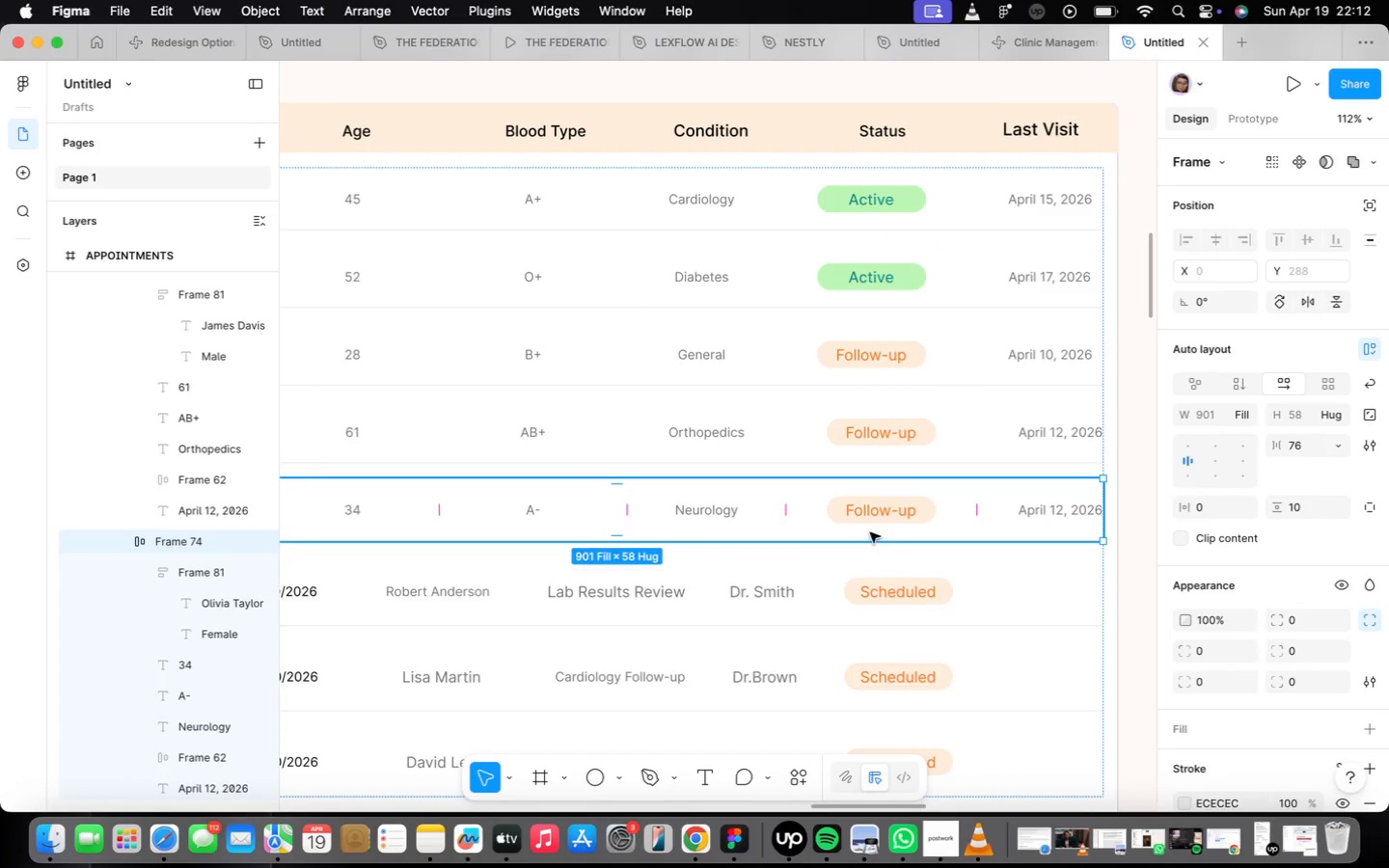 
double_click([862, 507])
 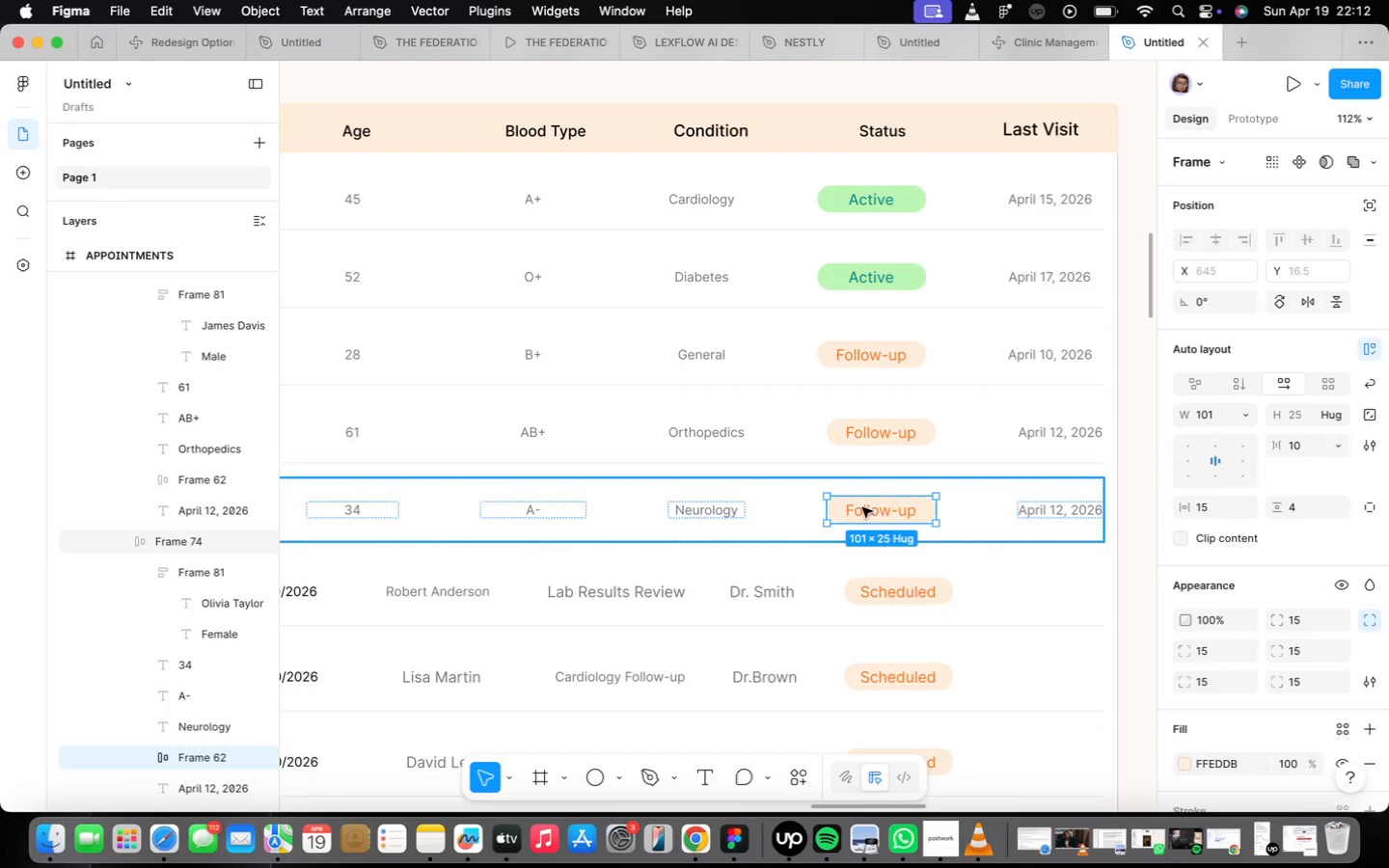 
triple_click([862, 507])
 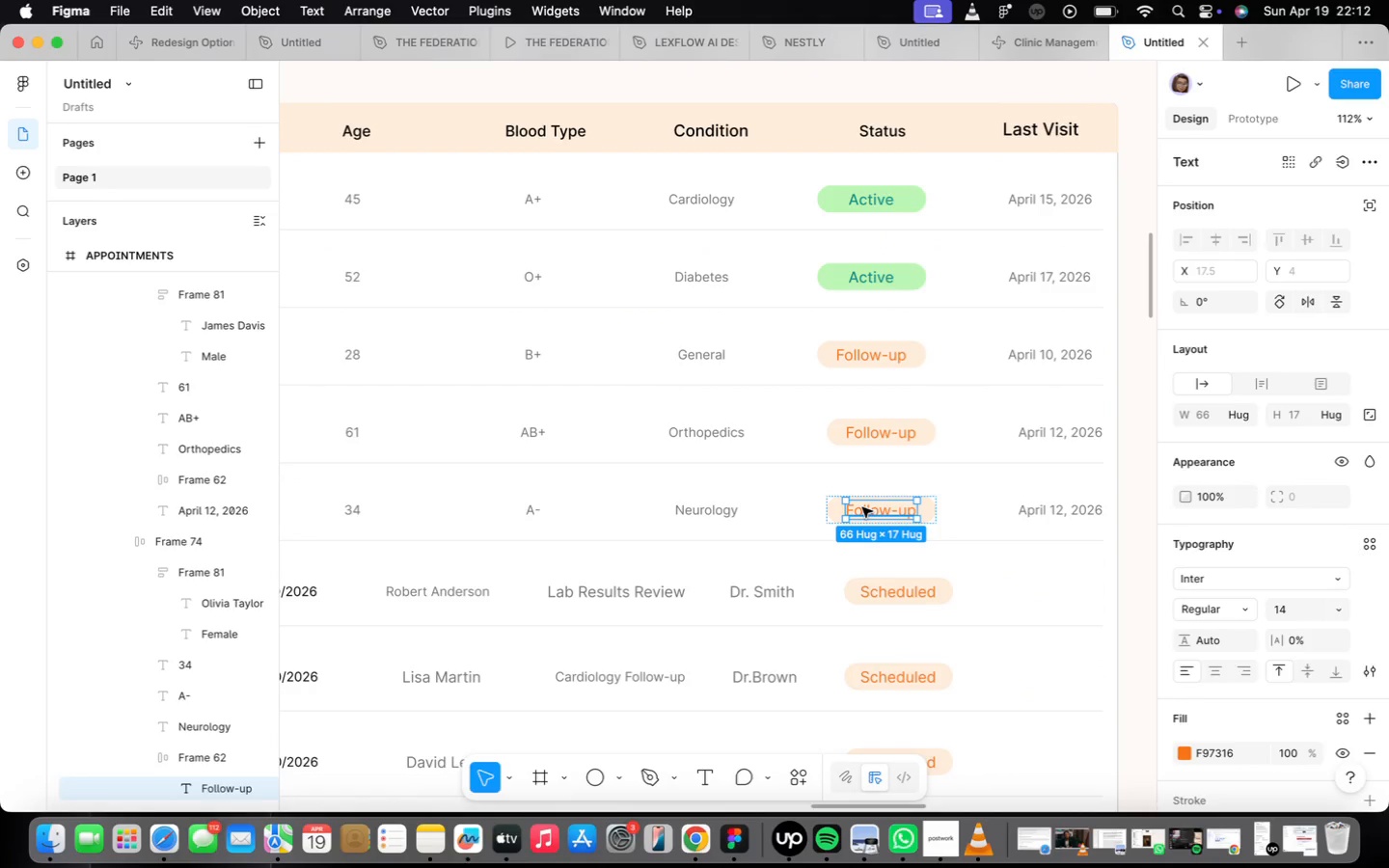 
right_click([862, 507])
 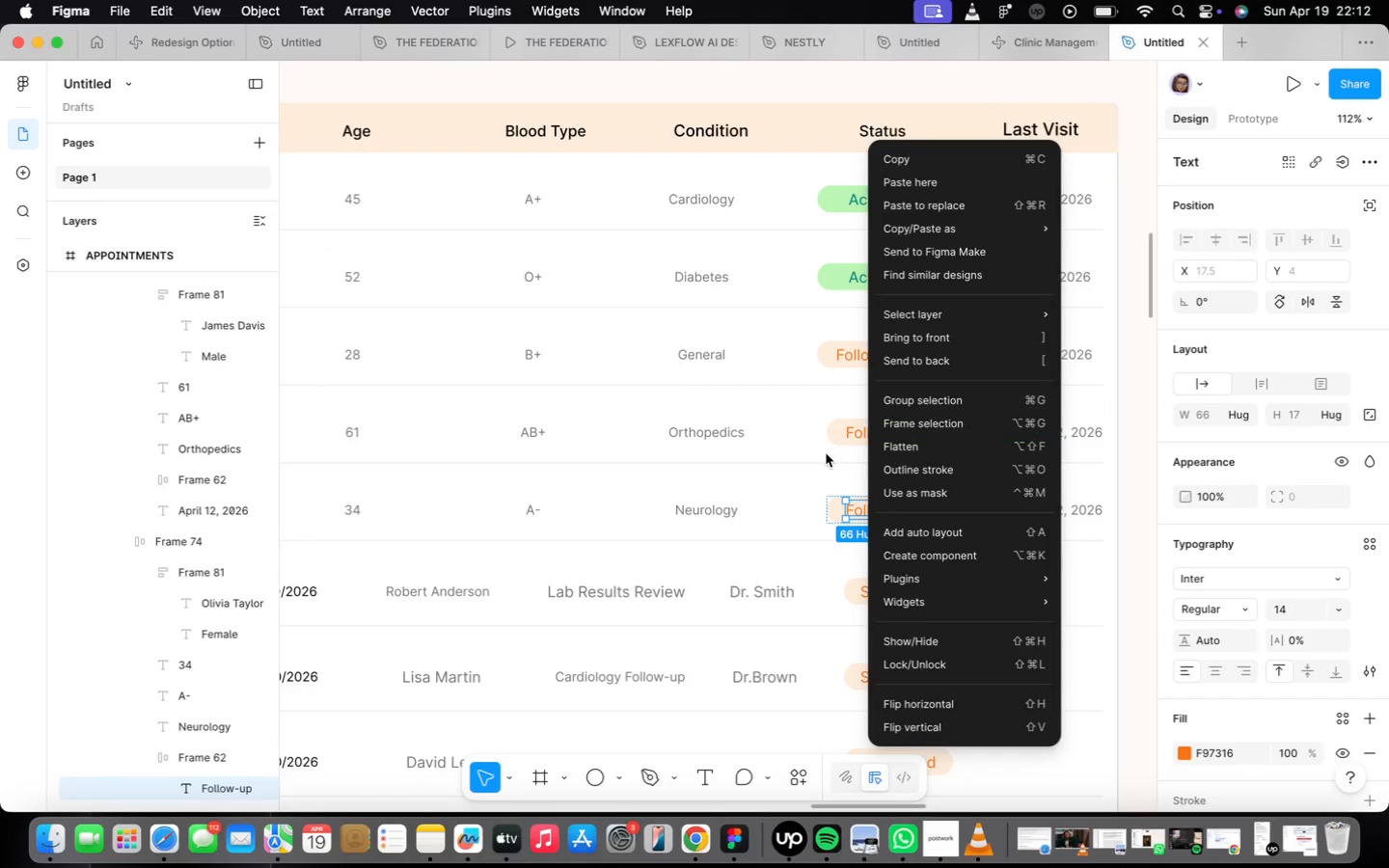 
double_click([851, 427])
 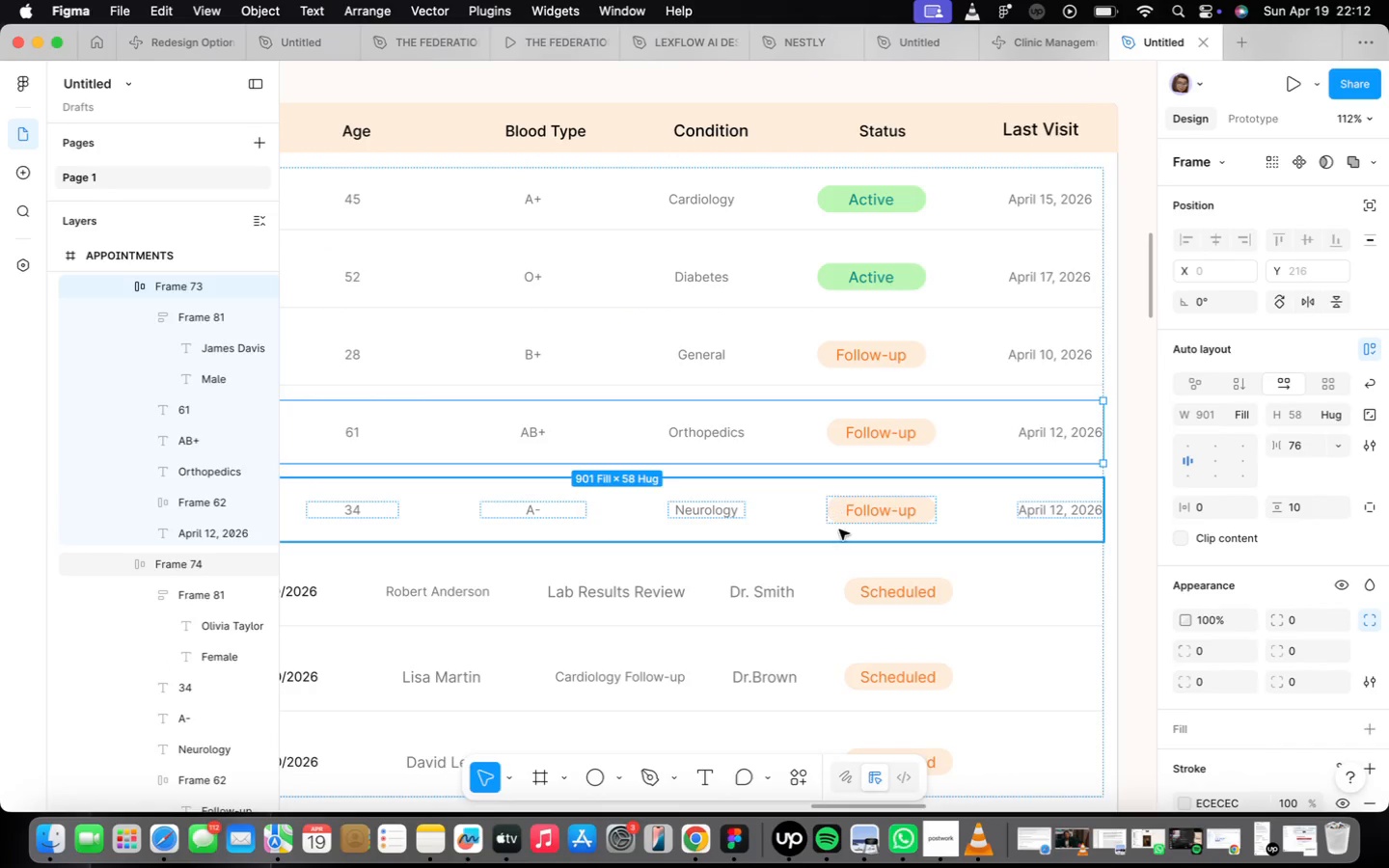 
left_click([842, 496])
 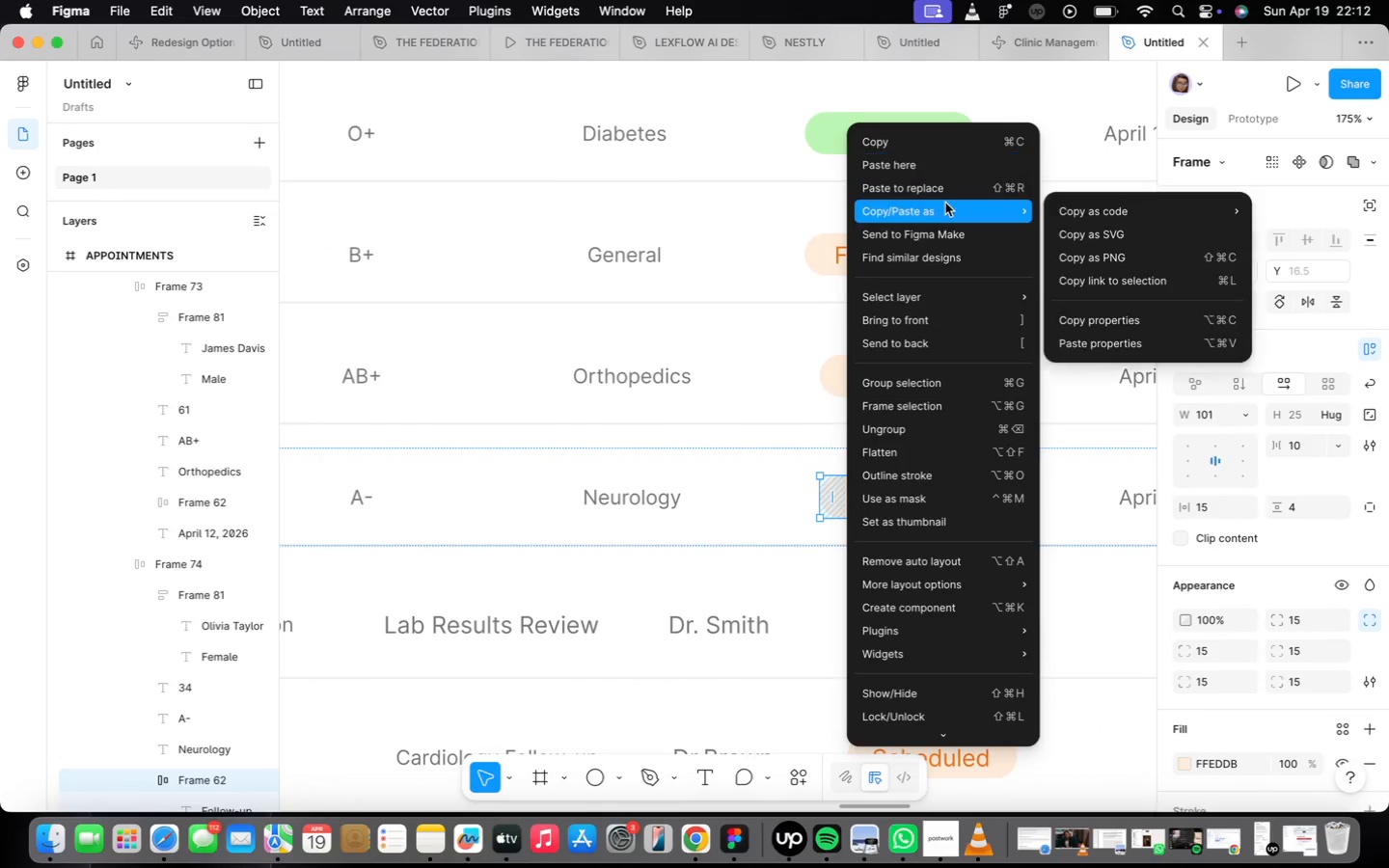 
scroll: coordinate [839, 533], scroll_direction: up, amount: 5.0
 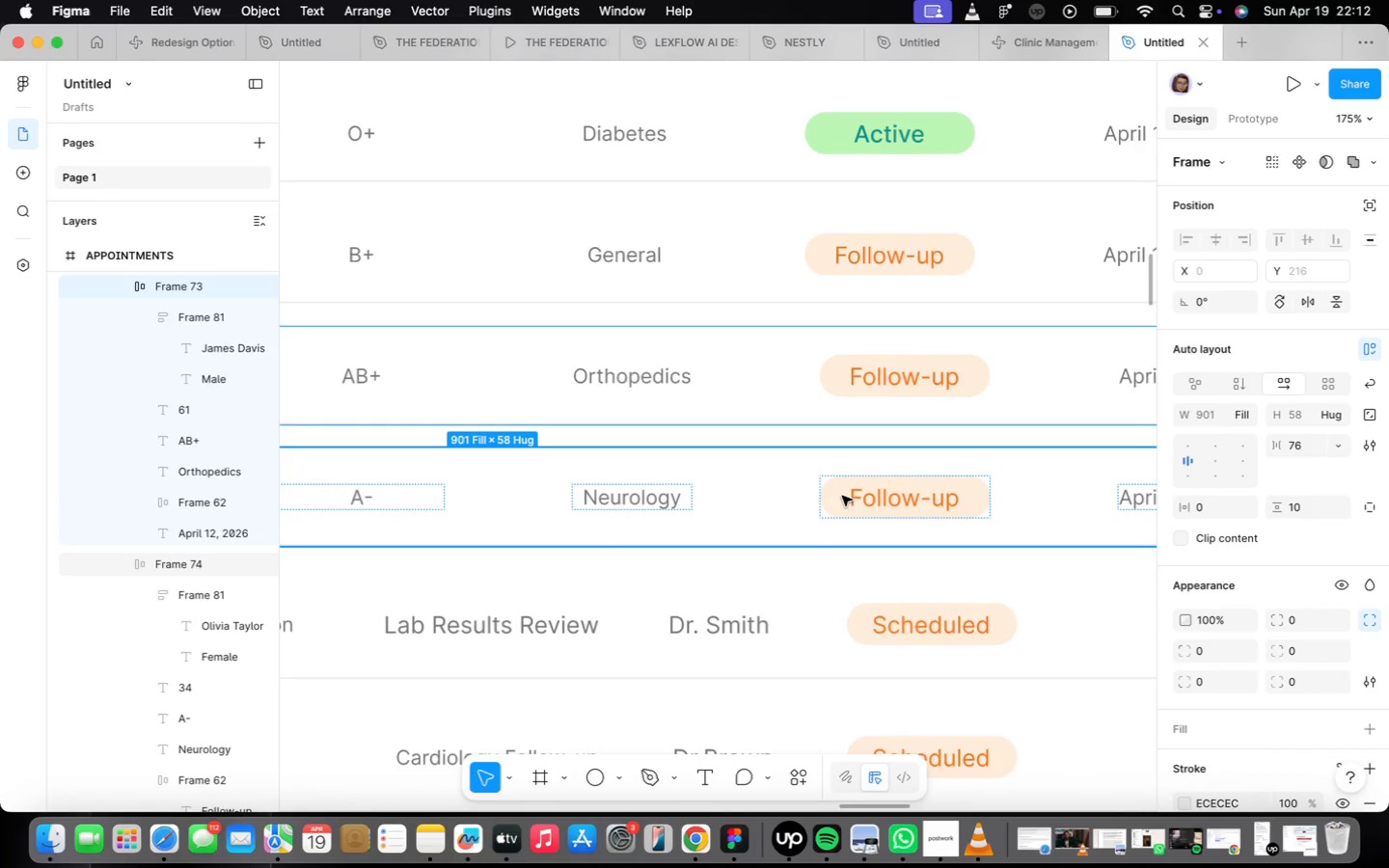 
left_click([946, 196])
 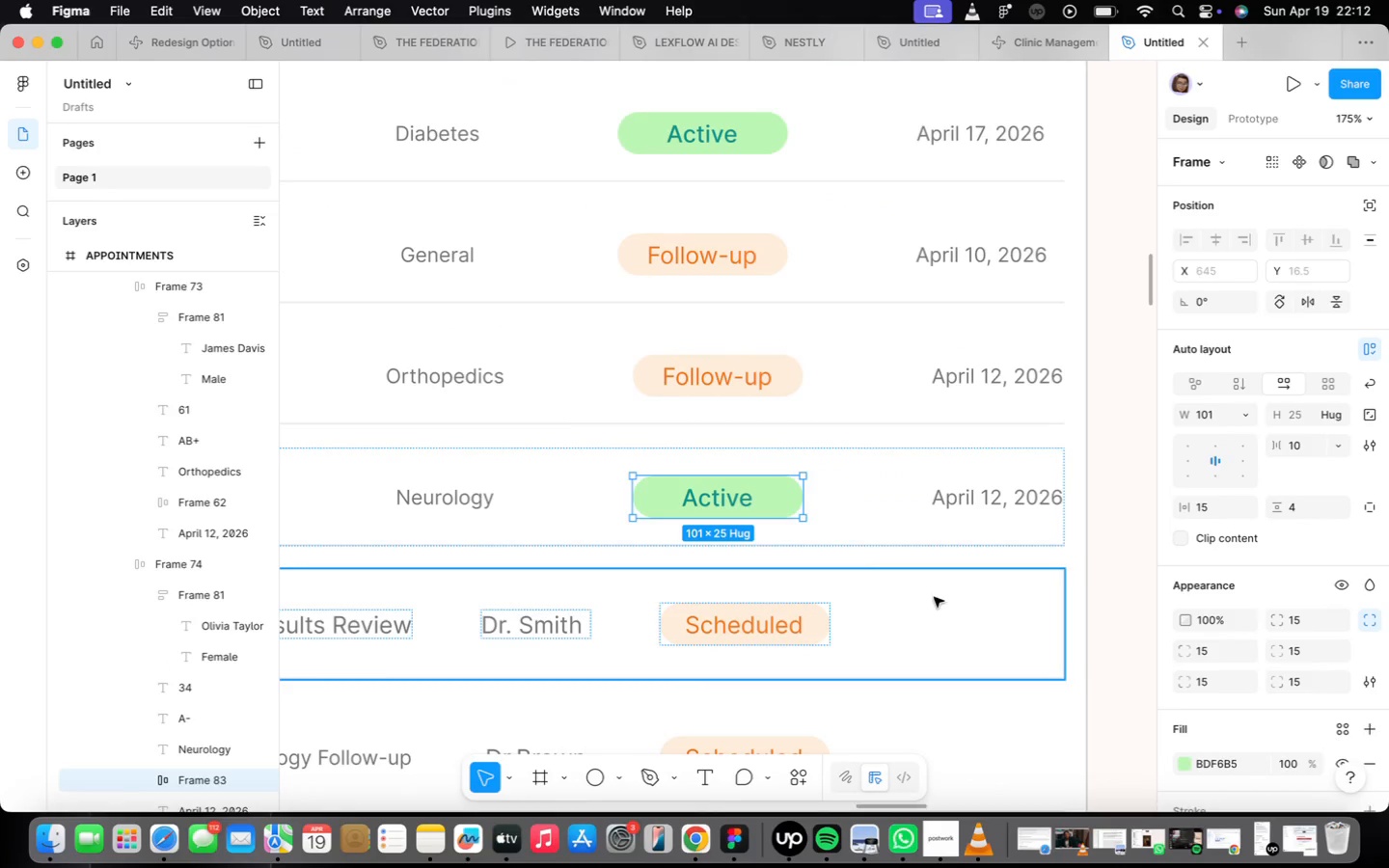 
scroll: coordinate [851, 535], scroll_direction: down, amount: 10.0
 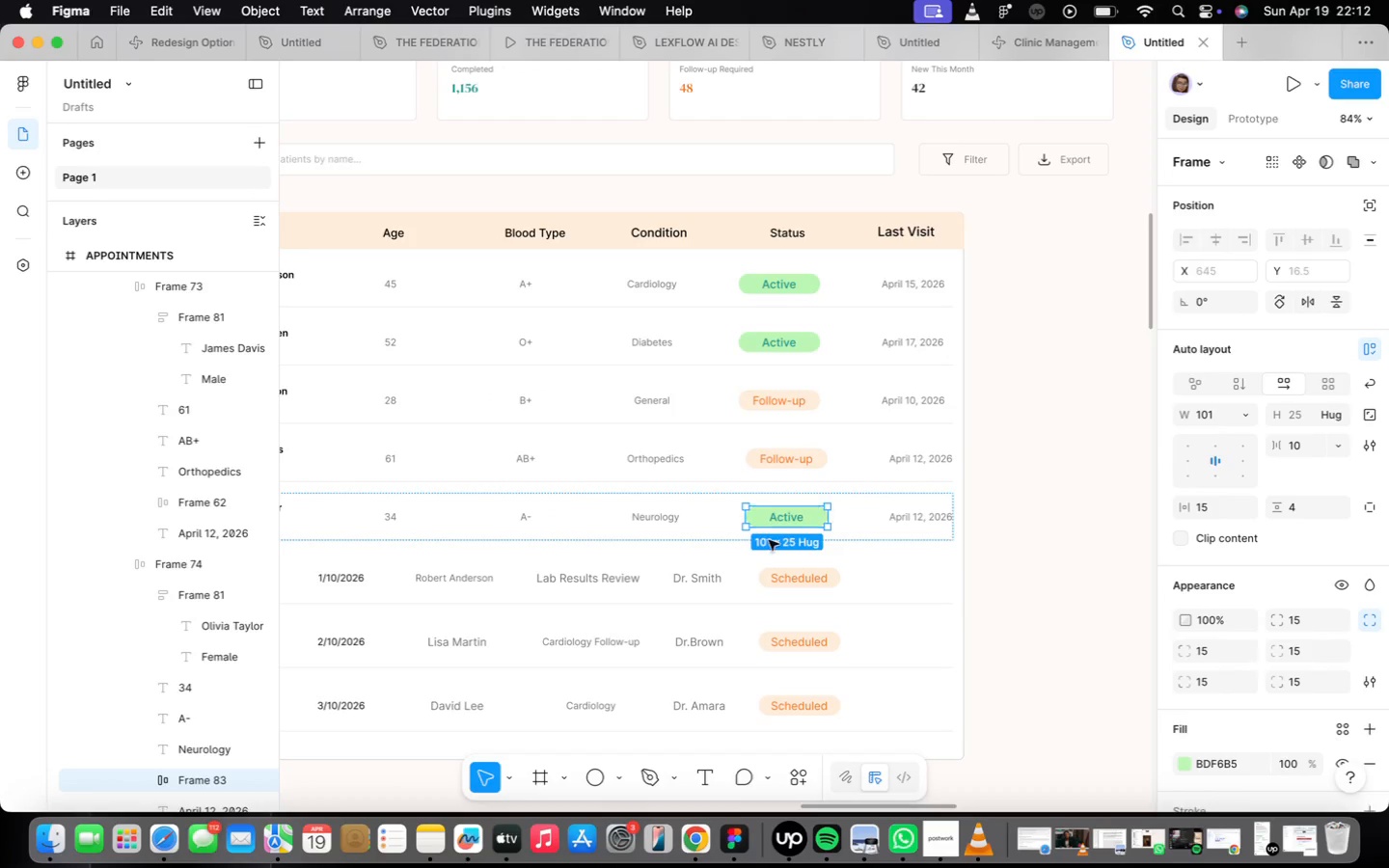 
left_click([762, 415])
 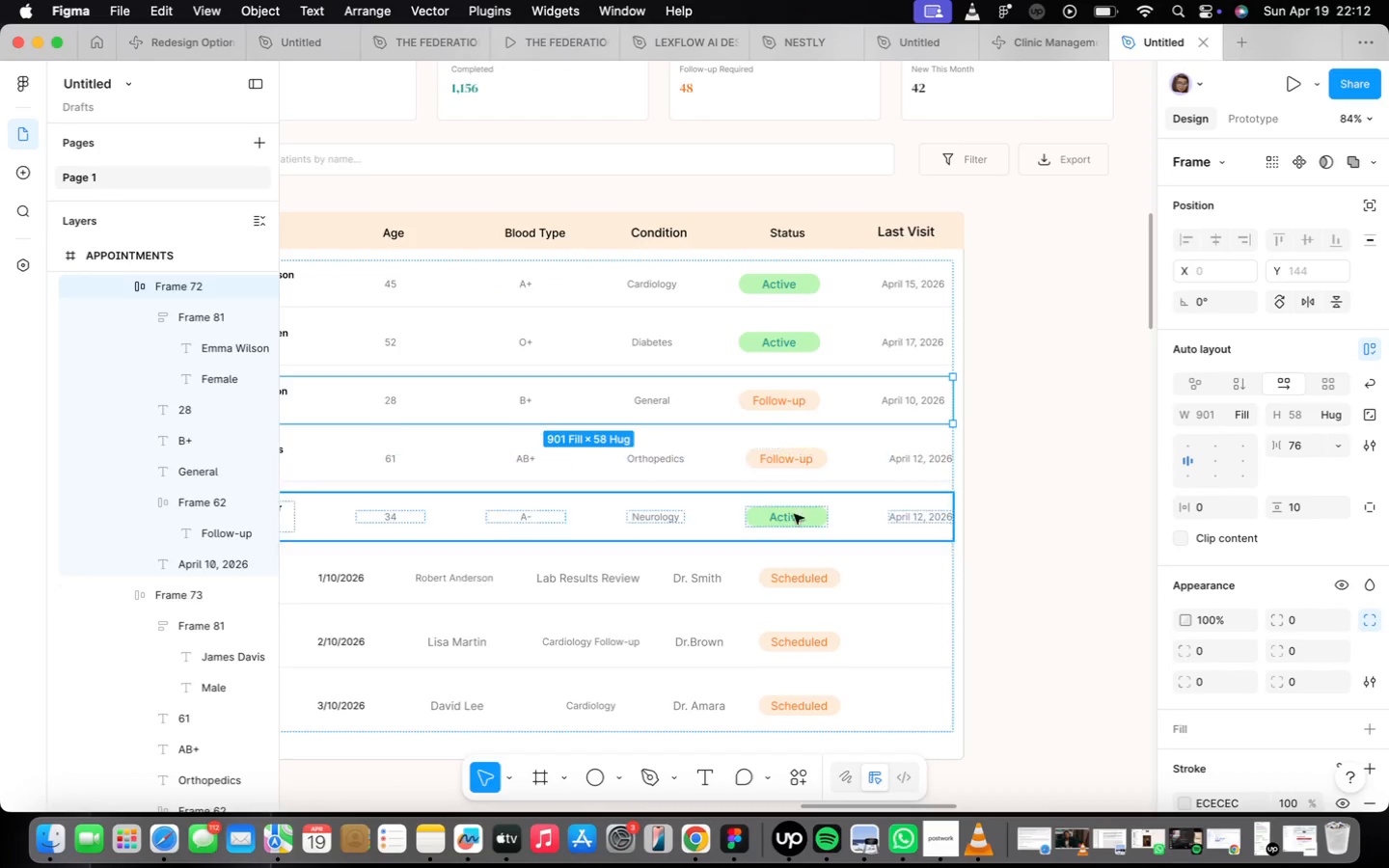 
scroll: coordinate [764, 522], scroll_direction: up, amount: 2.0
 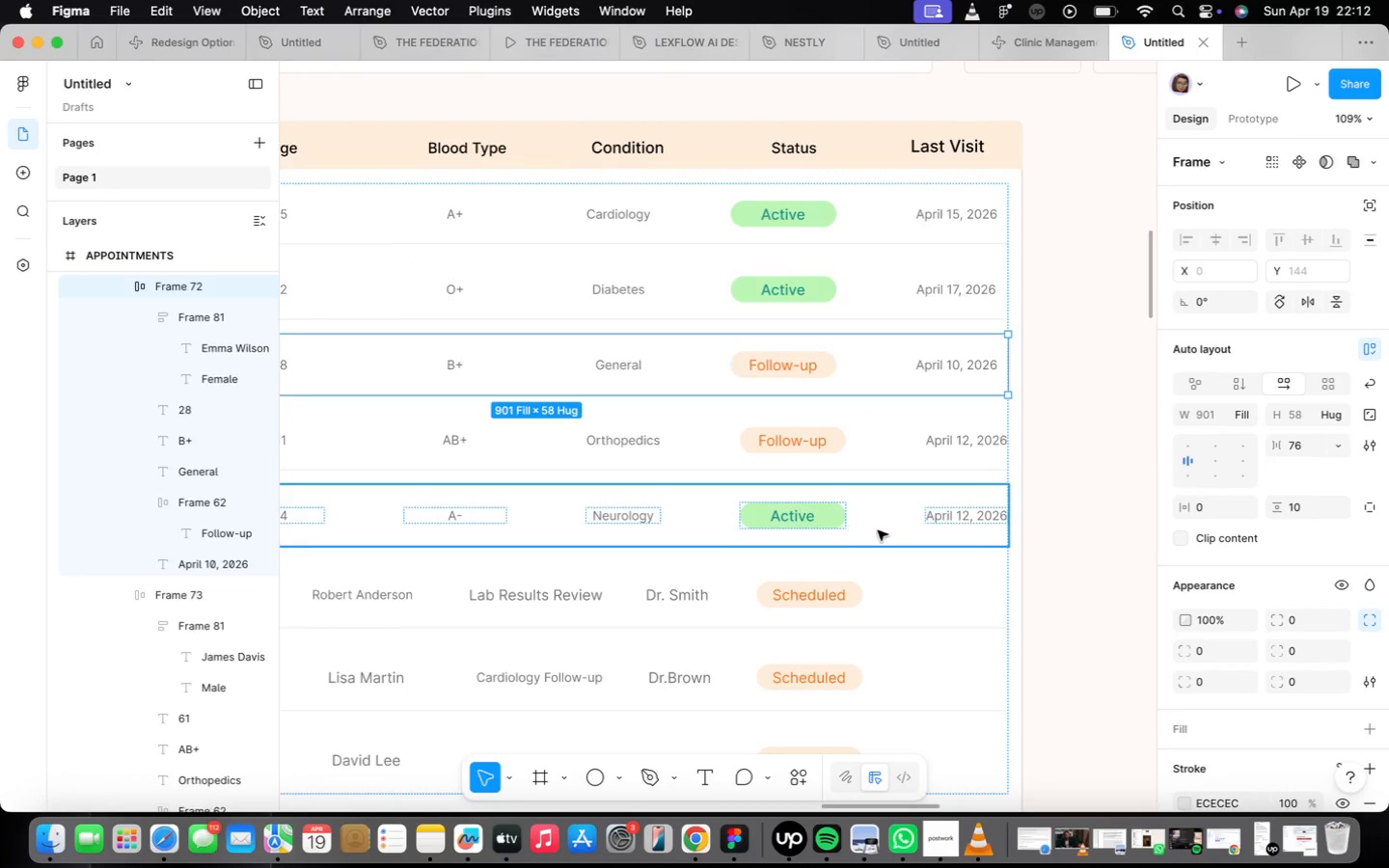 
left_click([878, 530])
 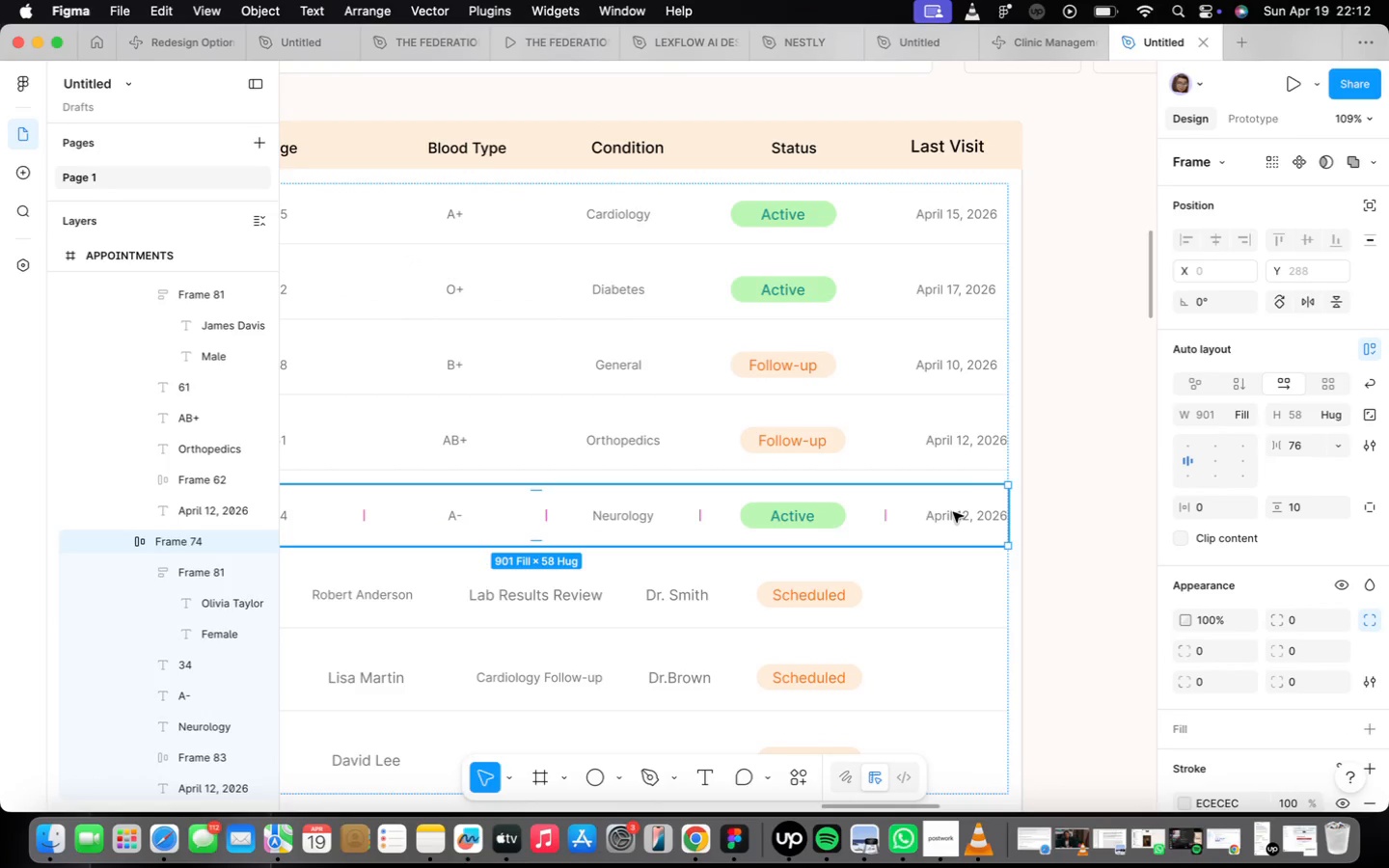 
double_click([953, 512])
 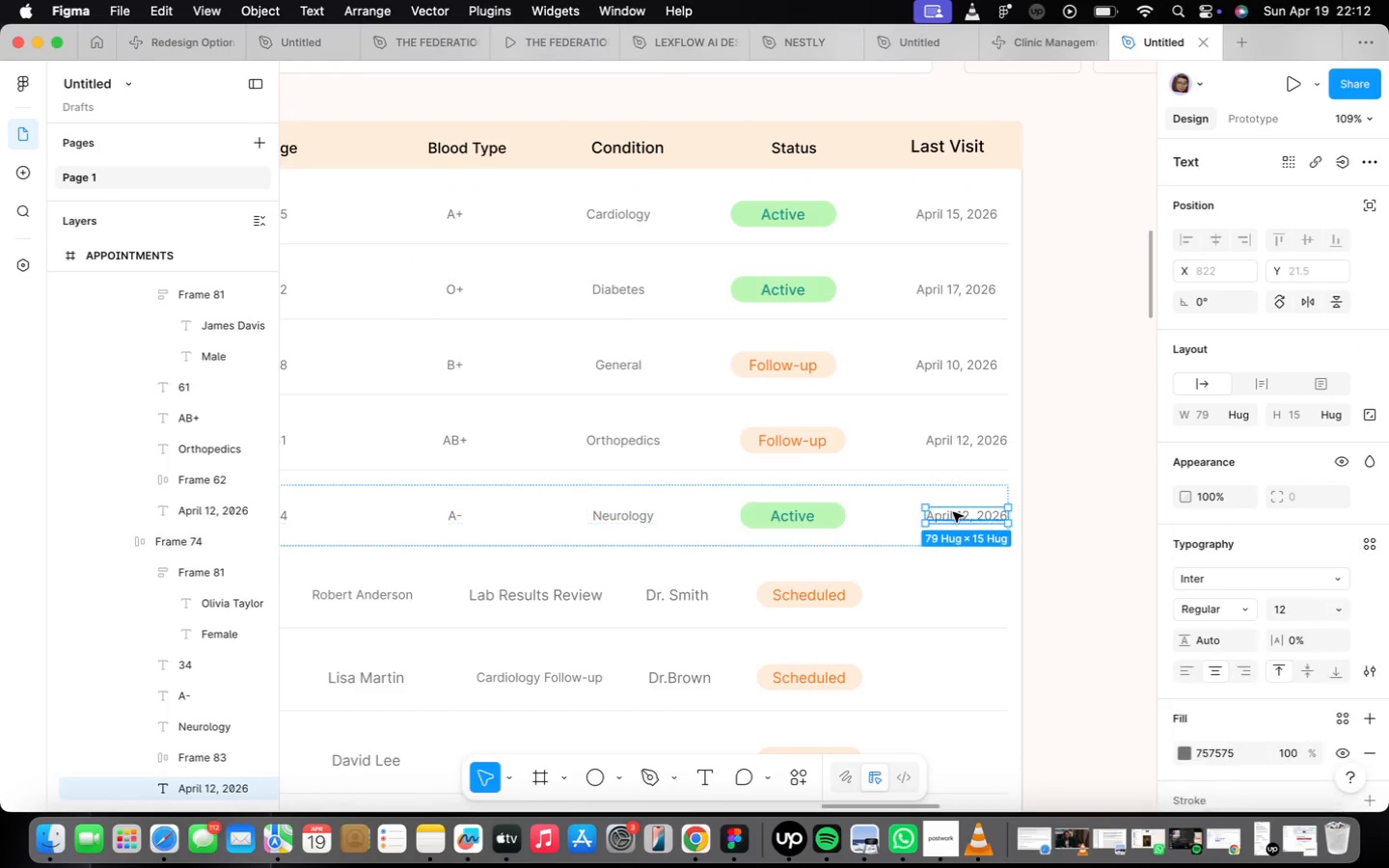 
triple_click([953, 512])
 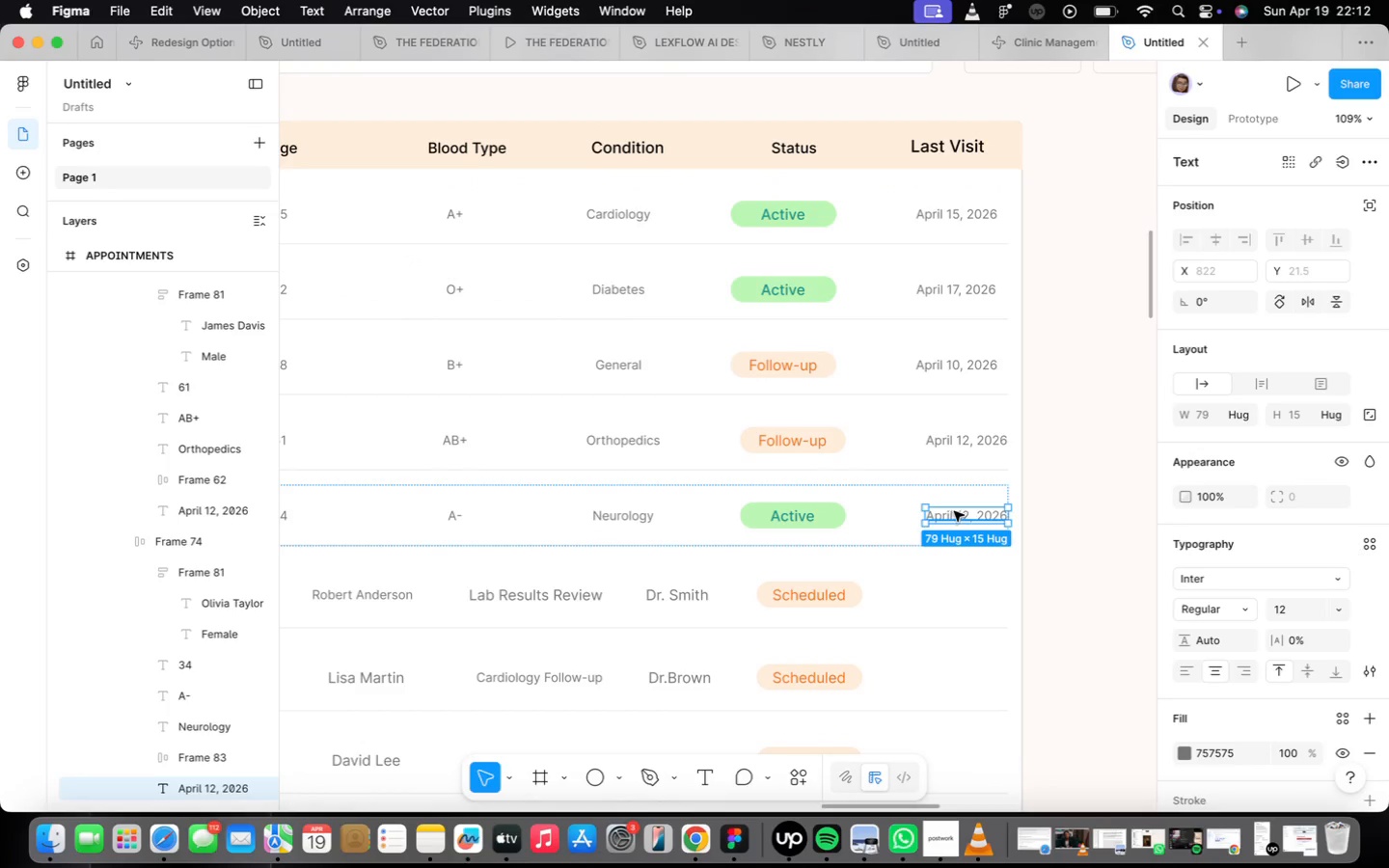 
triple_click([954, 511])
 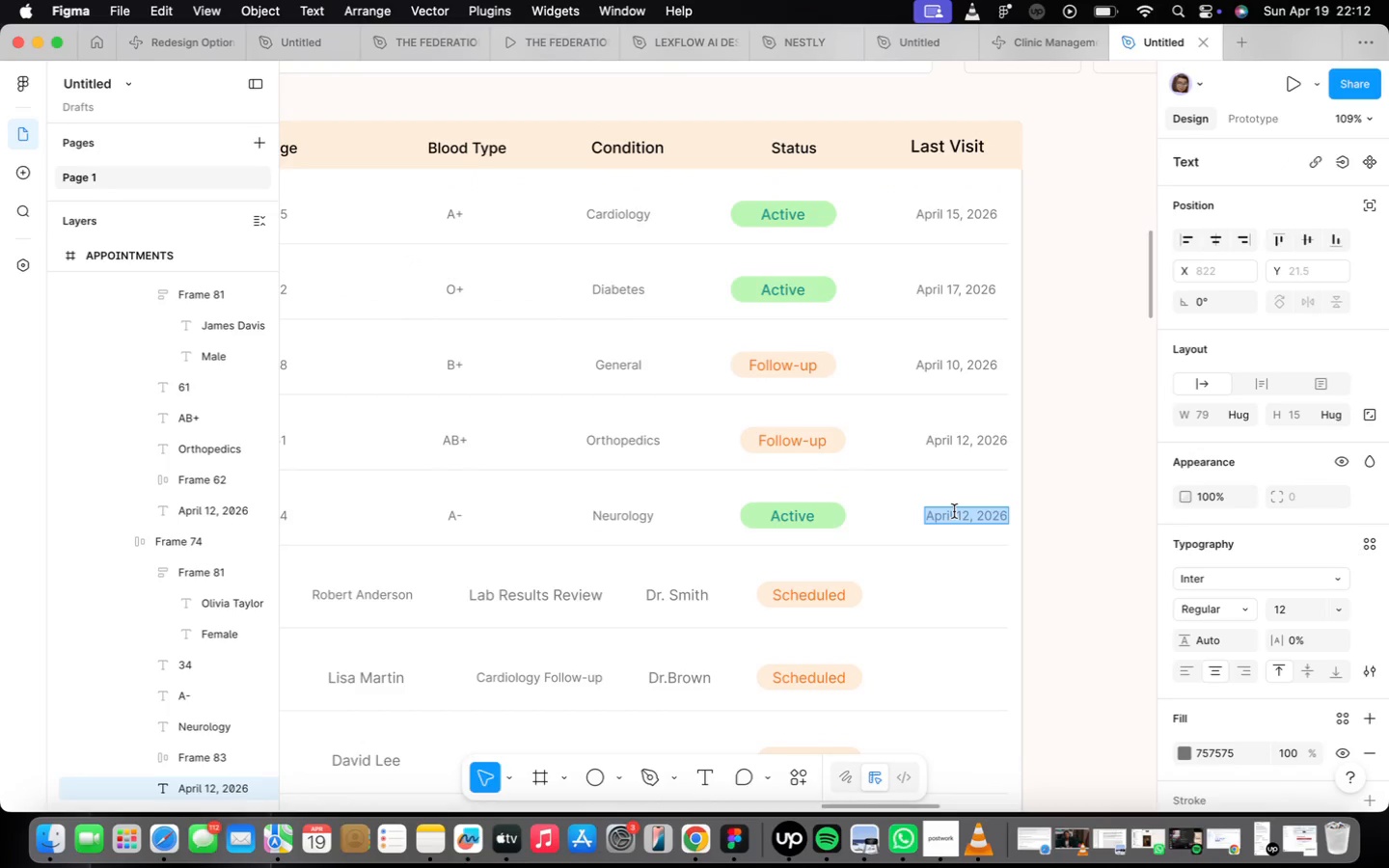 
triple_click([954, 511])
 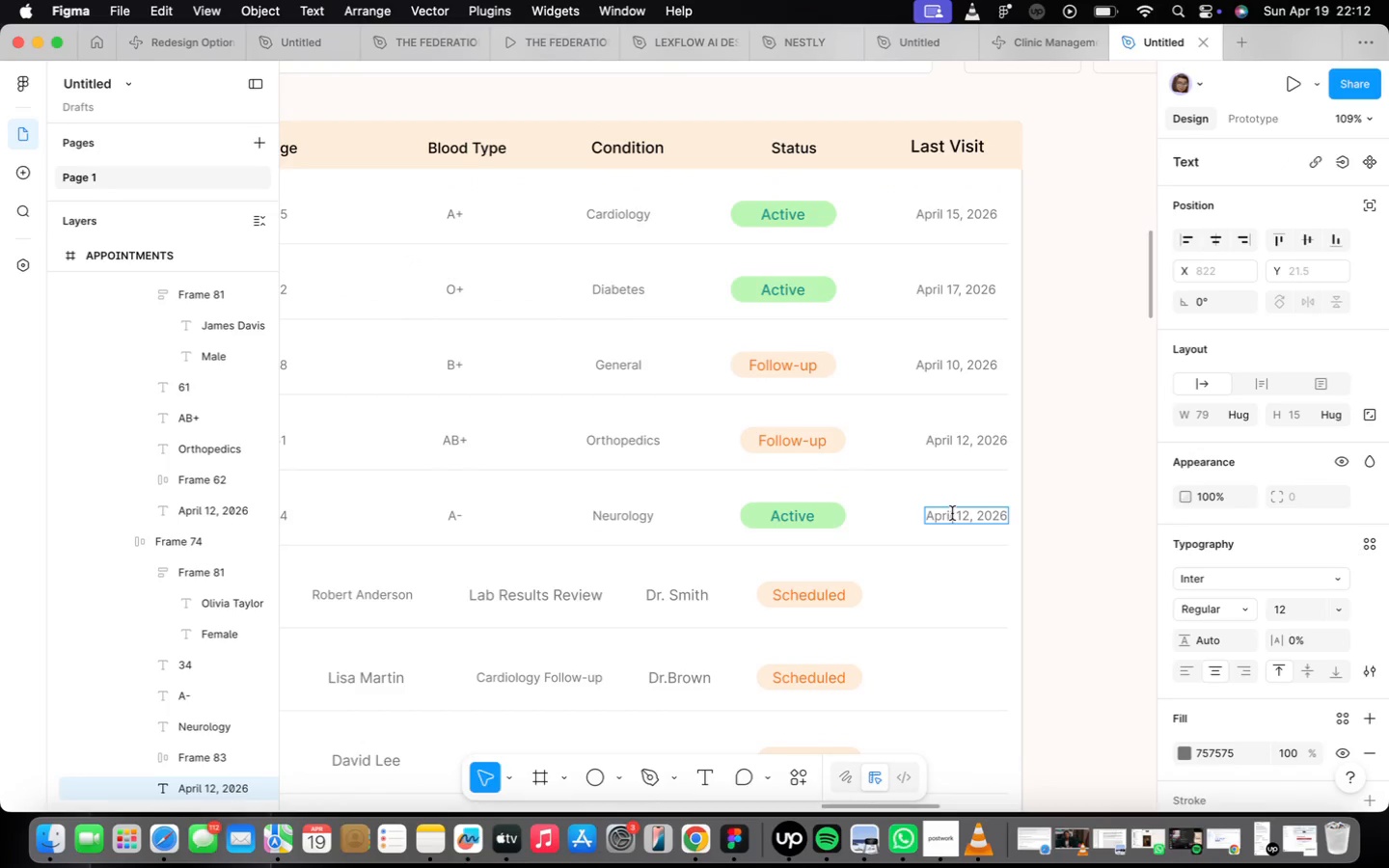 
double_click([952, 513])
 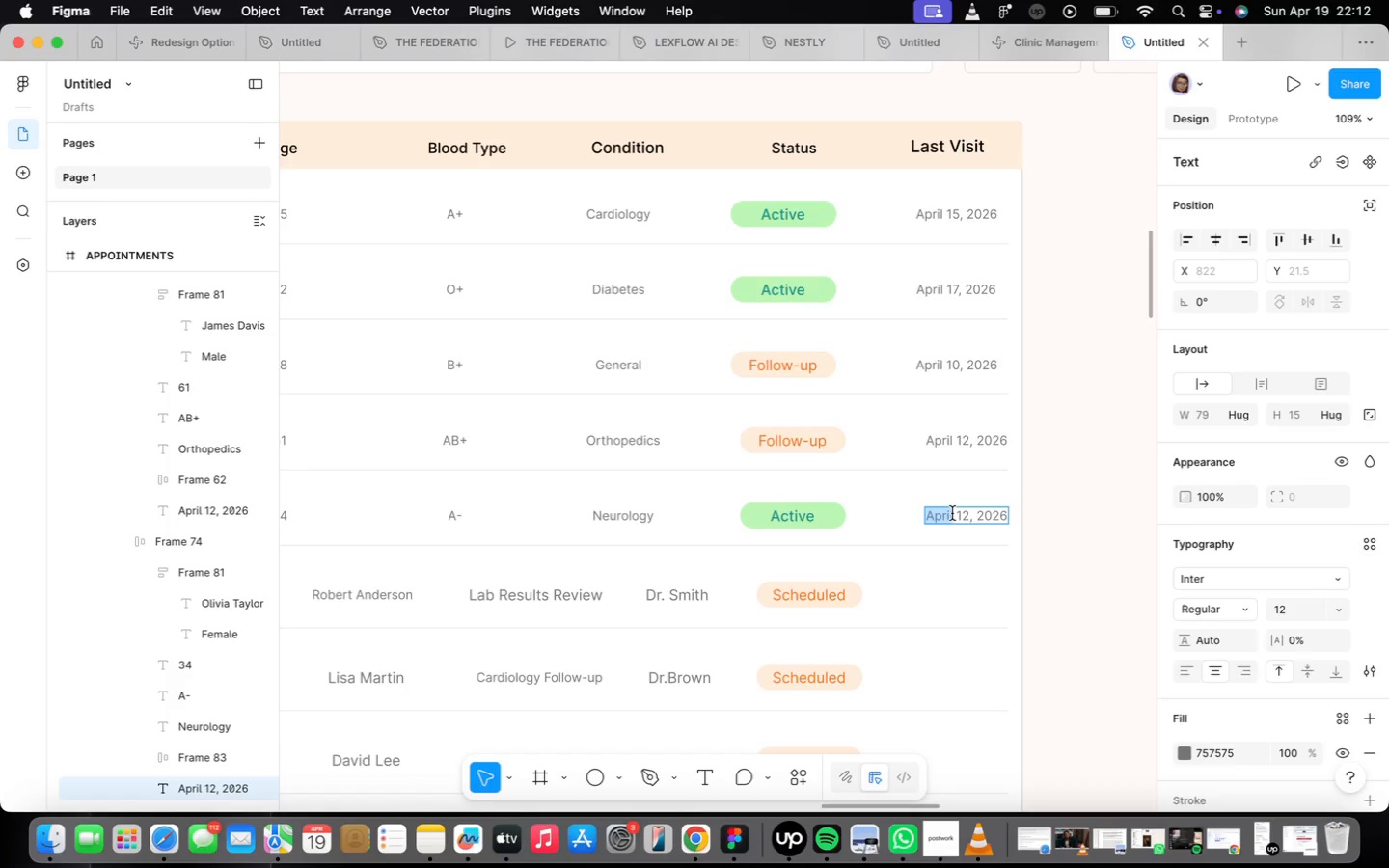 
triple_click([952, 513])
 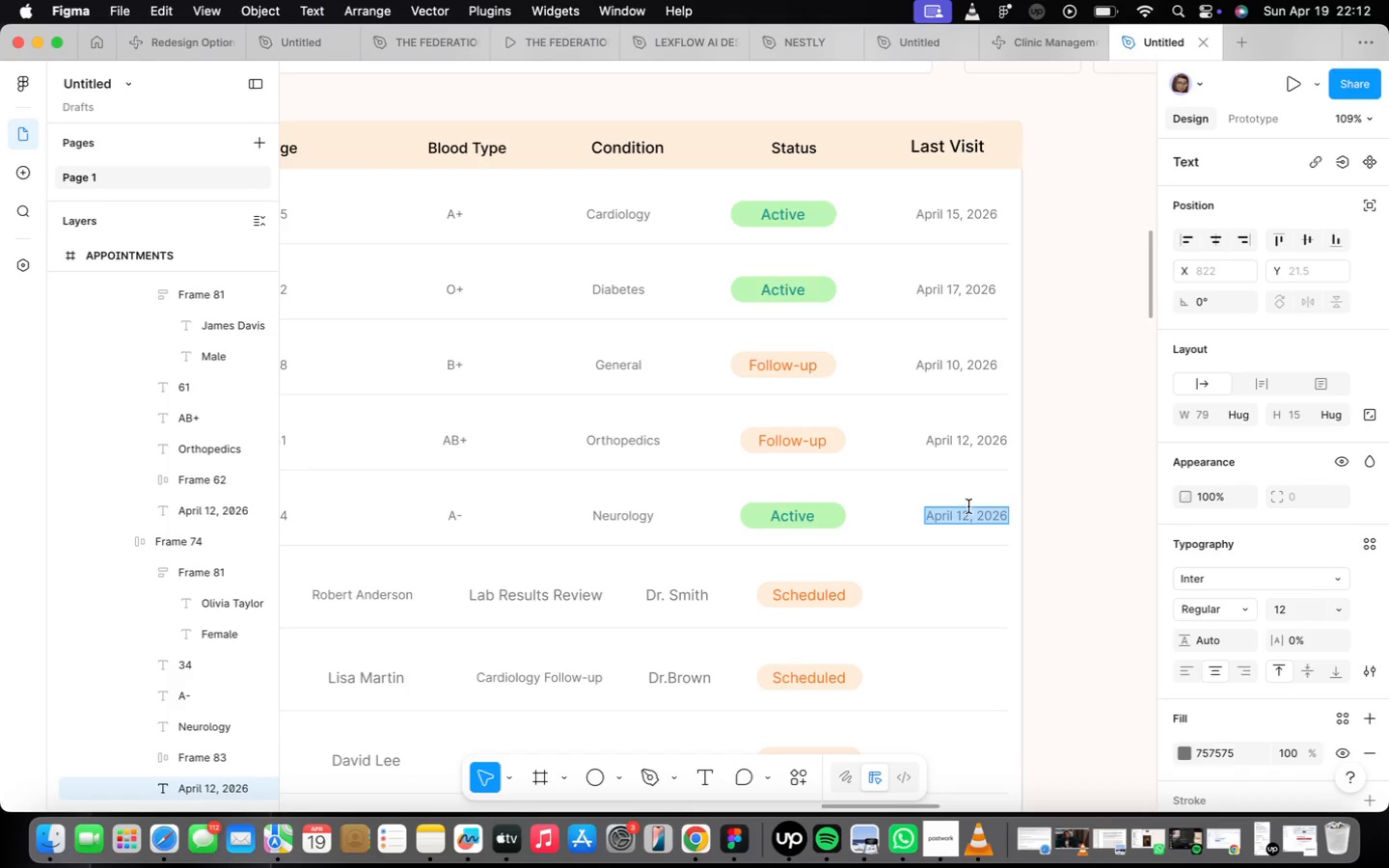 
scroll: coordinate [980, 519], scroll_direction: up, amount: 6.0
 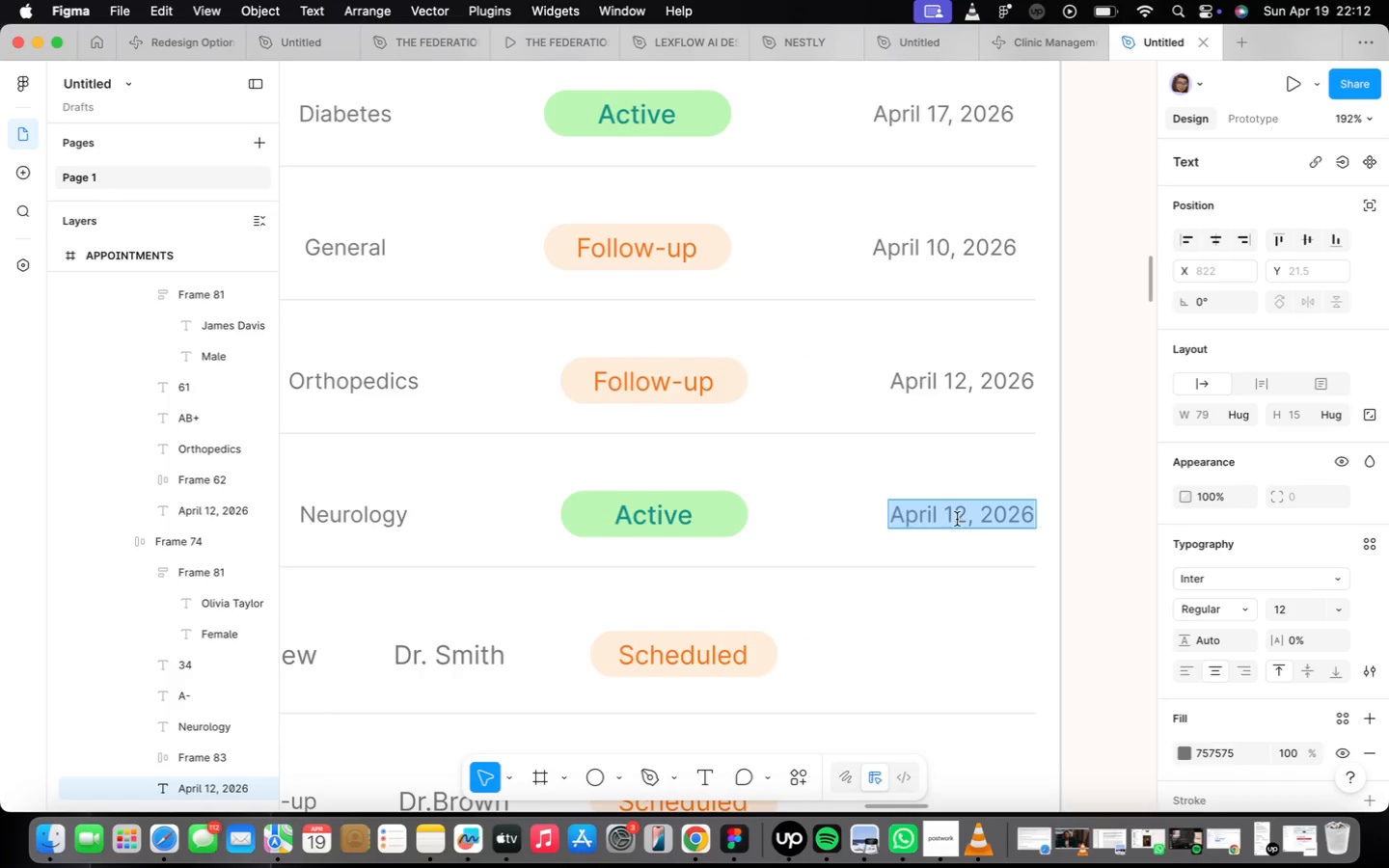 
left_click_drag(start_coordinate=[965, 518], to_coordinate=[883, 520])
 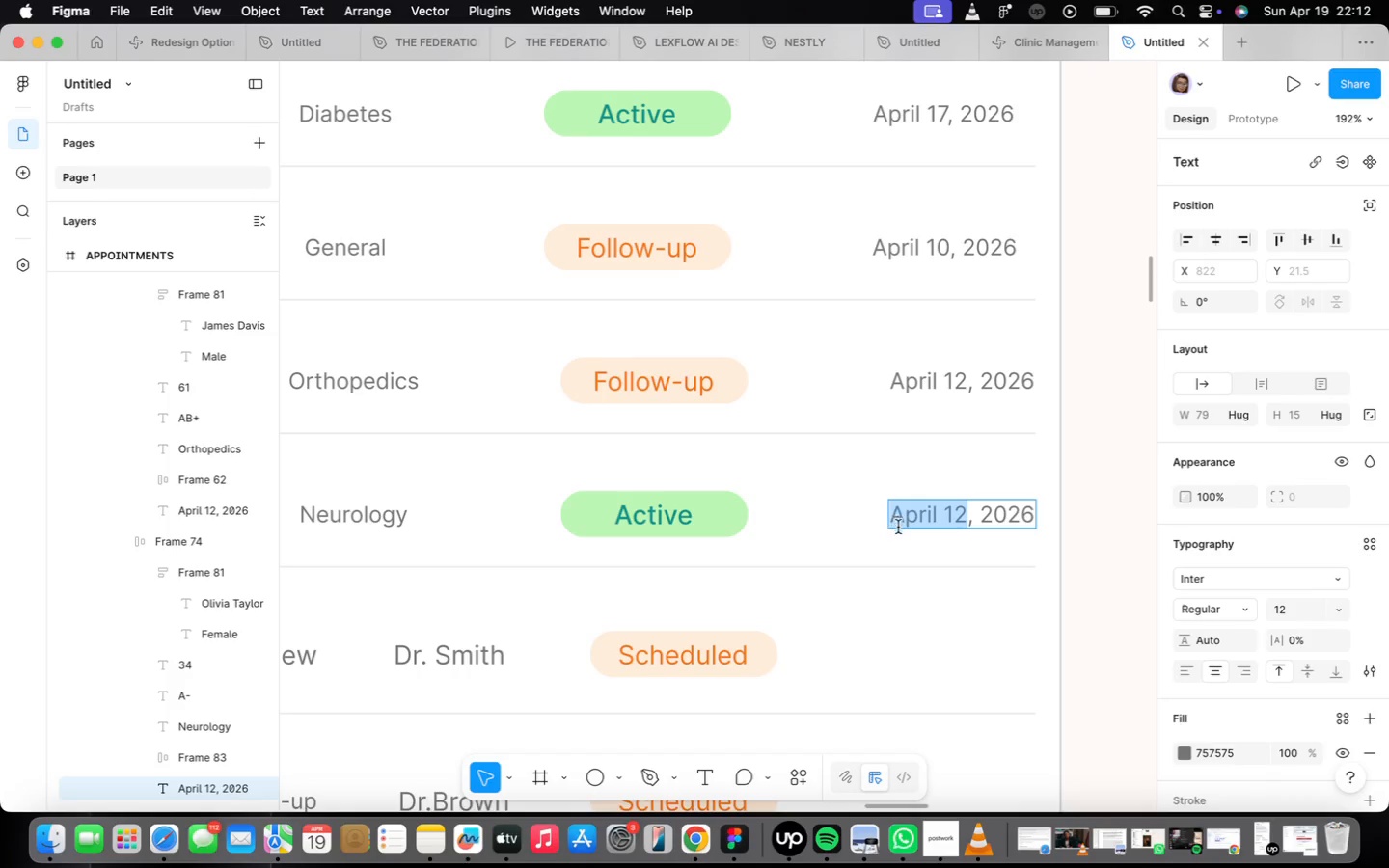 
scroll: coordinate [900, 533], scroll_direction: down, amount: 2.0
 